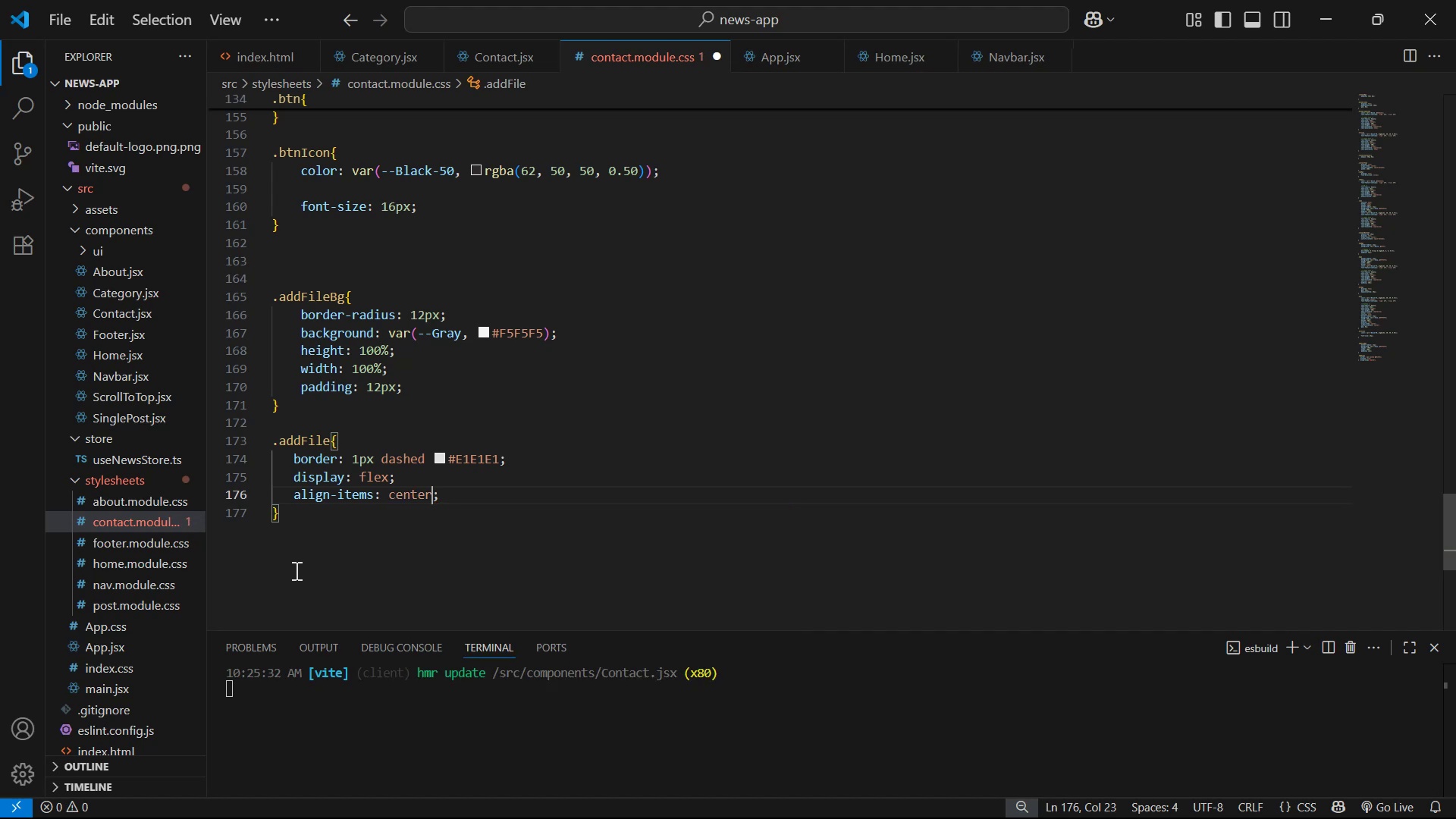 
key(ArrowRight)
 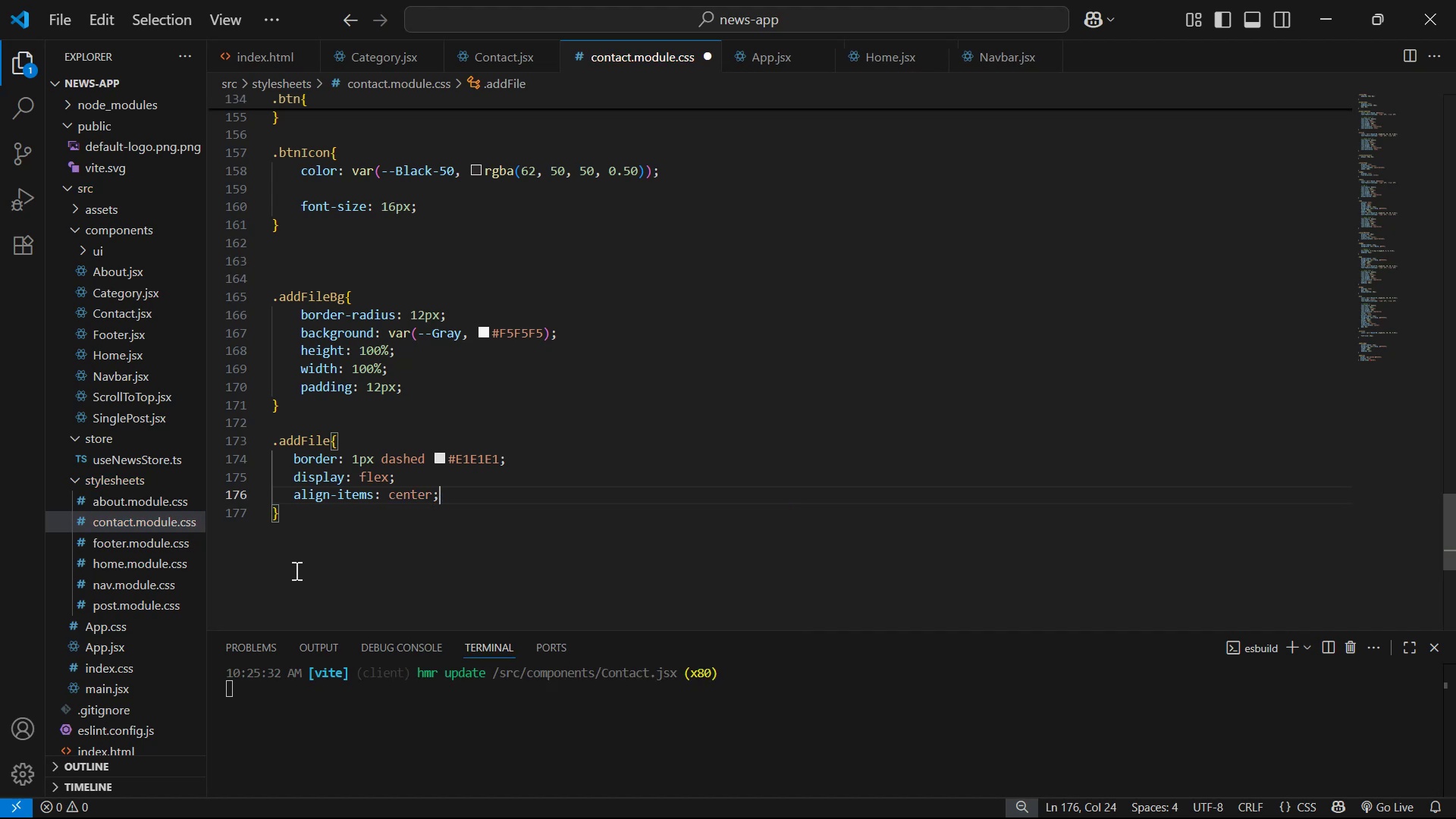 
key(Enter)
 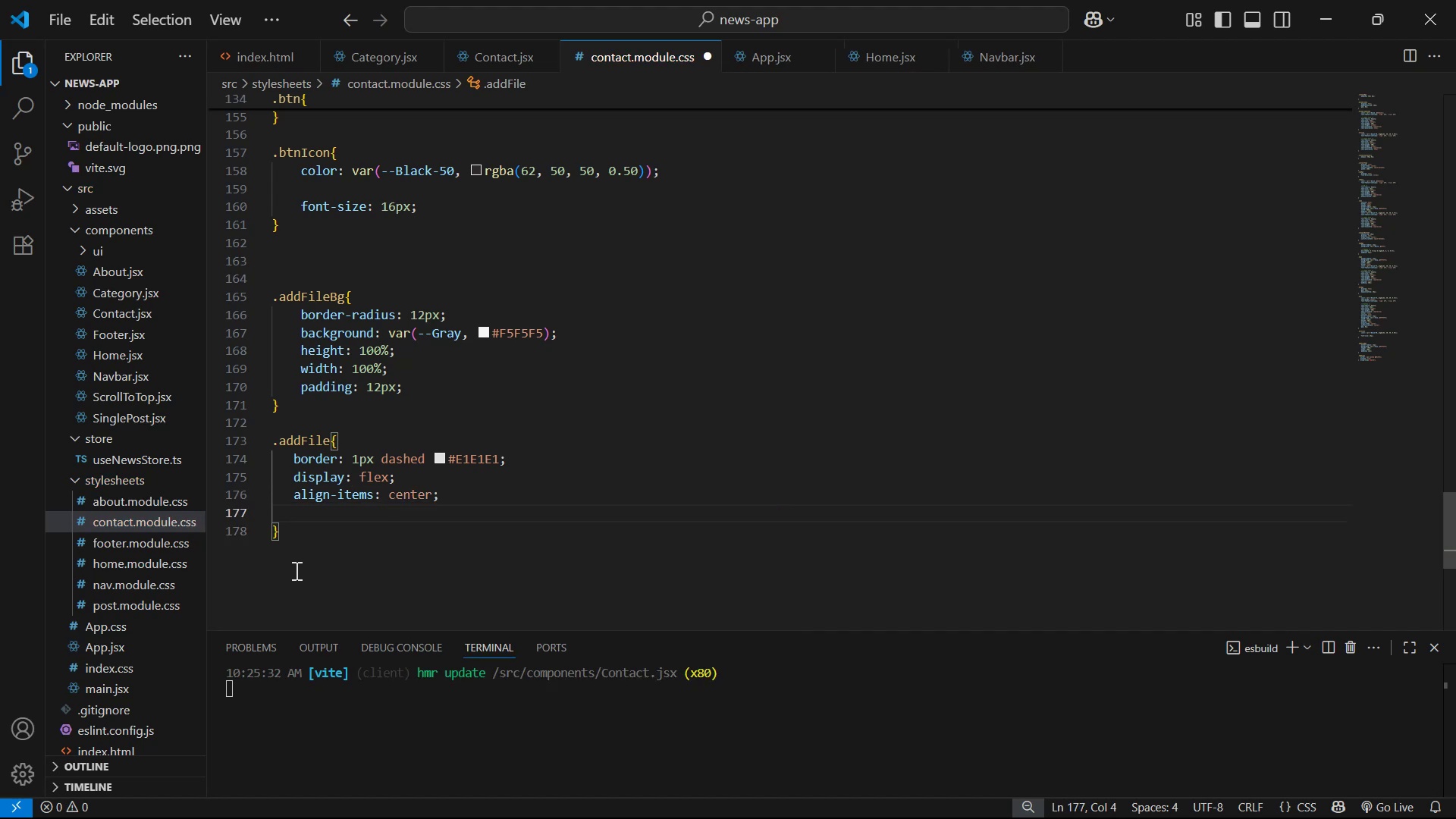 
type(jus)
 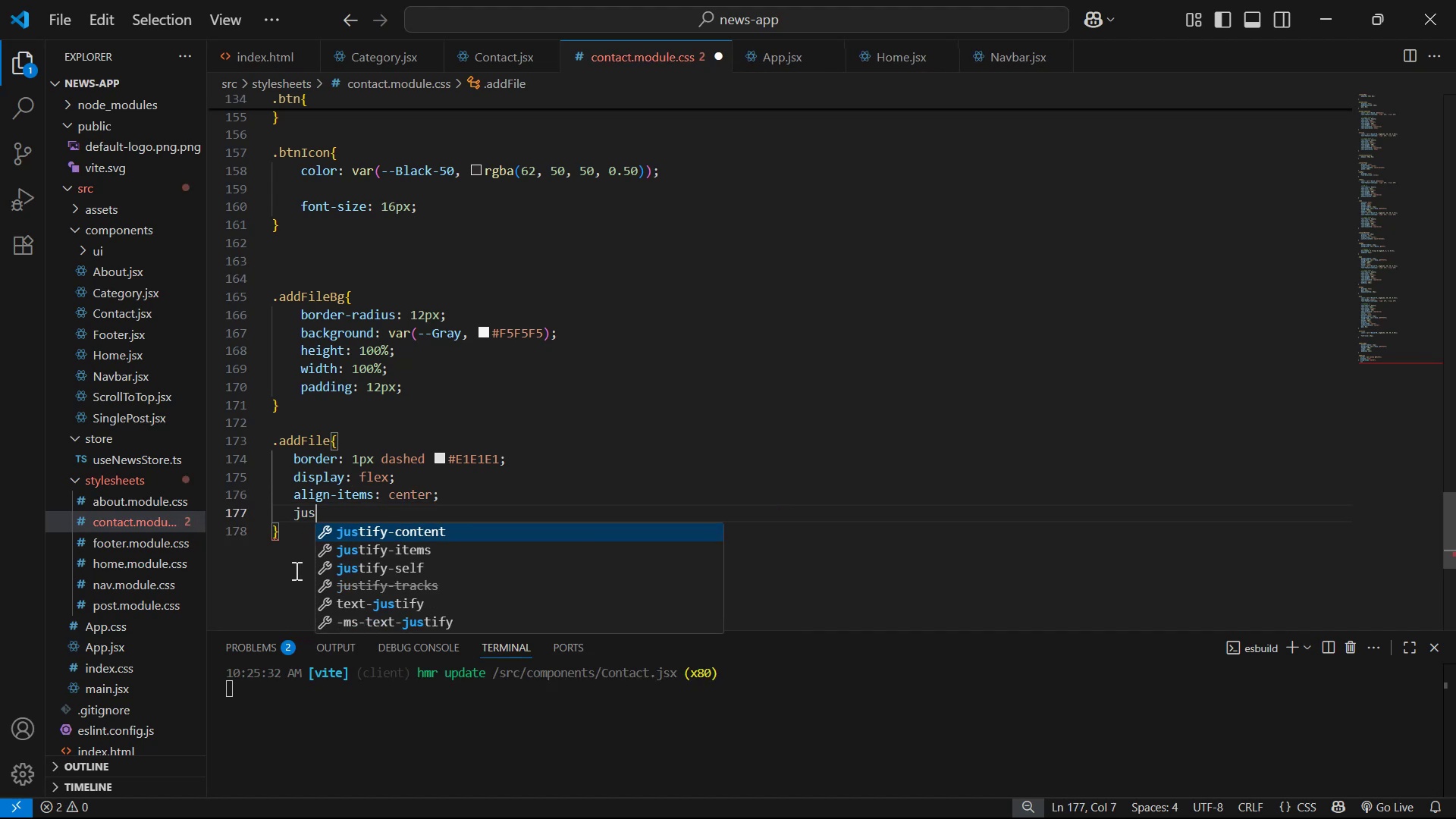 
key(Enter)
 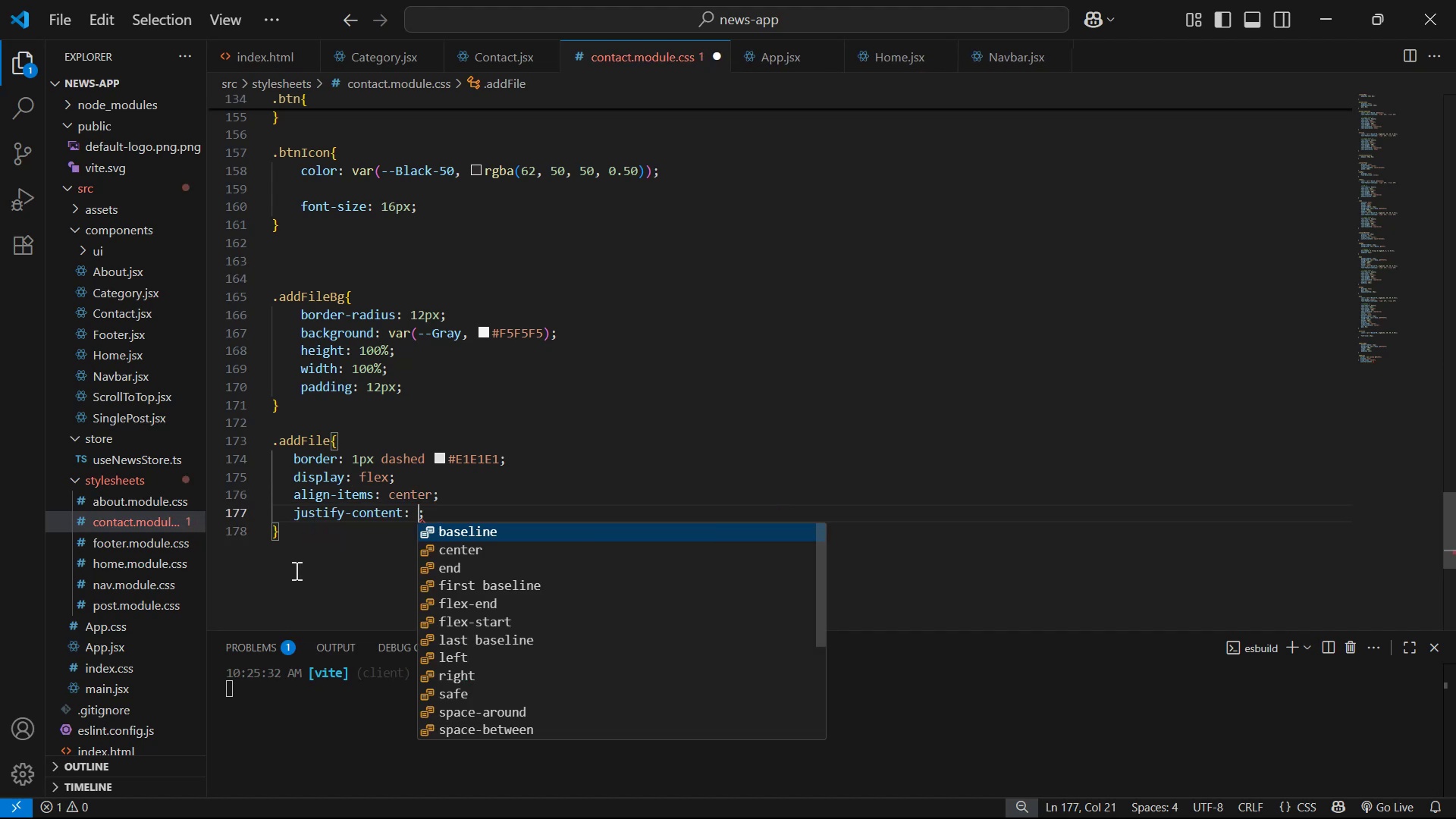 
key(ArrowDown)
 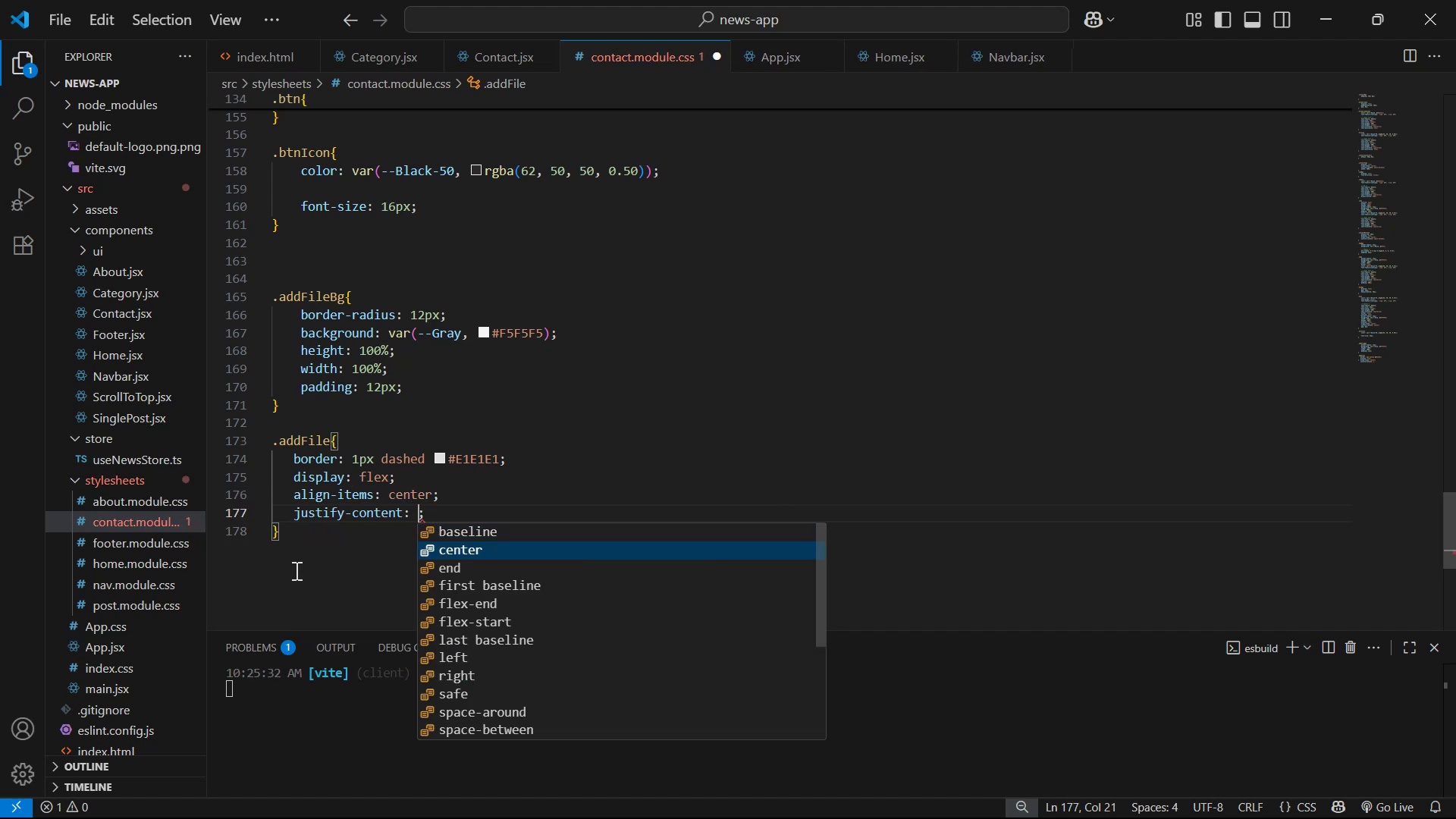 
key(Enter)
 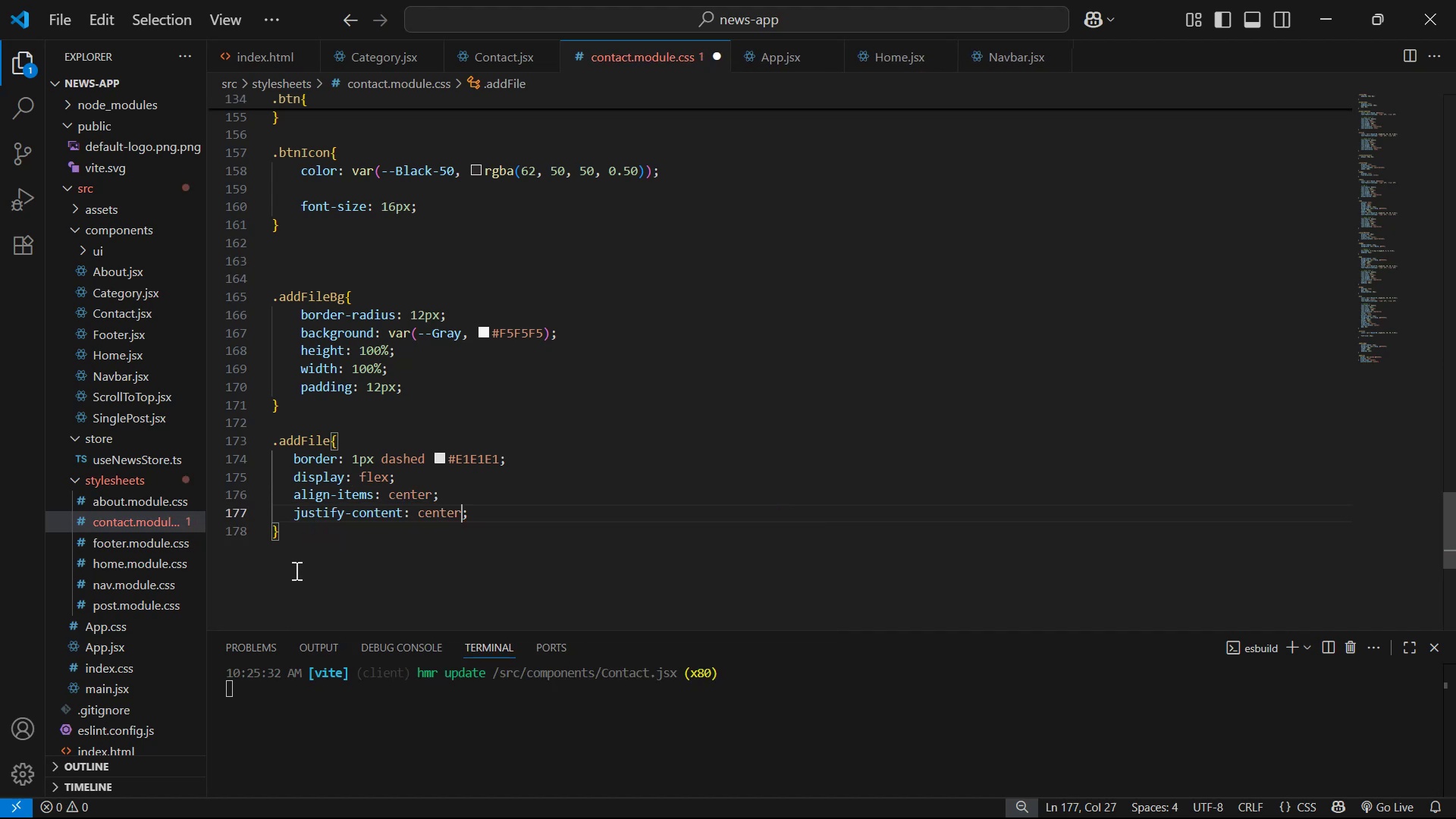 
key(Control+S)
 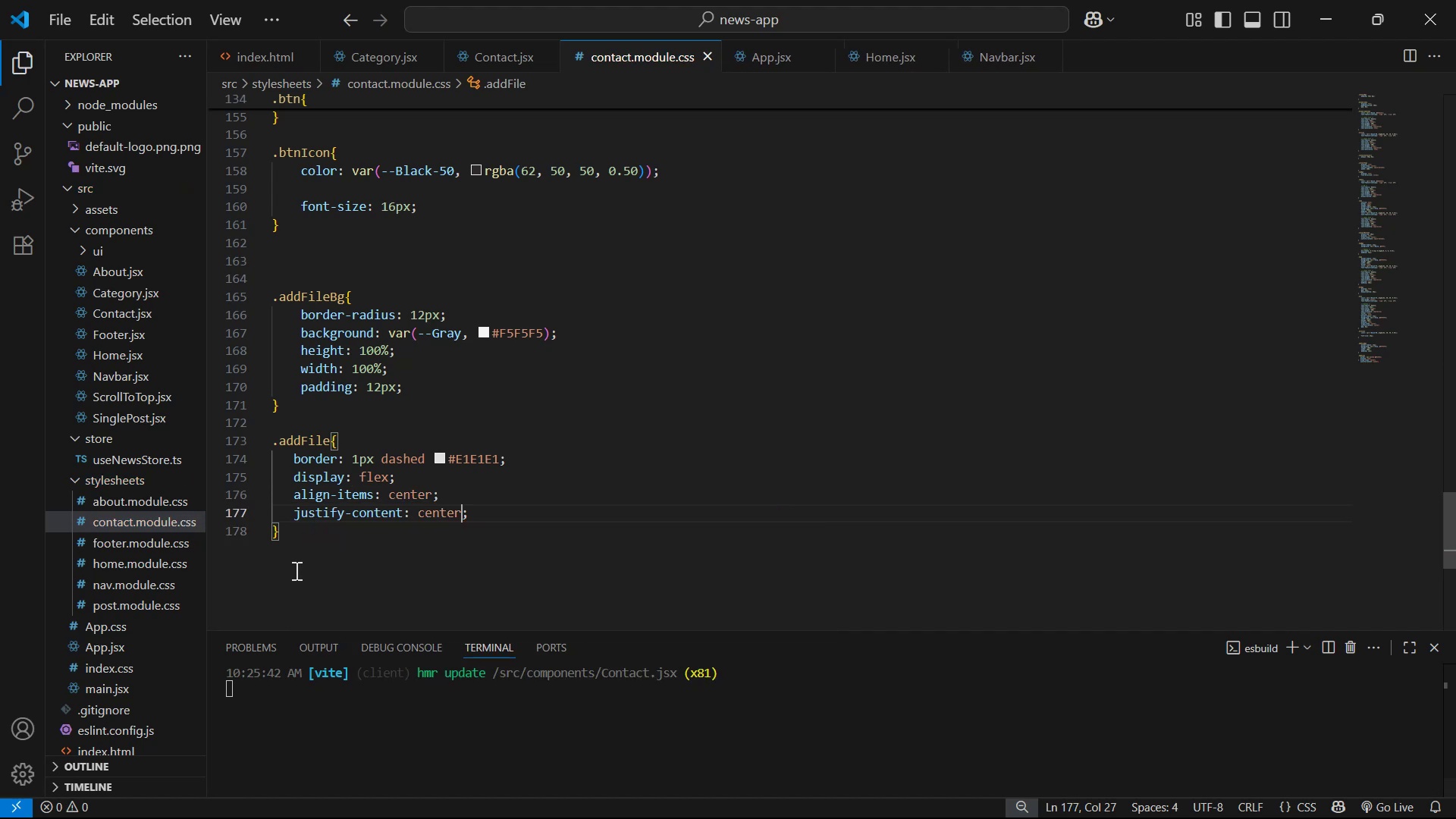 
key(Alt+Tab)
 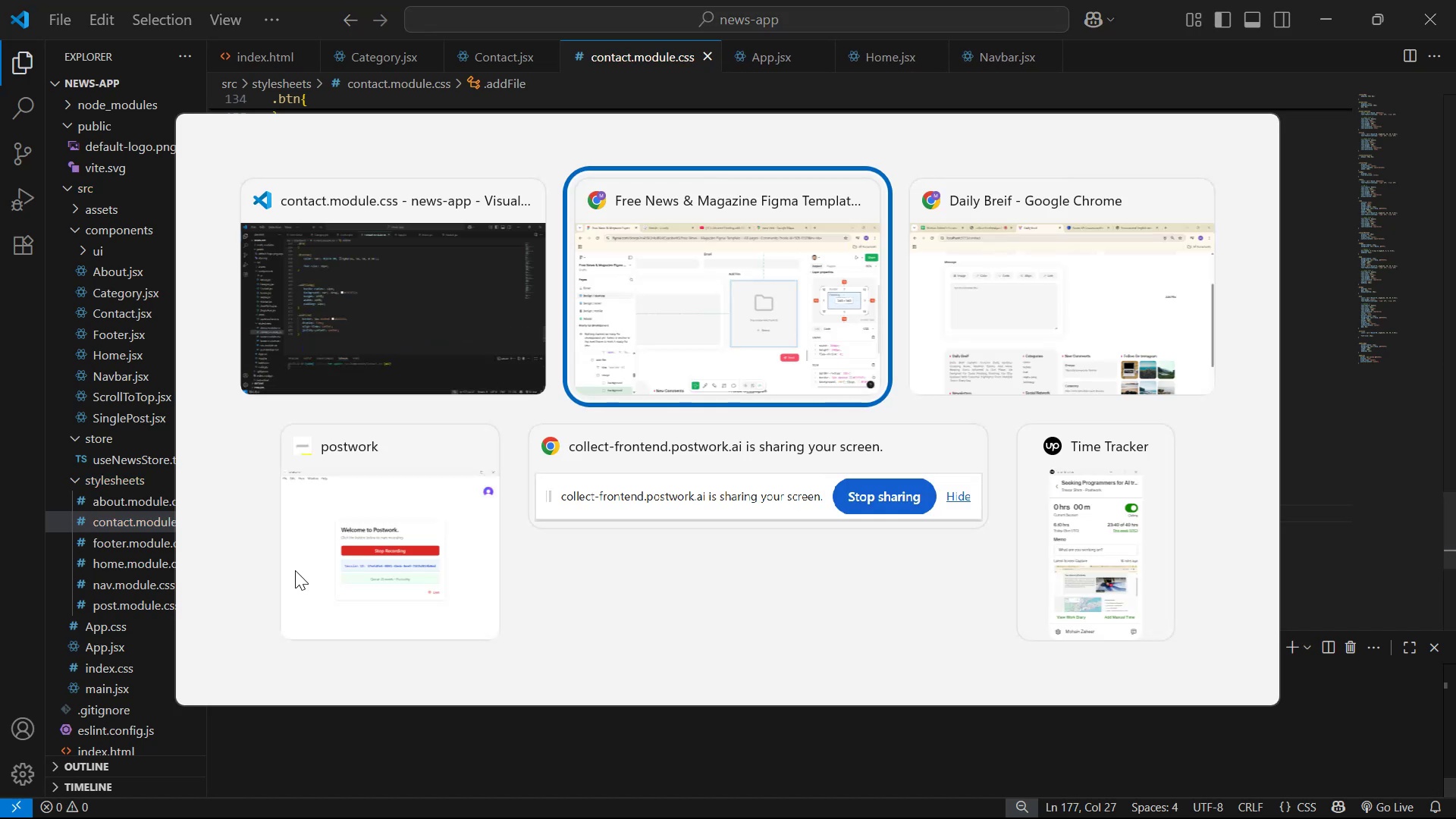 
key(Alt+AltLeft)
 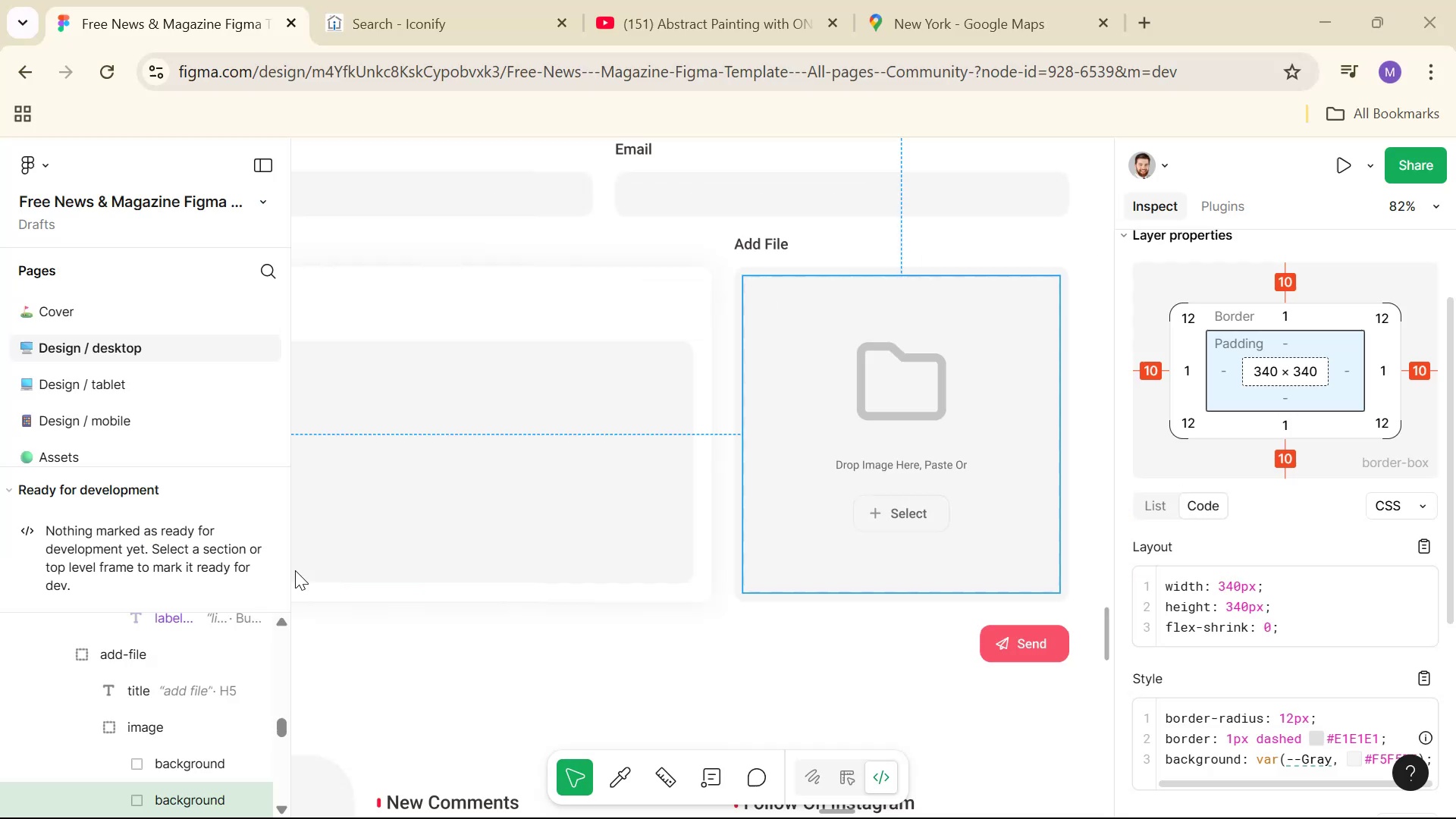 
key(Alt+Tab)
 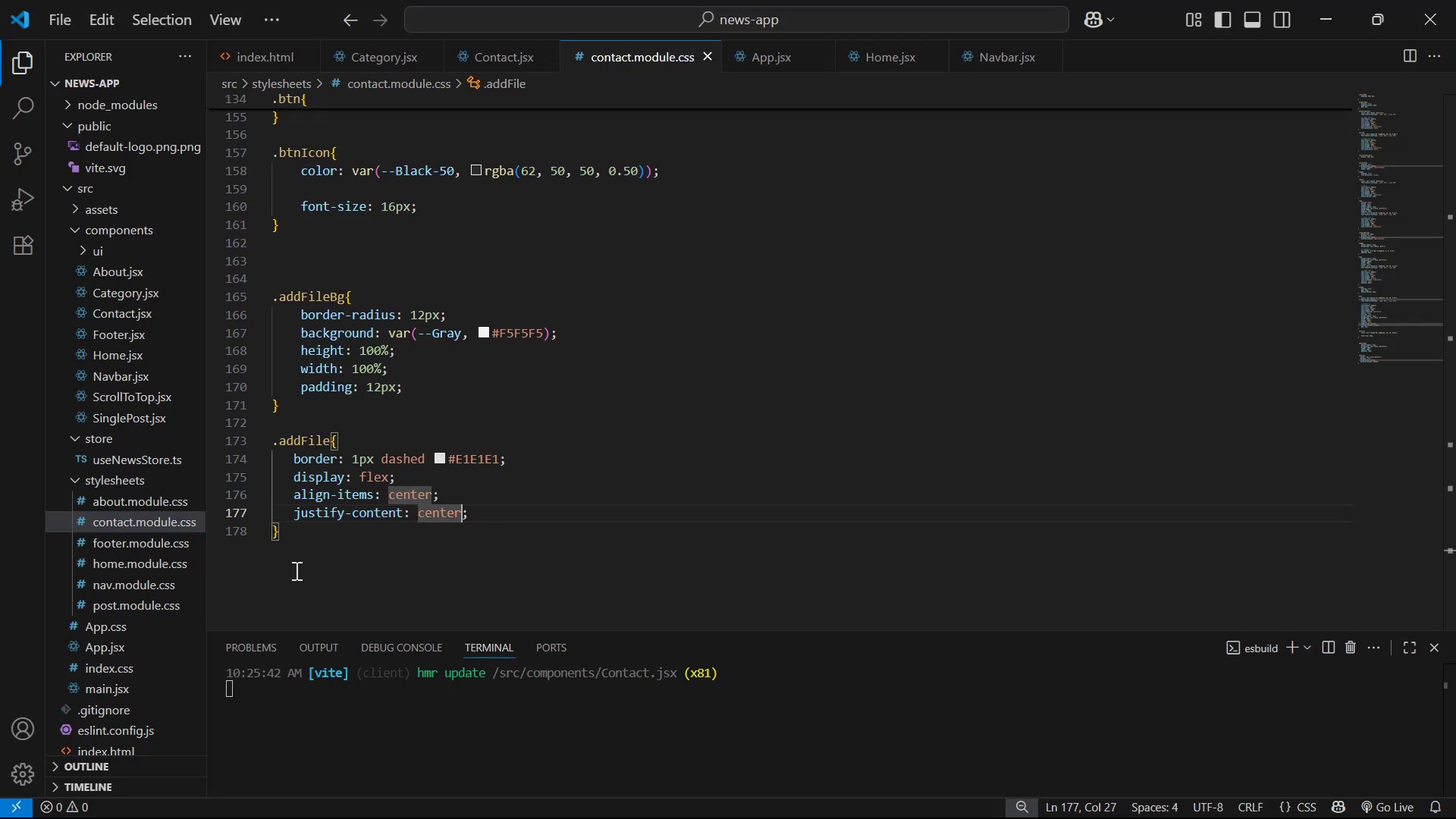 
key(PageDown)
 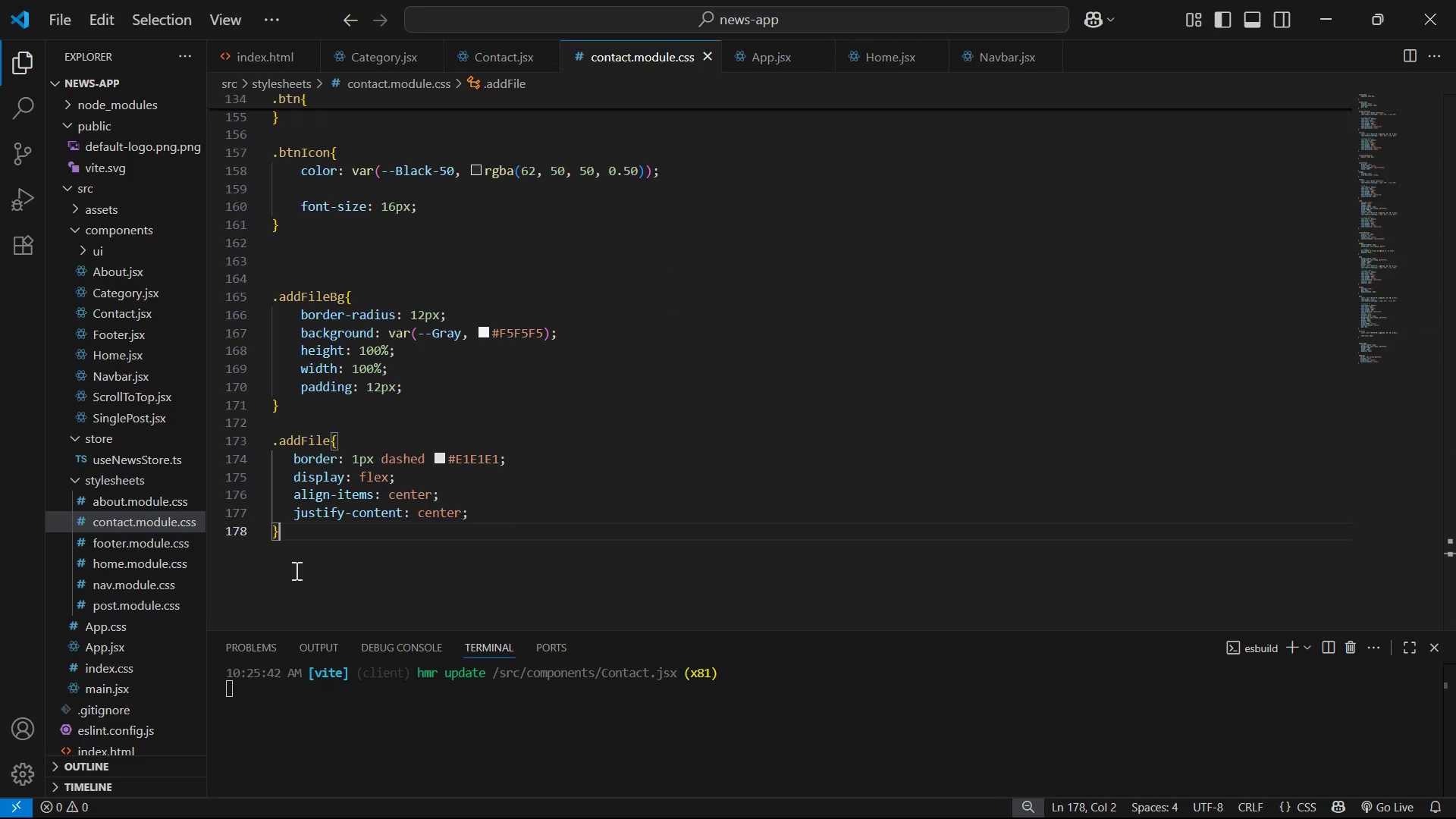 
key(ArrowLeft)
 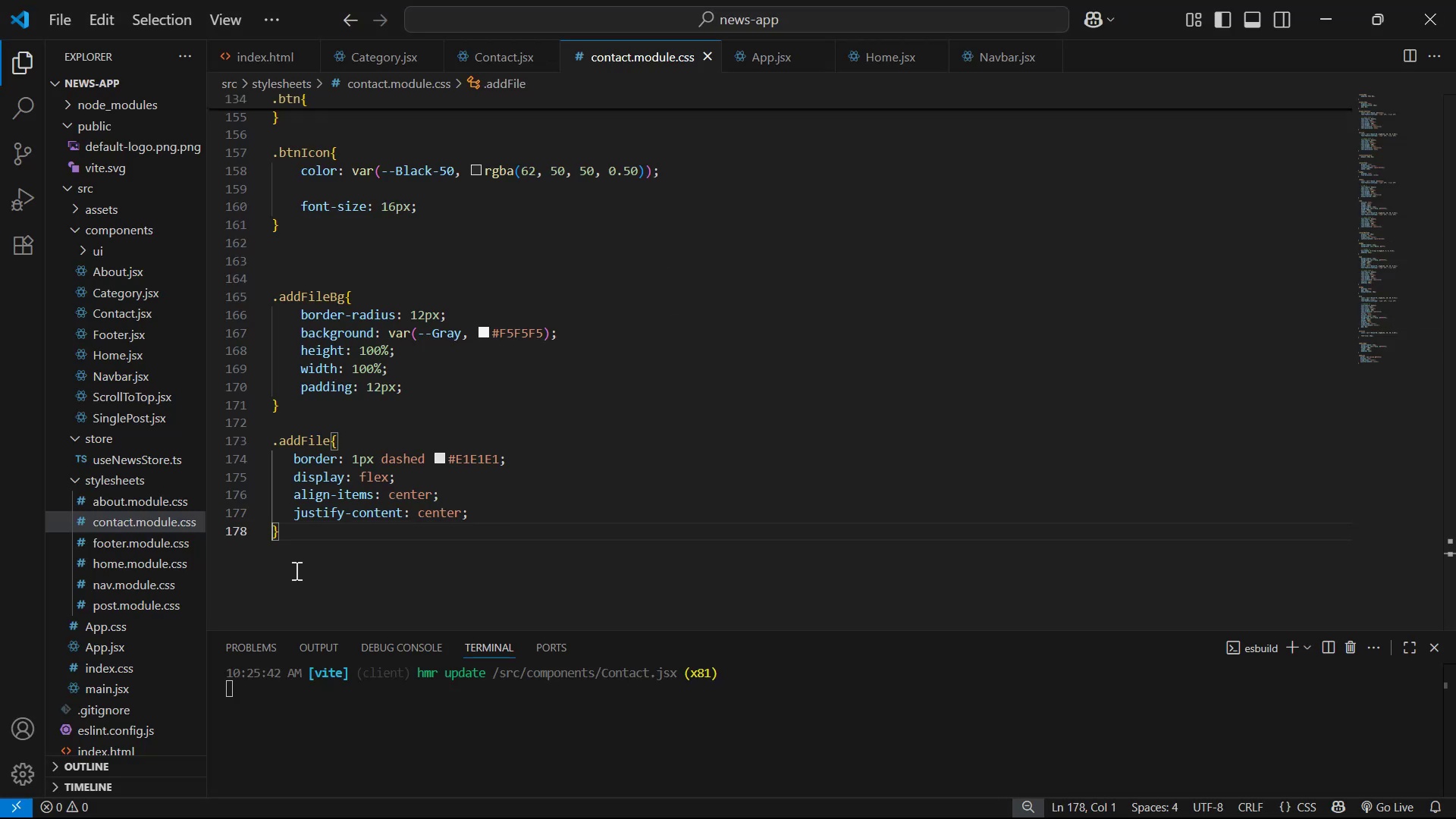 
key(ArrowLeft)
 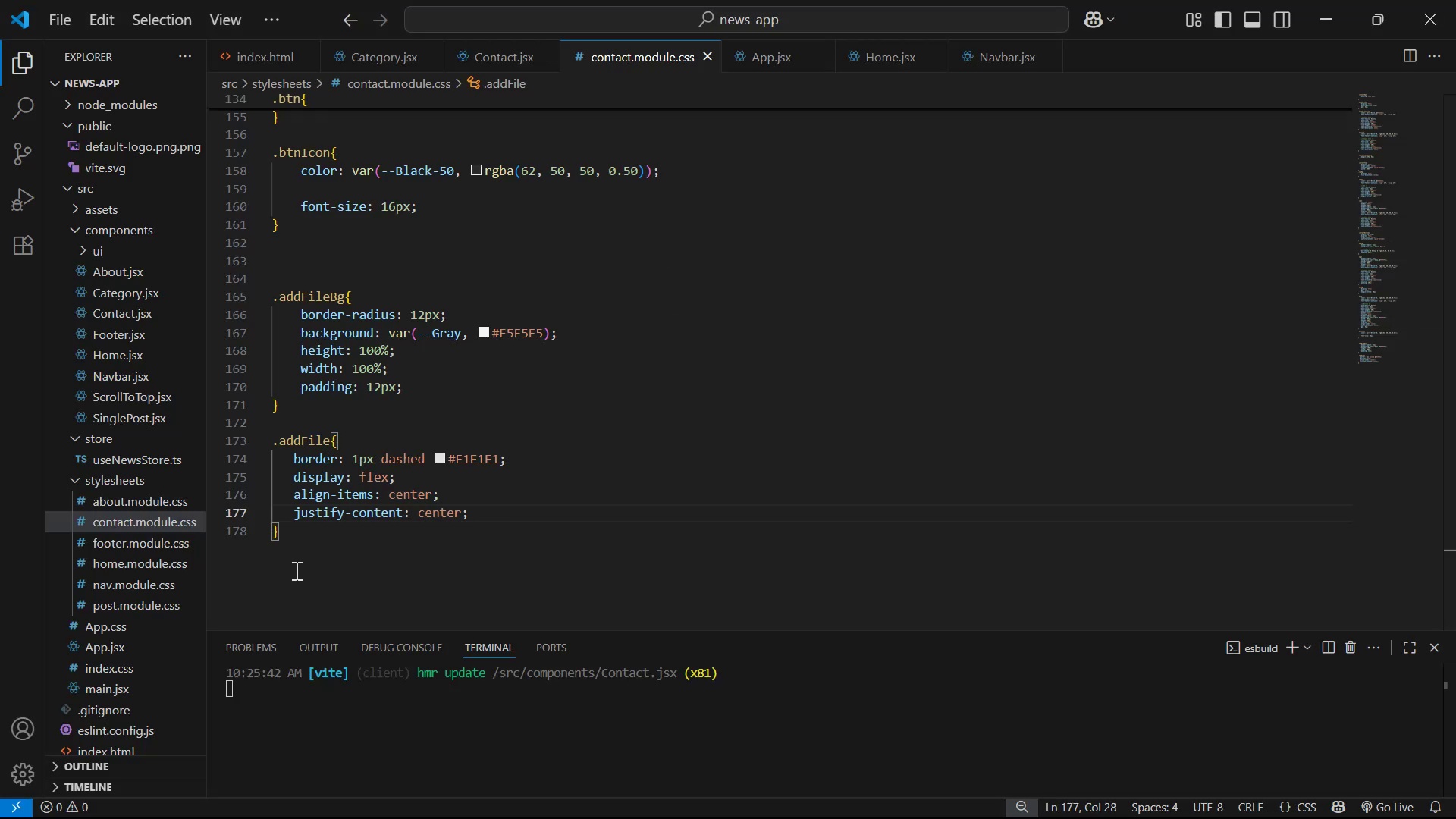 
key(Alt+Tab)
 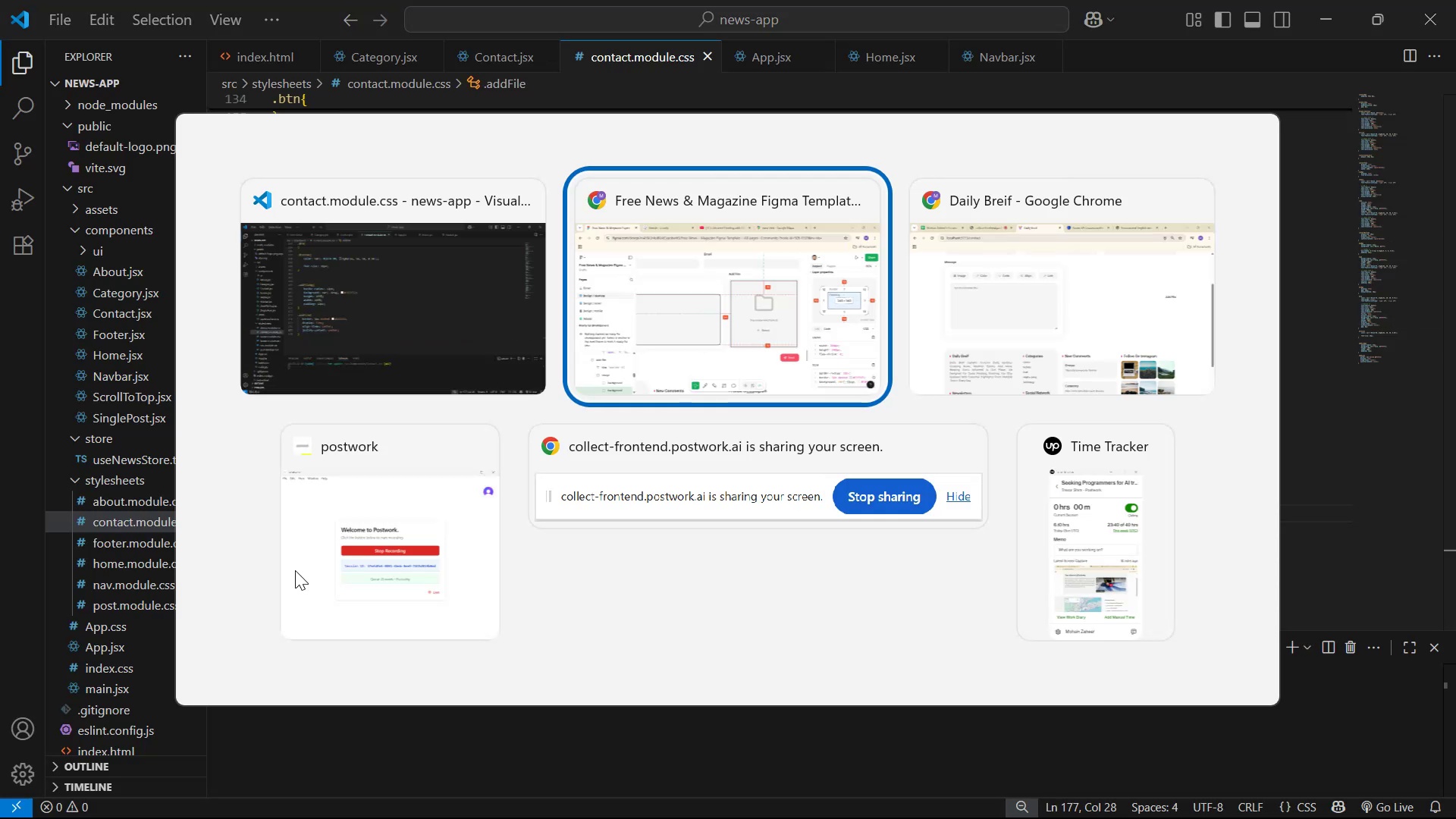 
key(Alt+Tab)
 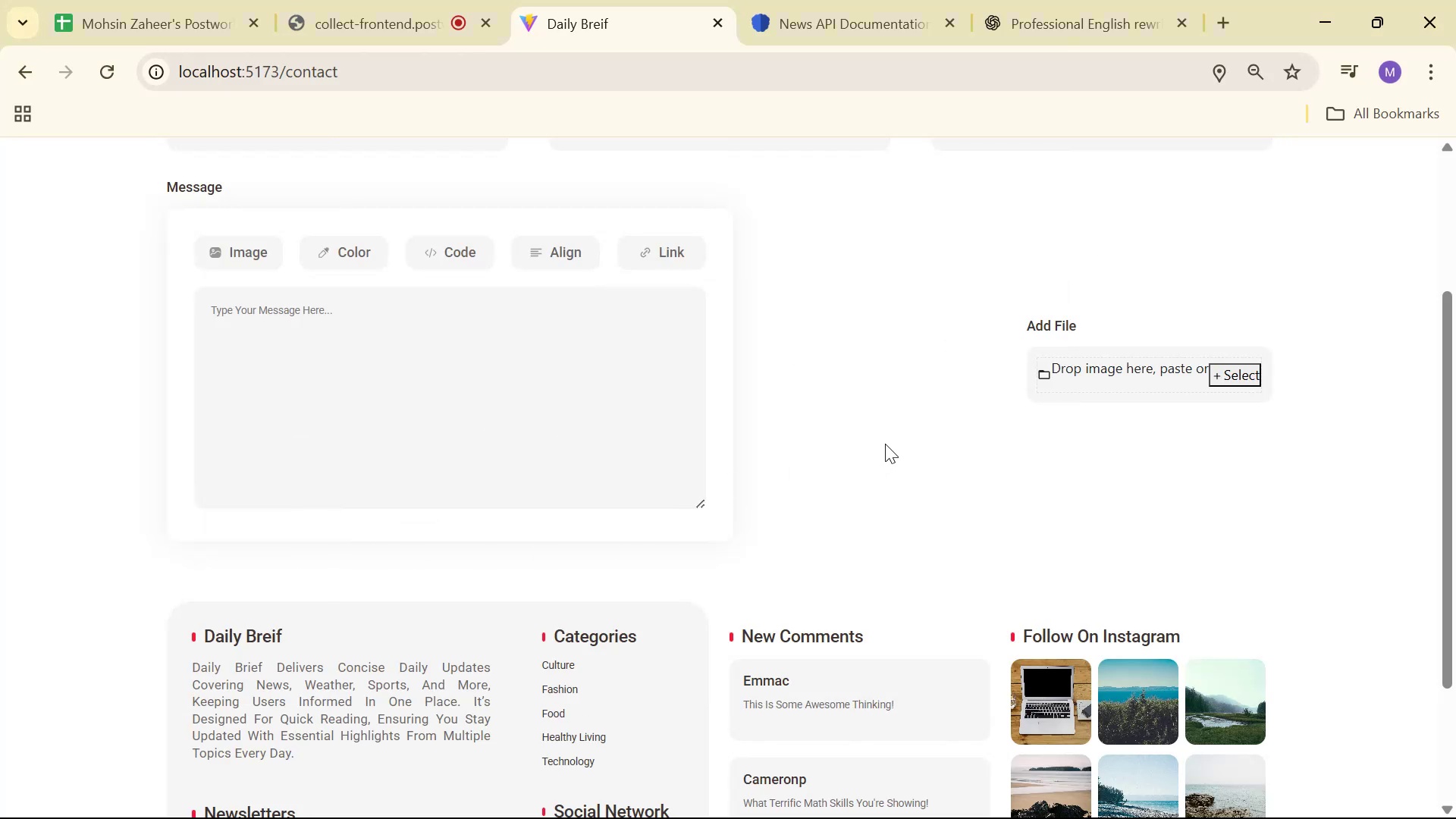 
key(Alt+AltLeft)
 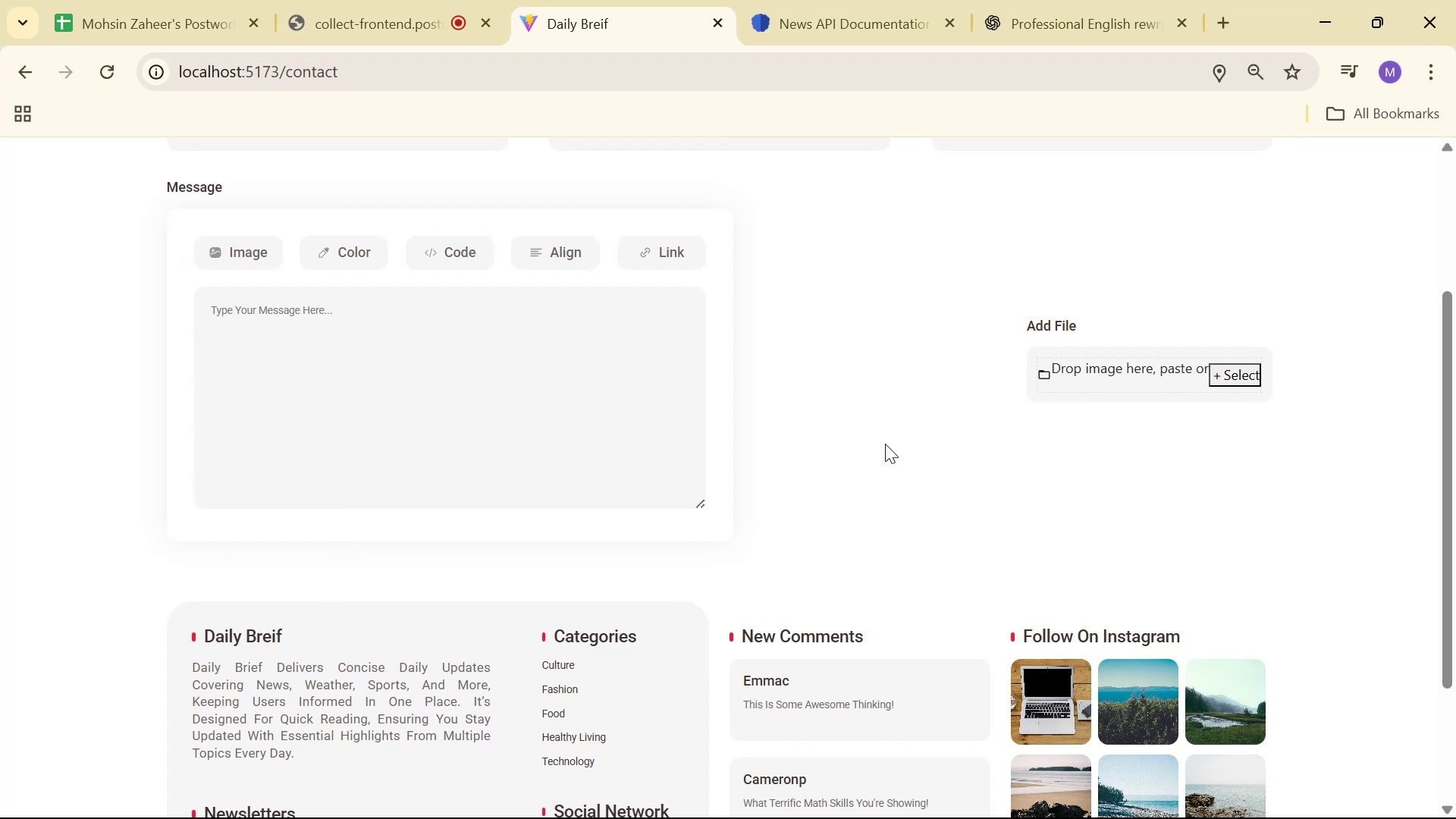 
key(Alt+Tab)
 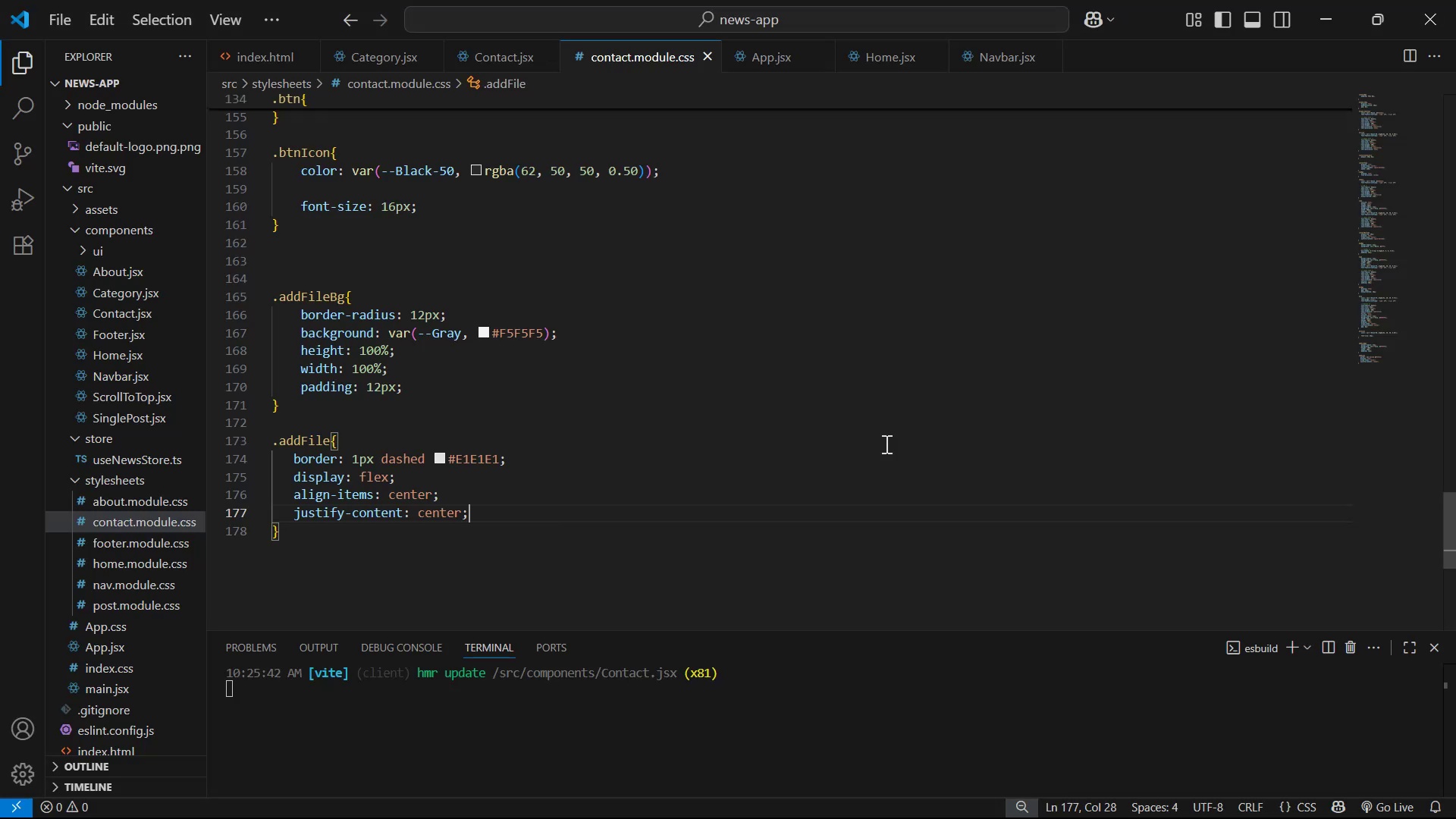 
key(ArrowRight)
 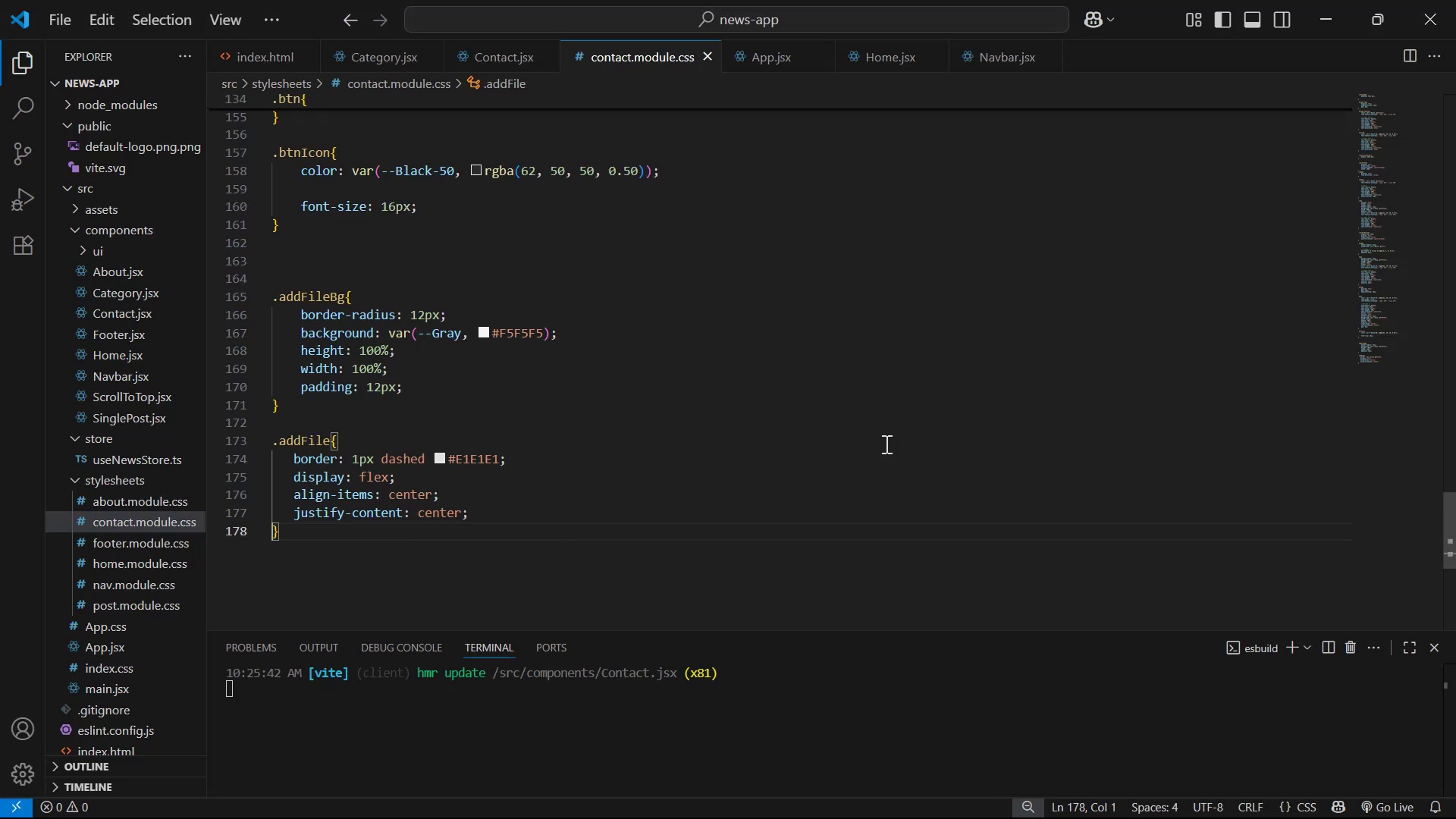 
key(ArrowLeft)
 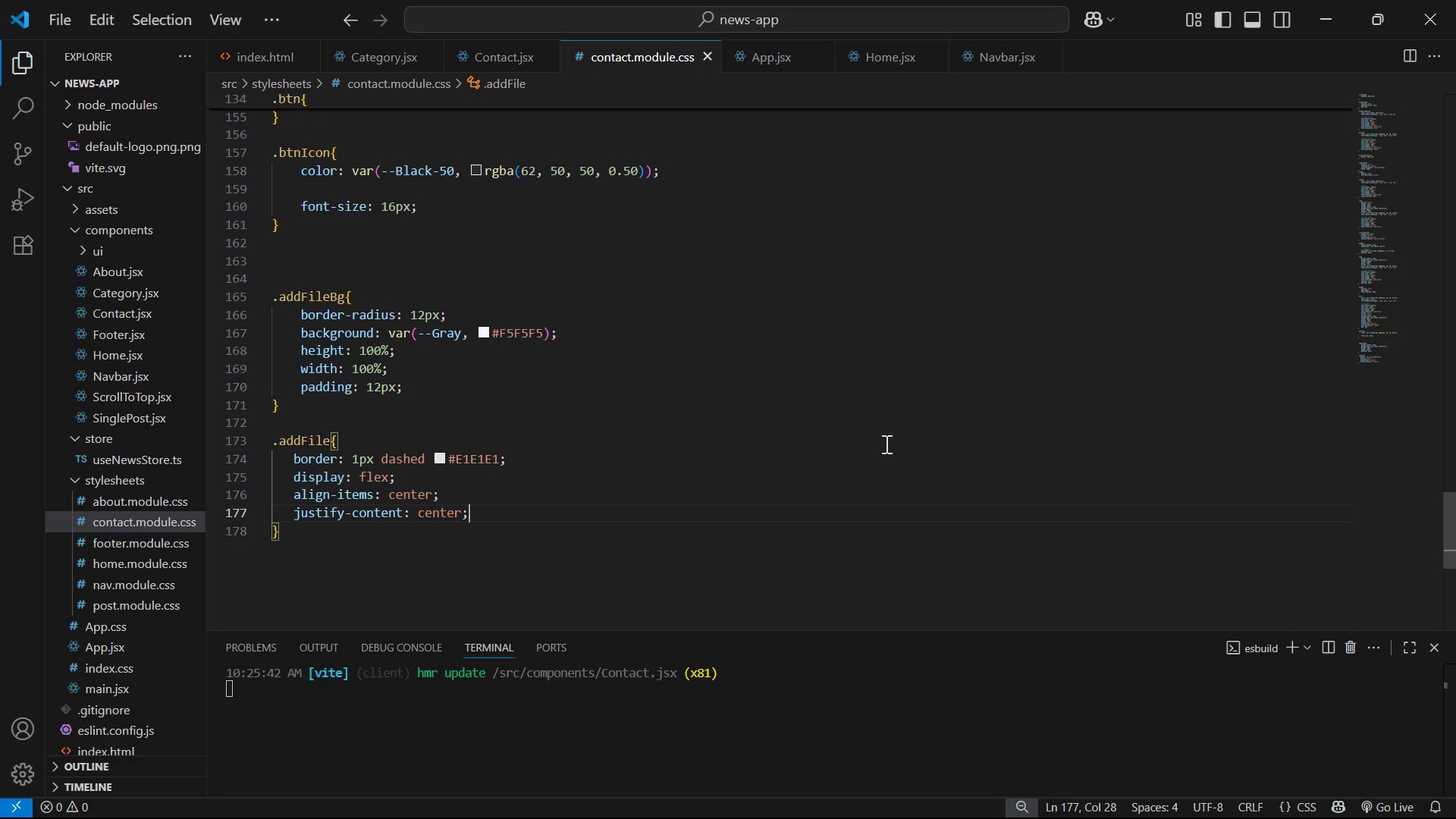 
key(Enter)
 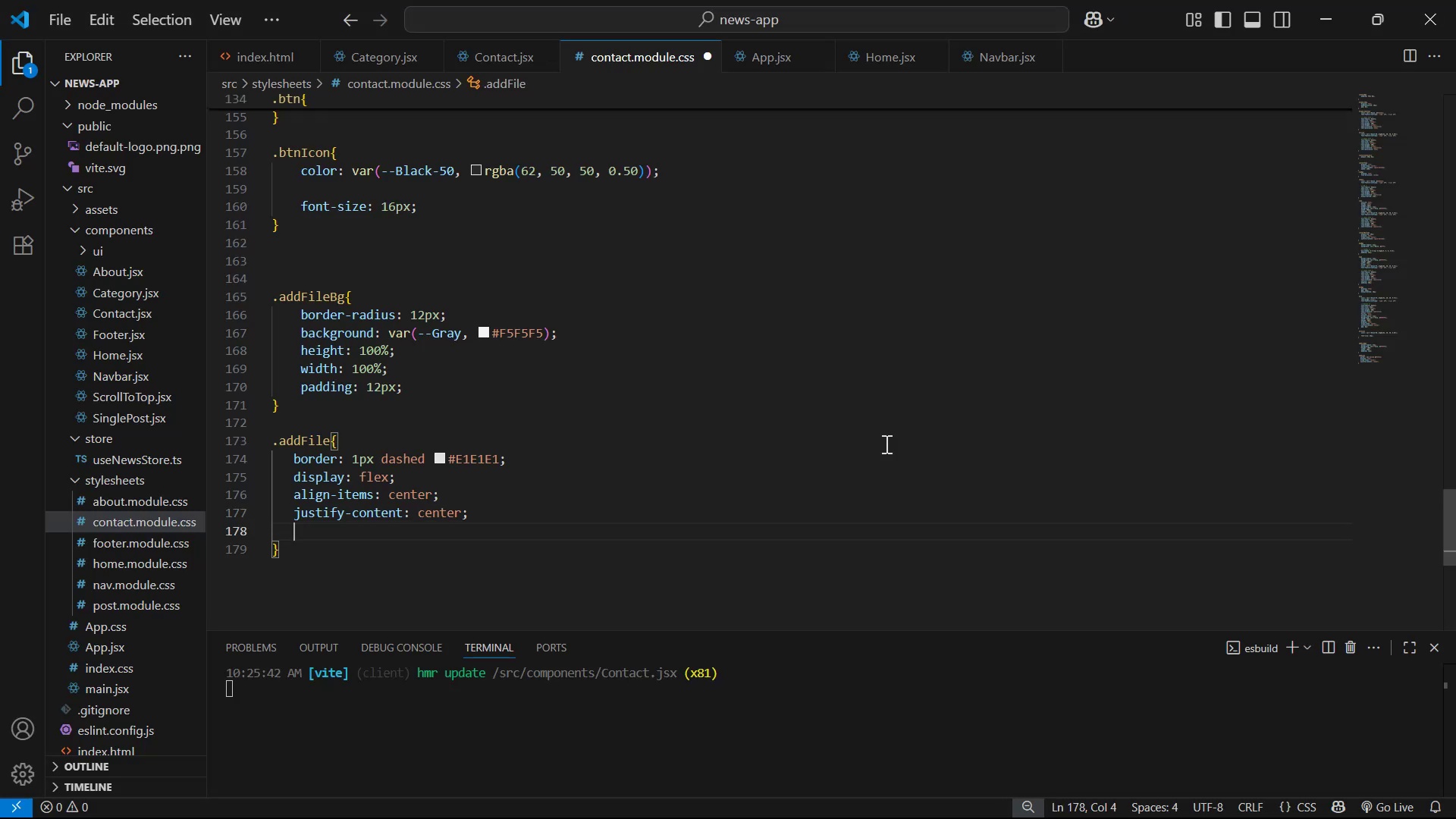 
type(fle)
 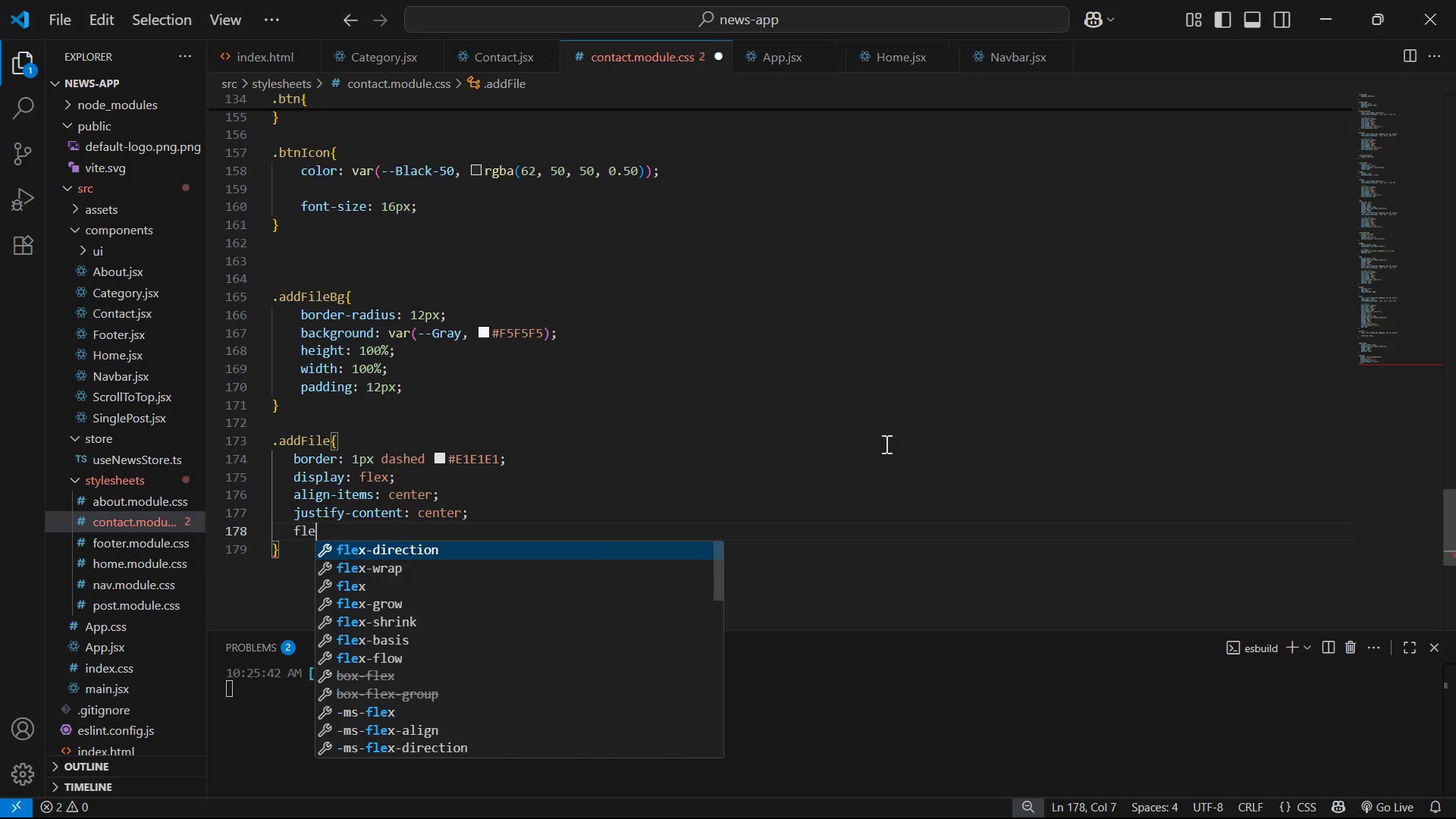 
key(Enter)
 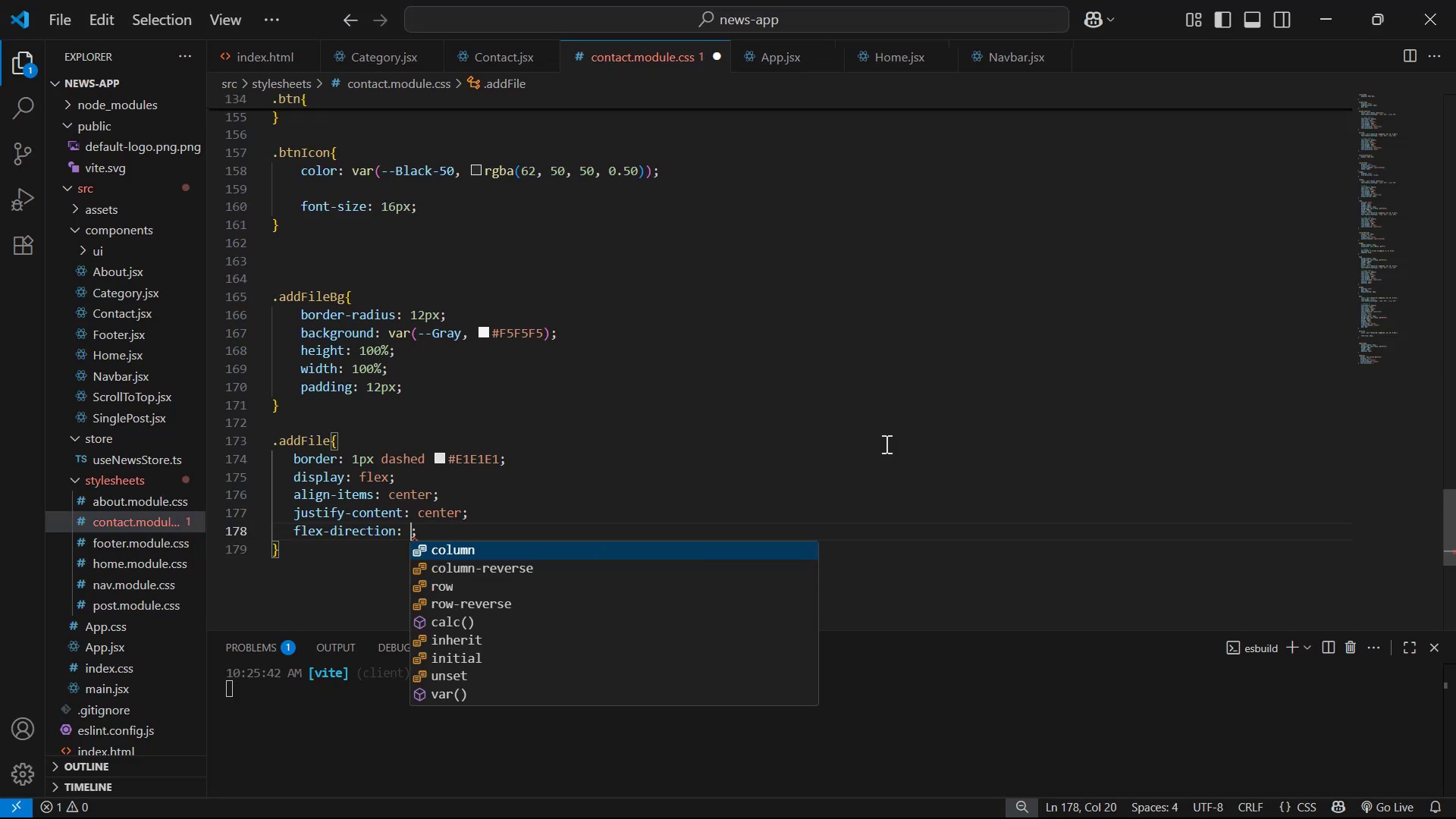 
key(ArrowDown)
 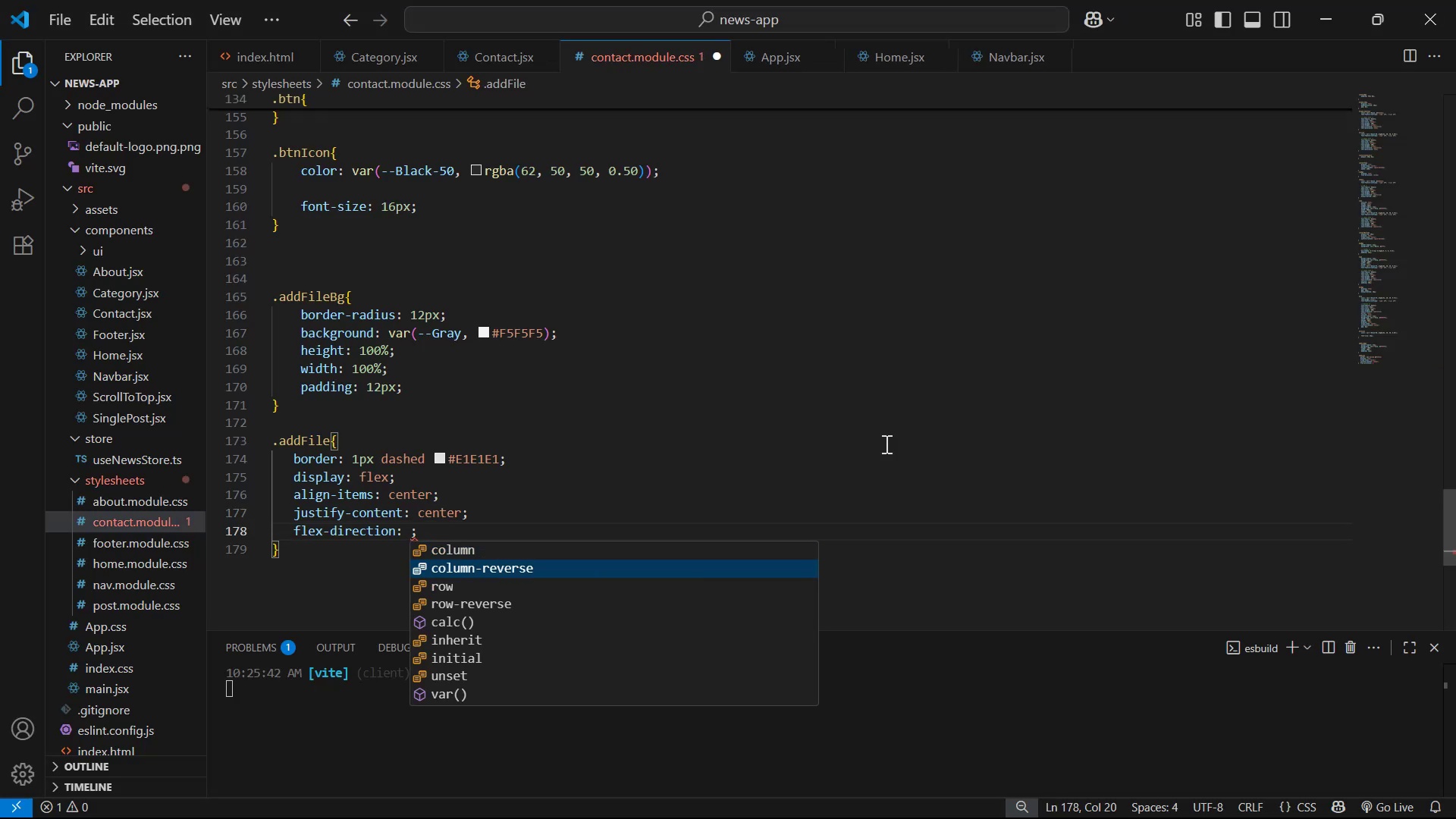 
key(ArrowUp)
 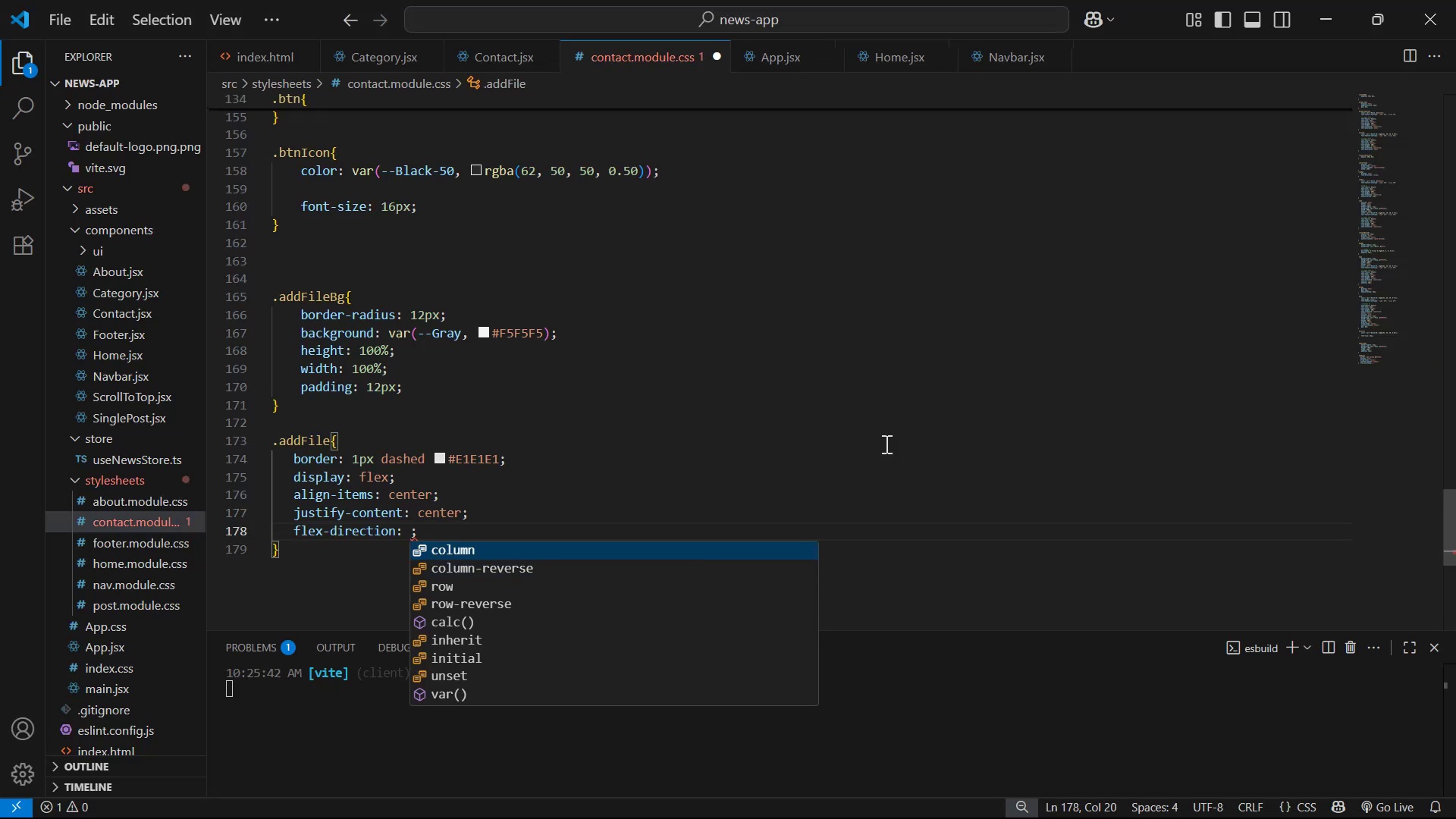 
key(Enter)
 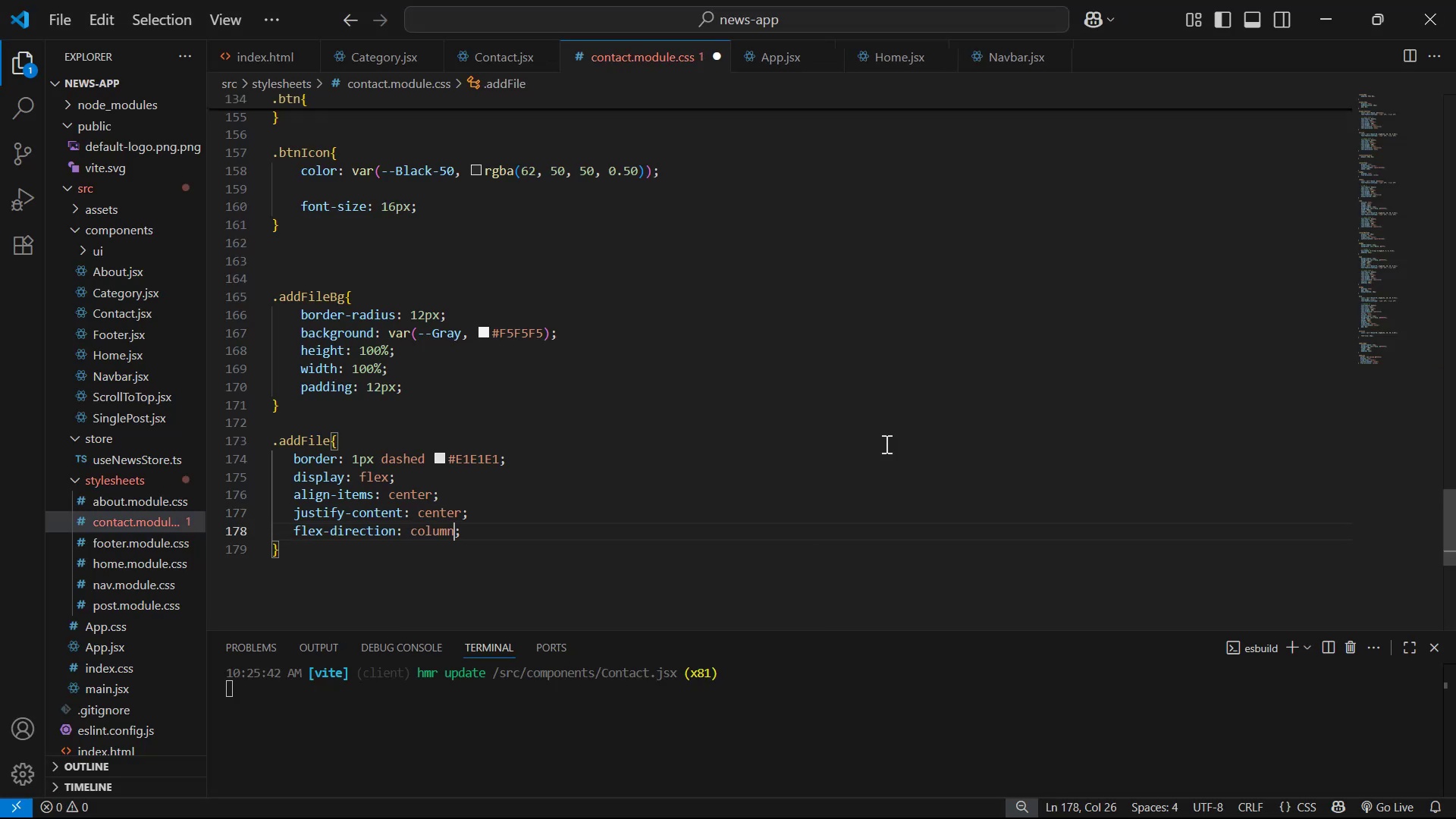 
key(Control+S)
 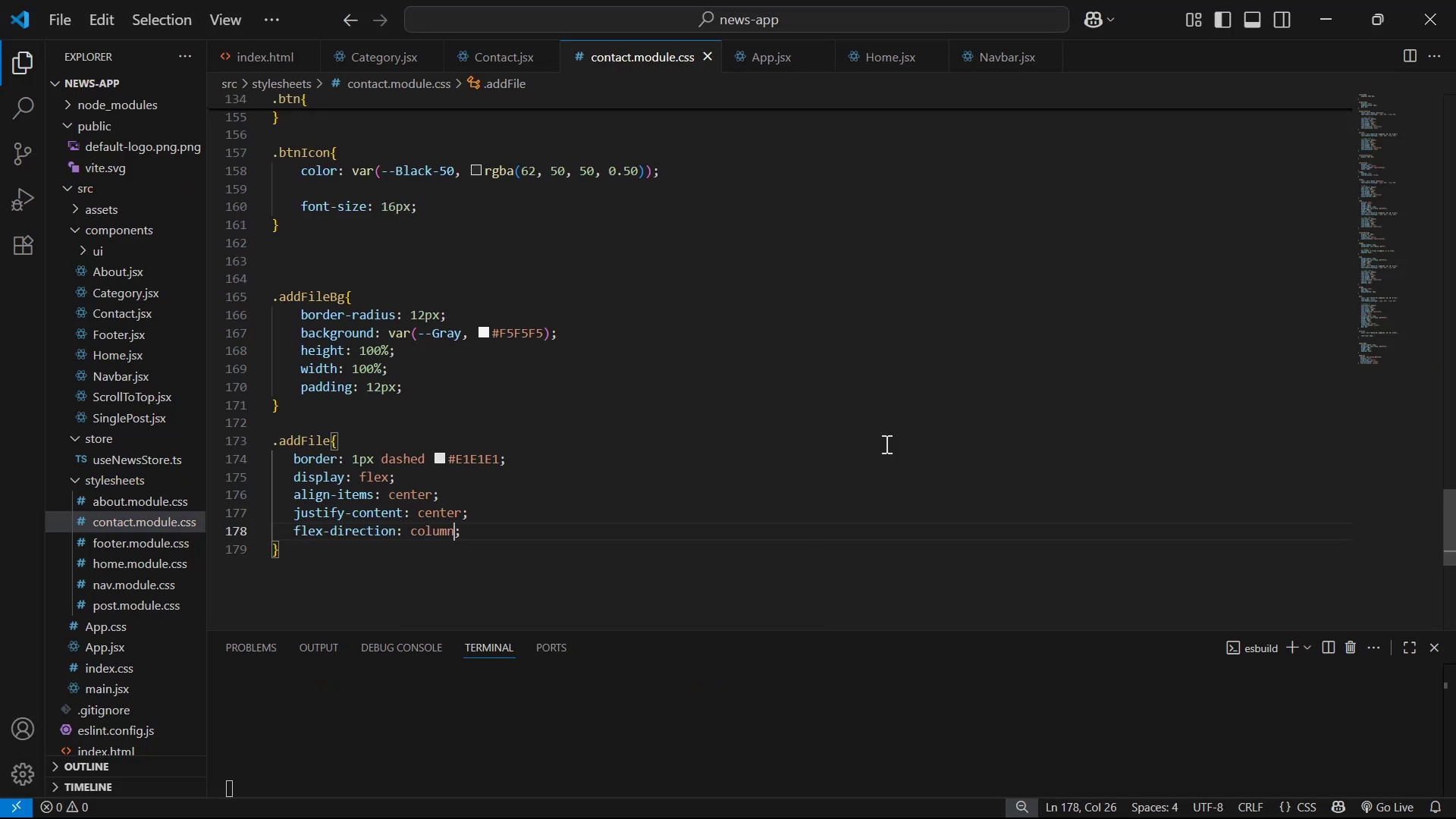 
key(Alt+AltLeft)
 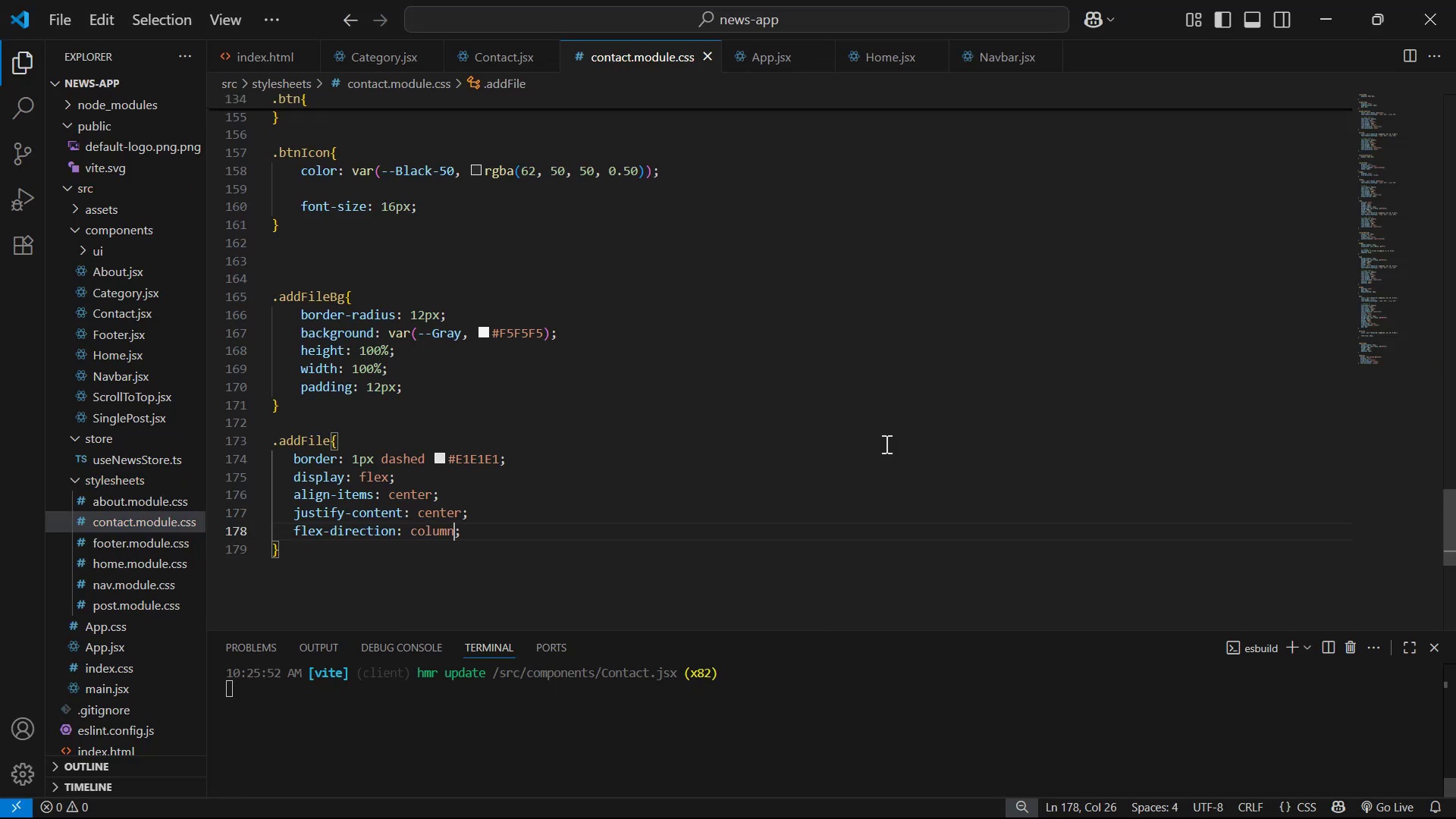 
key(Alt+Tab)
 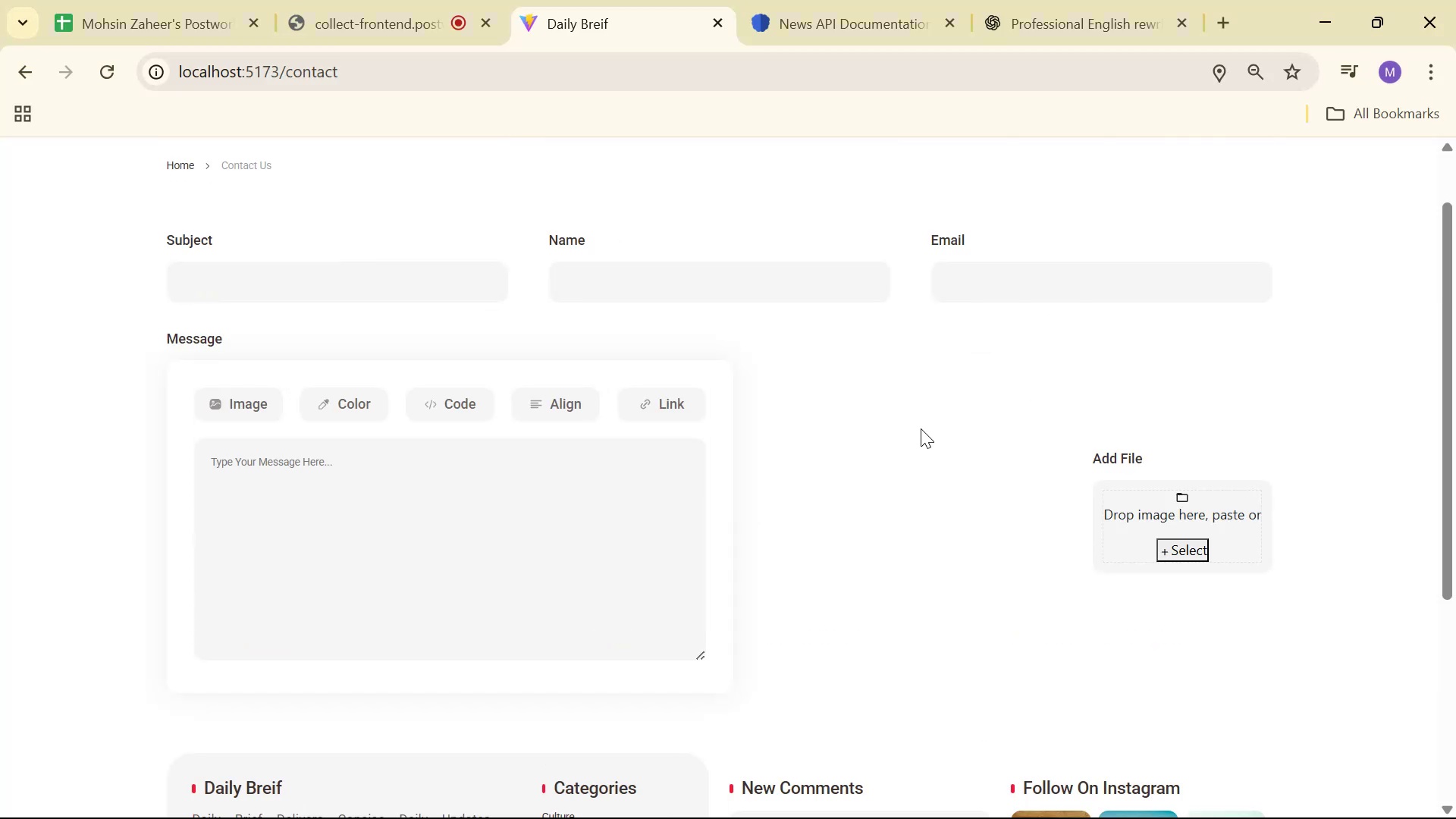 
key(Alt+Tab)
 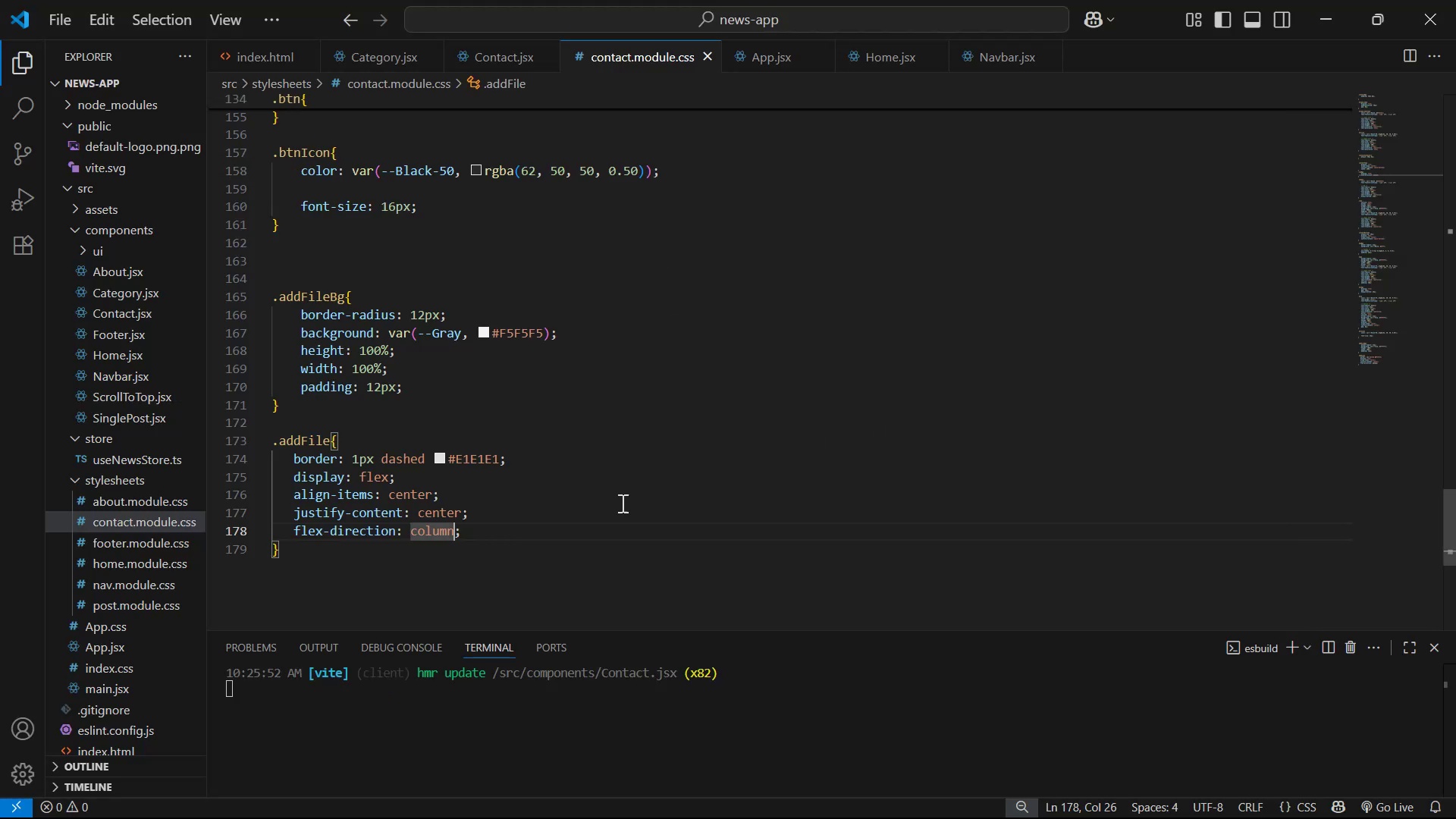 
left_click([584, 534])
 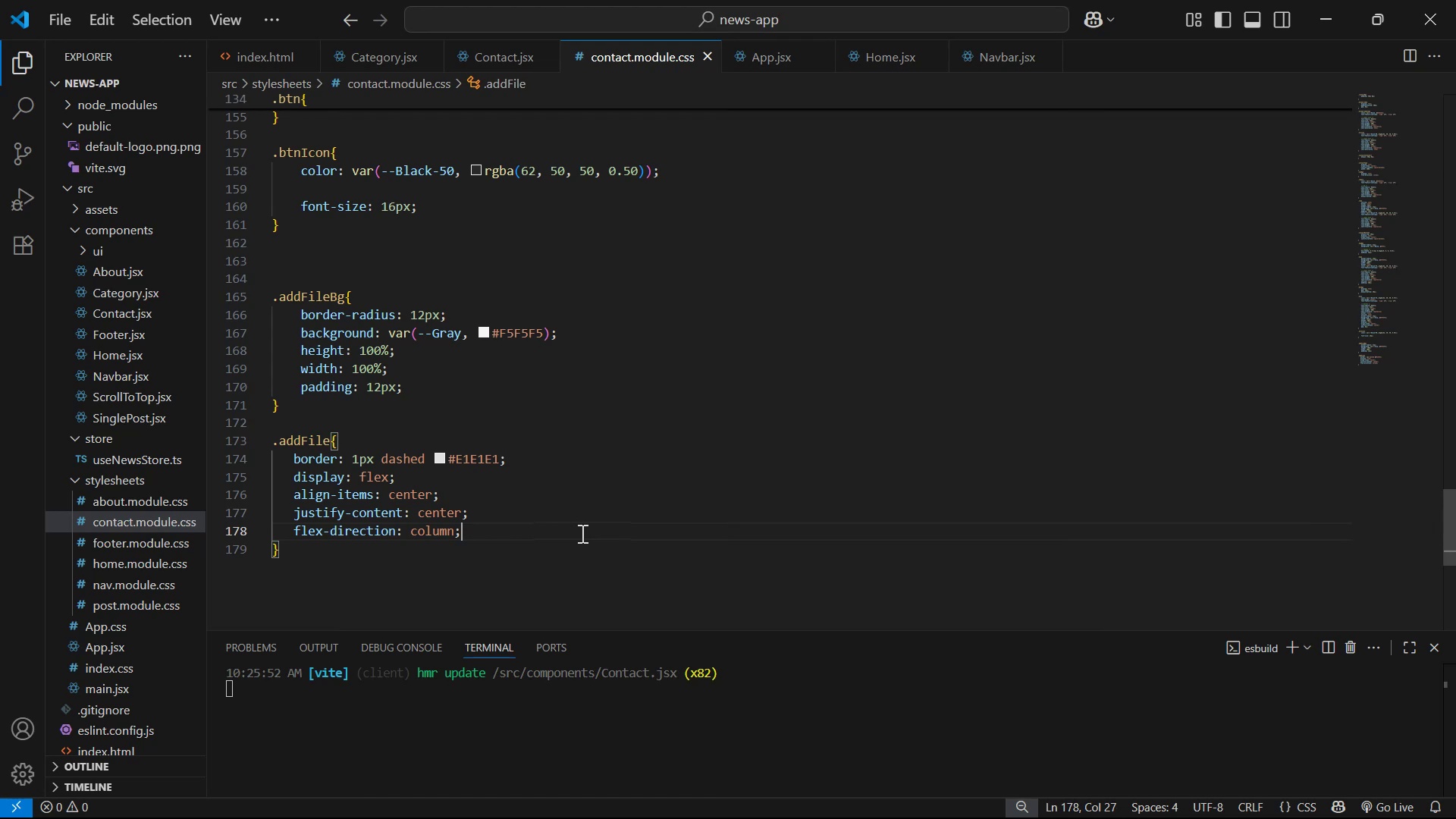 
key(Enter)
 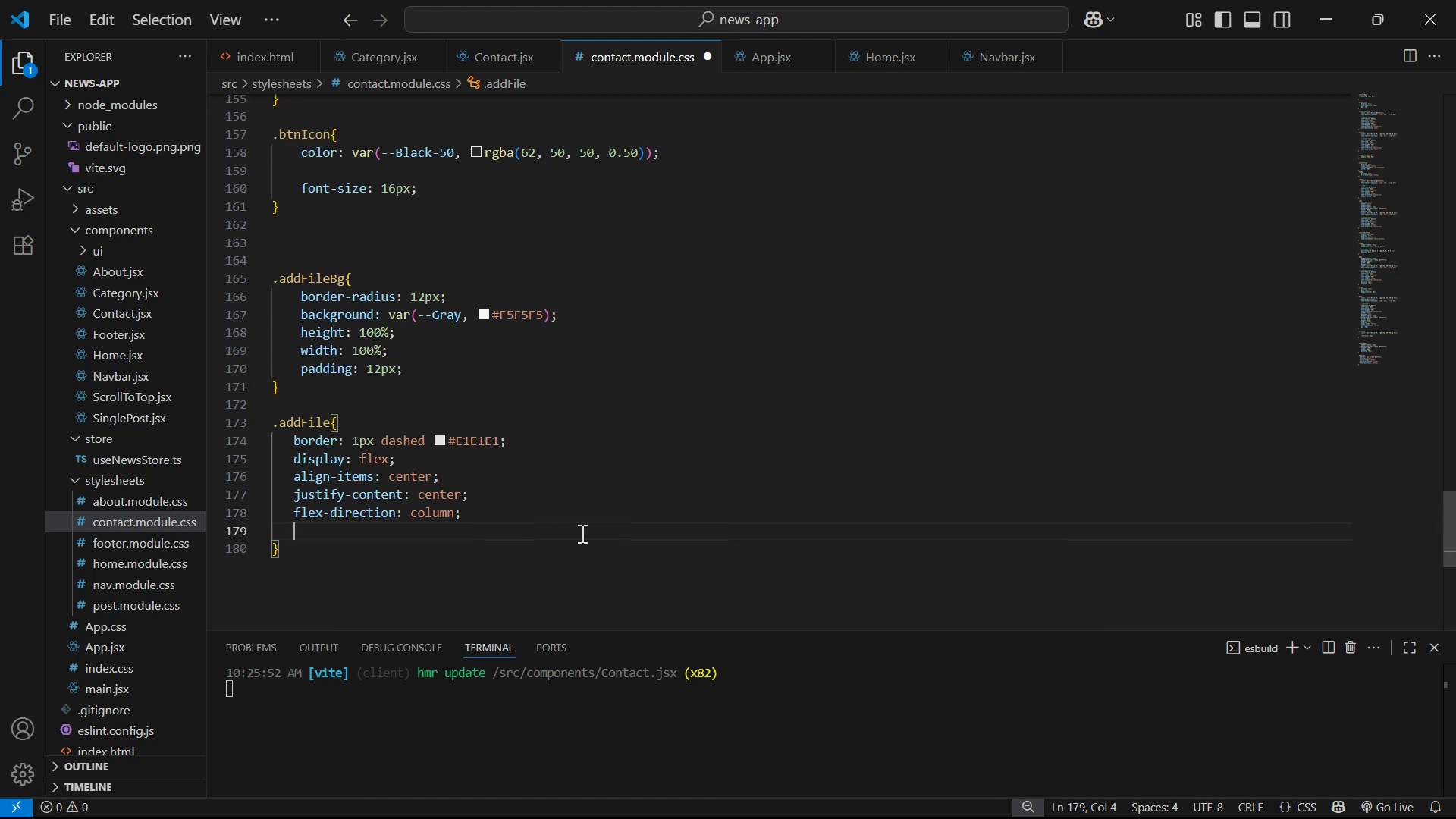 
type(he)
 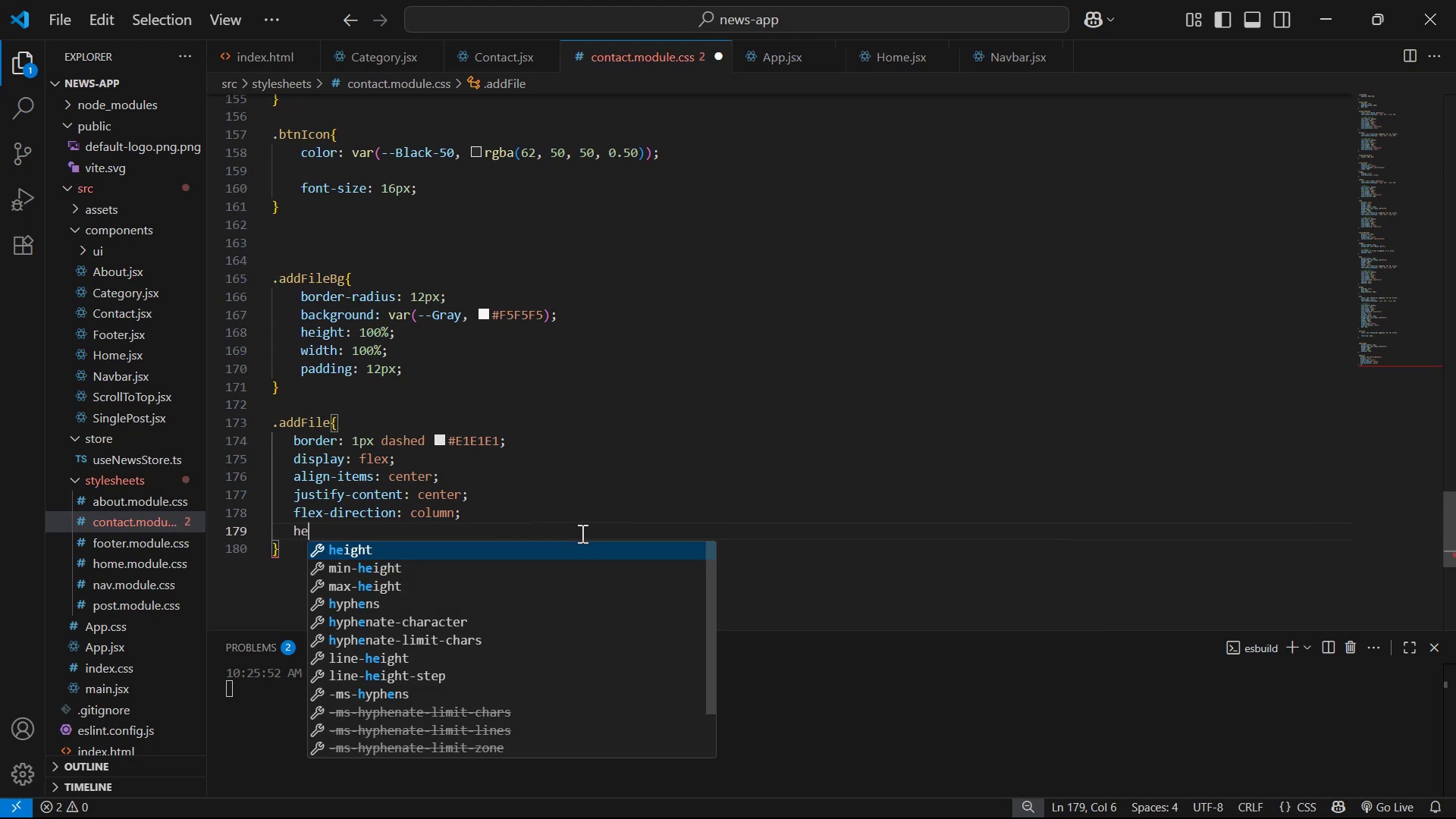 
key(Enter)
 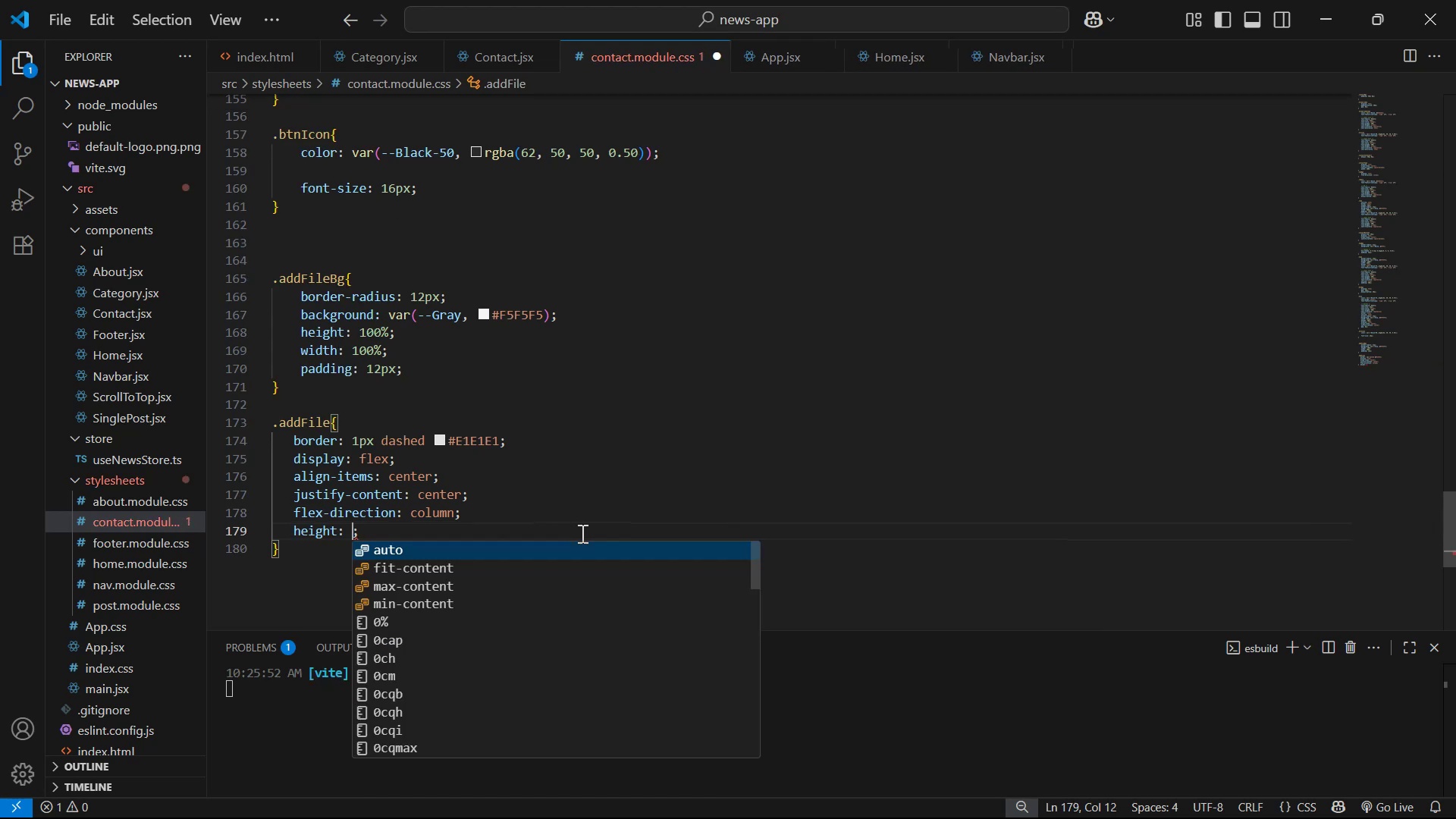 
type(100%)
 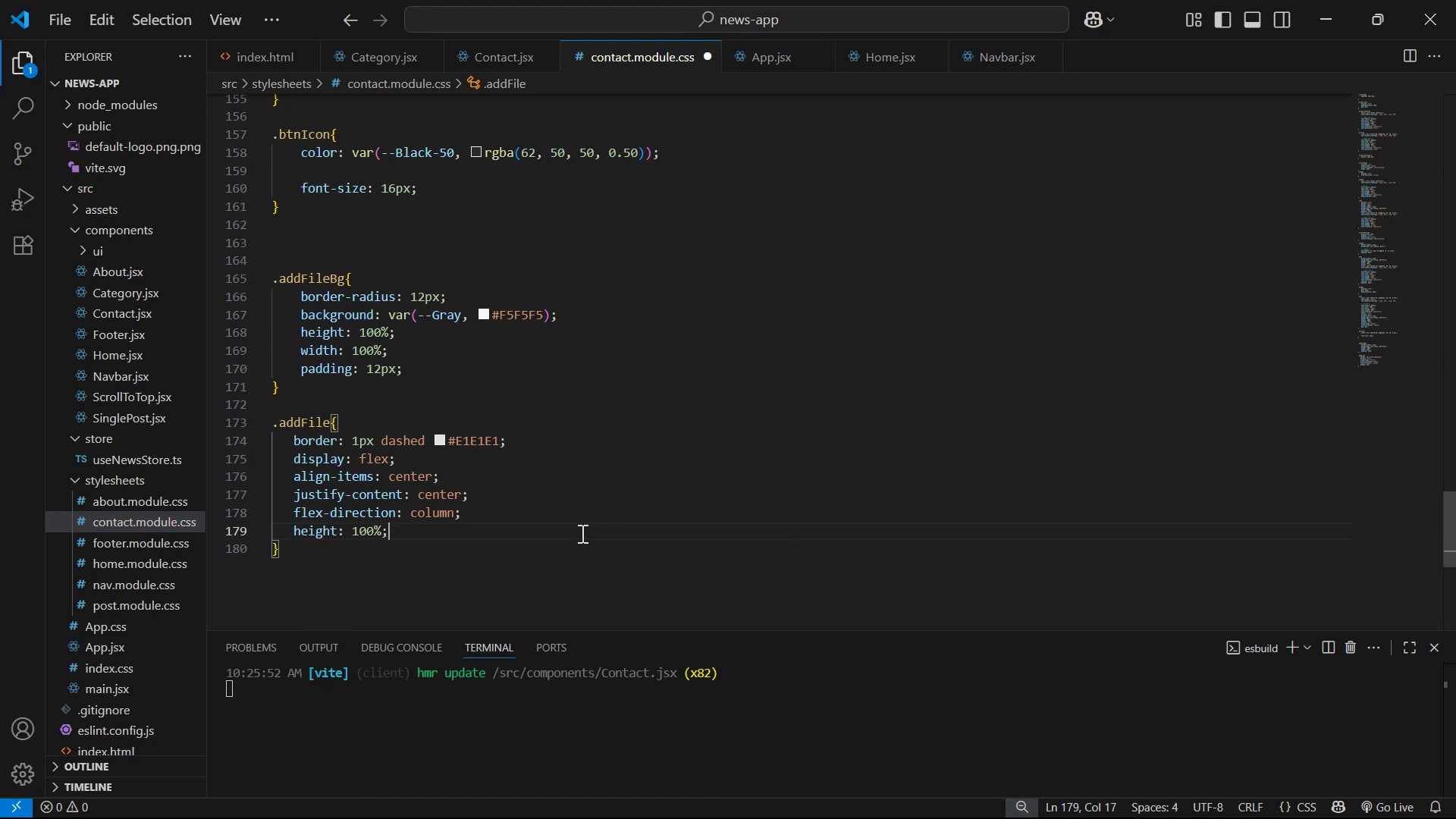 
 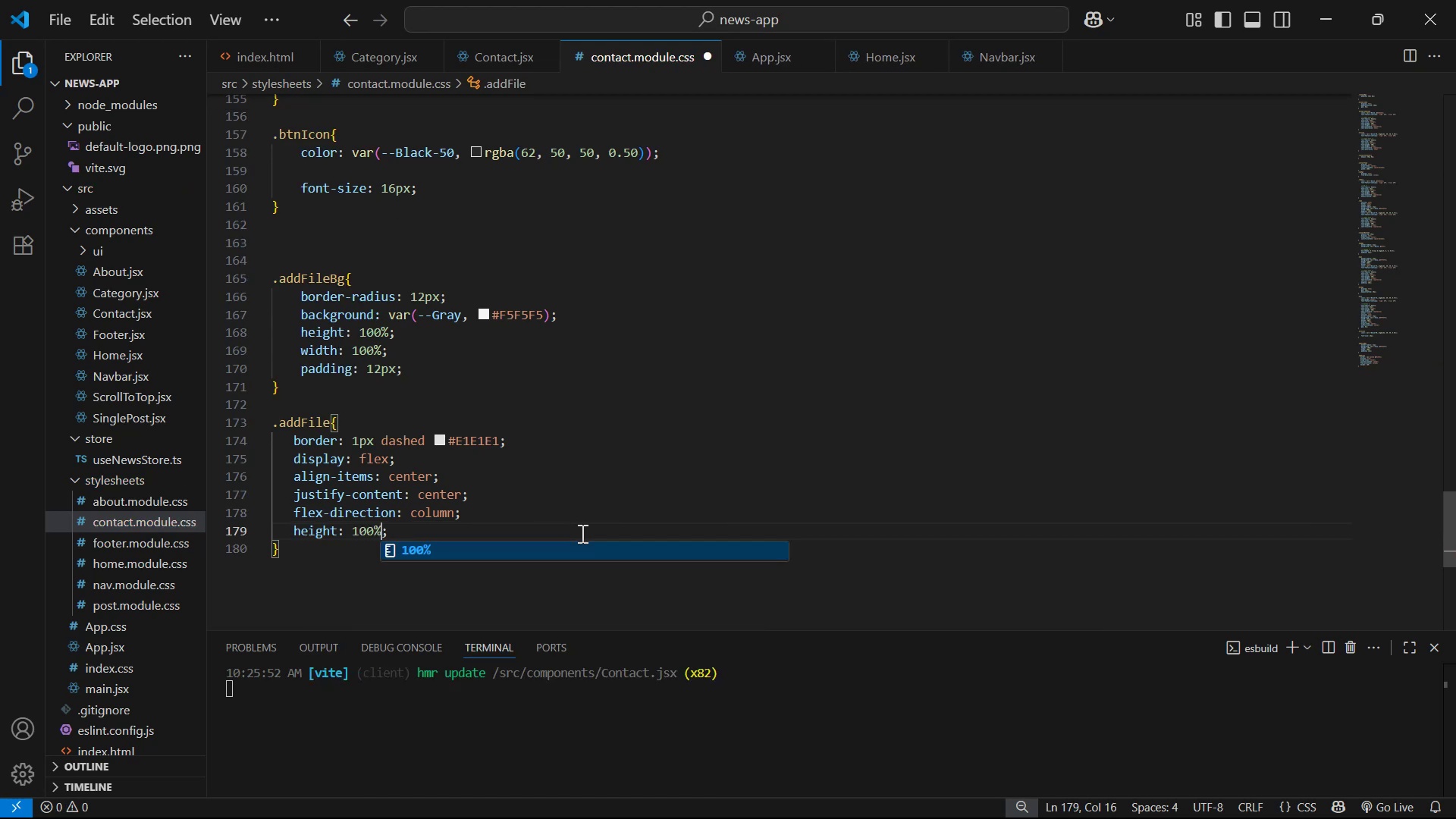 
key(ArrowRight)
 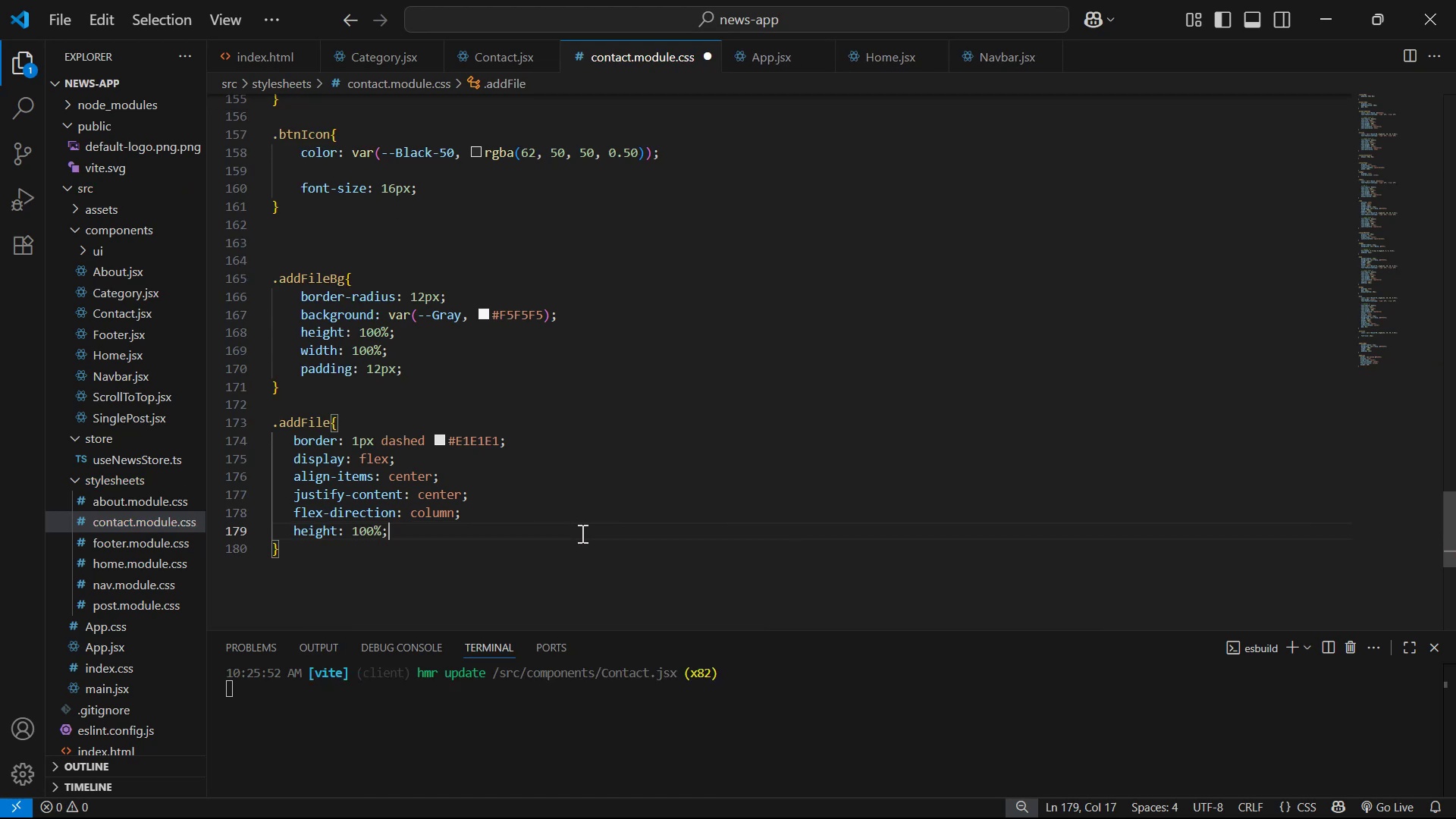 
key(Enter)
 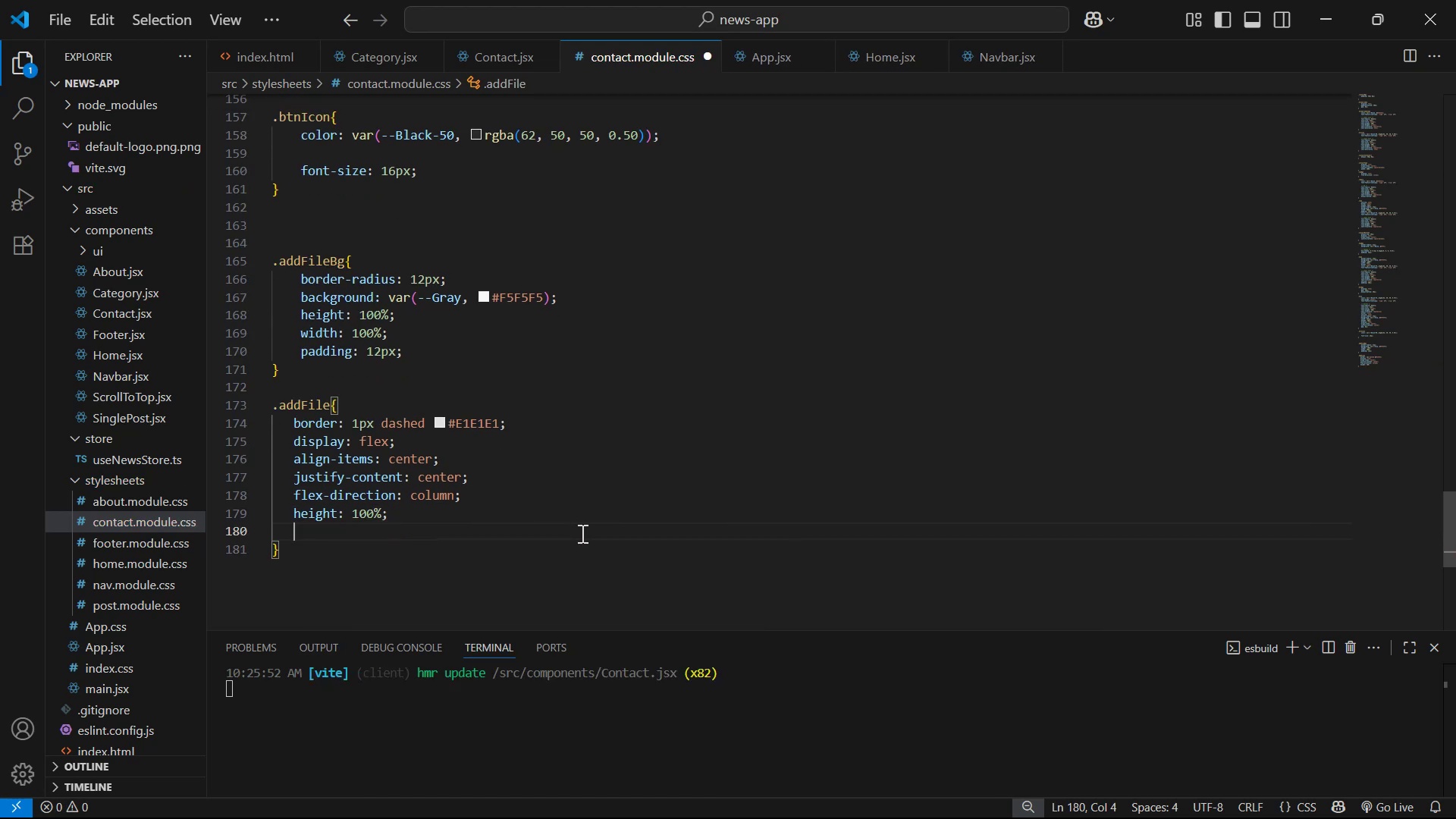 
type(wi)
 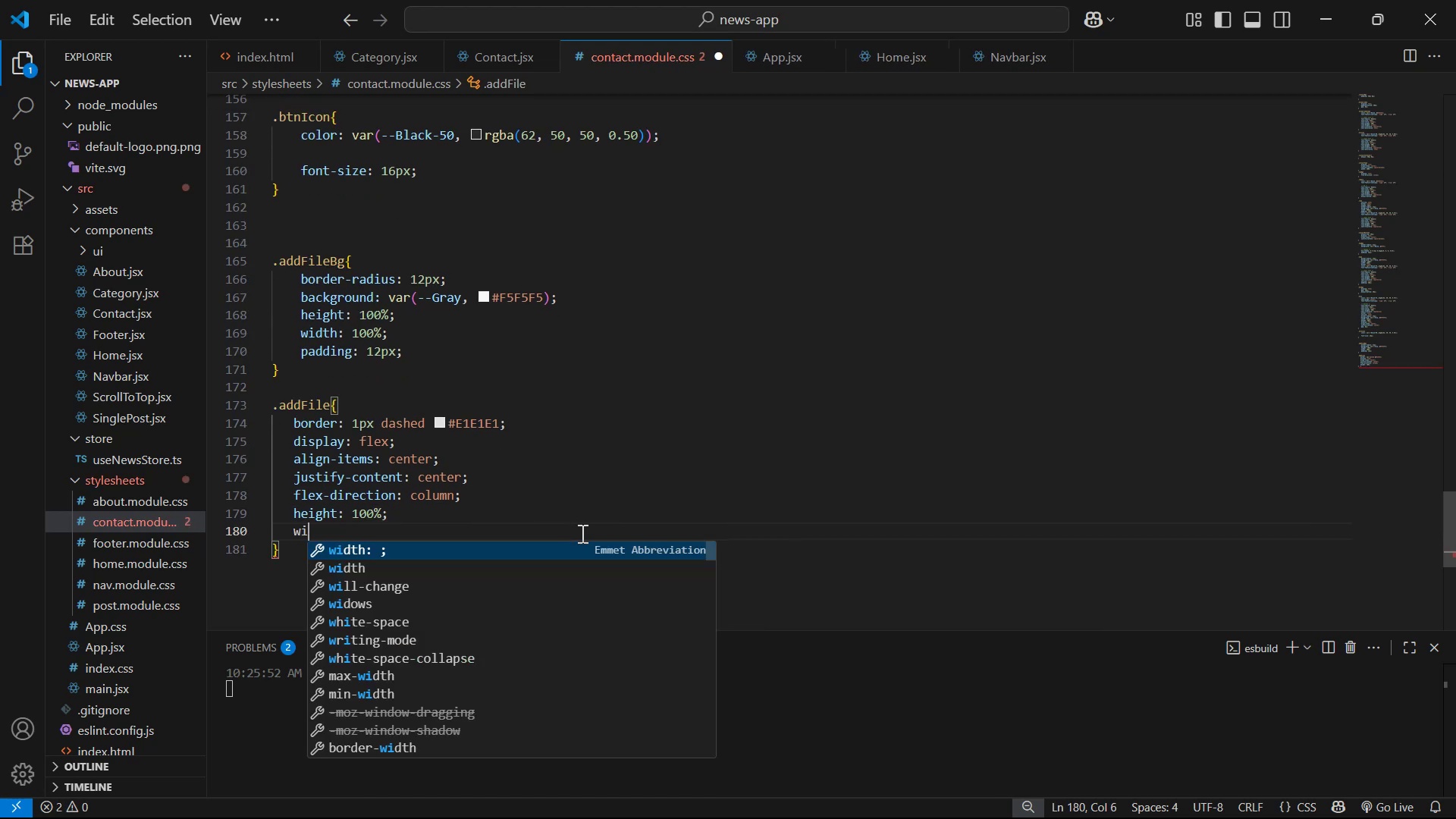 
key(Enter)
 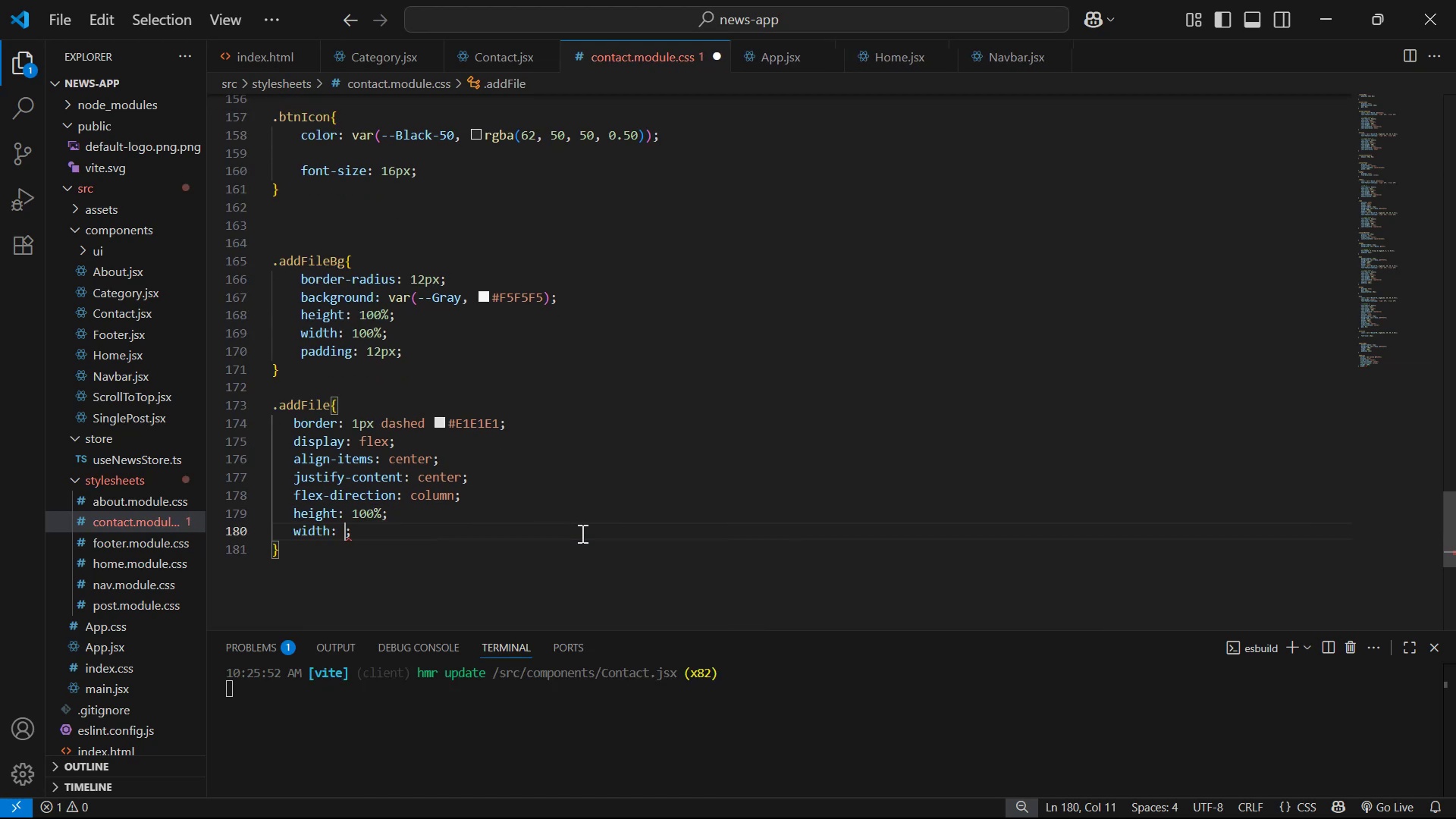 
type(100%)
 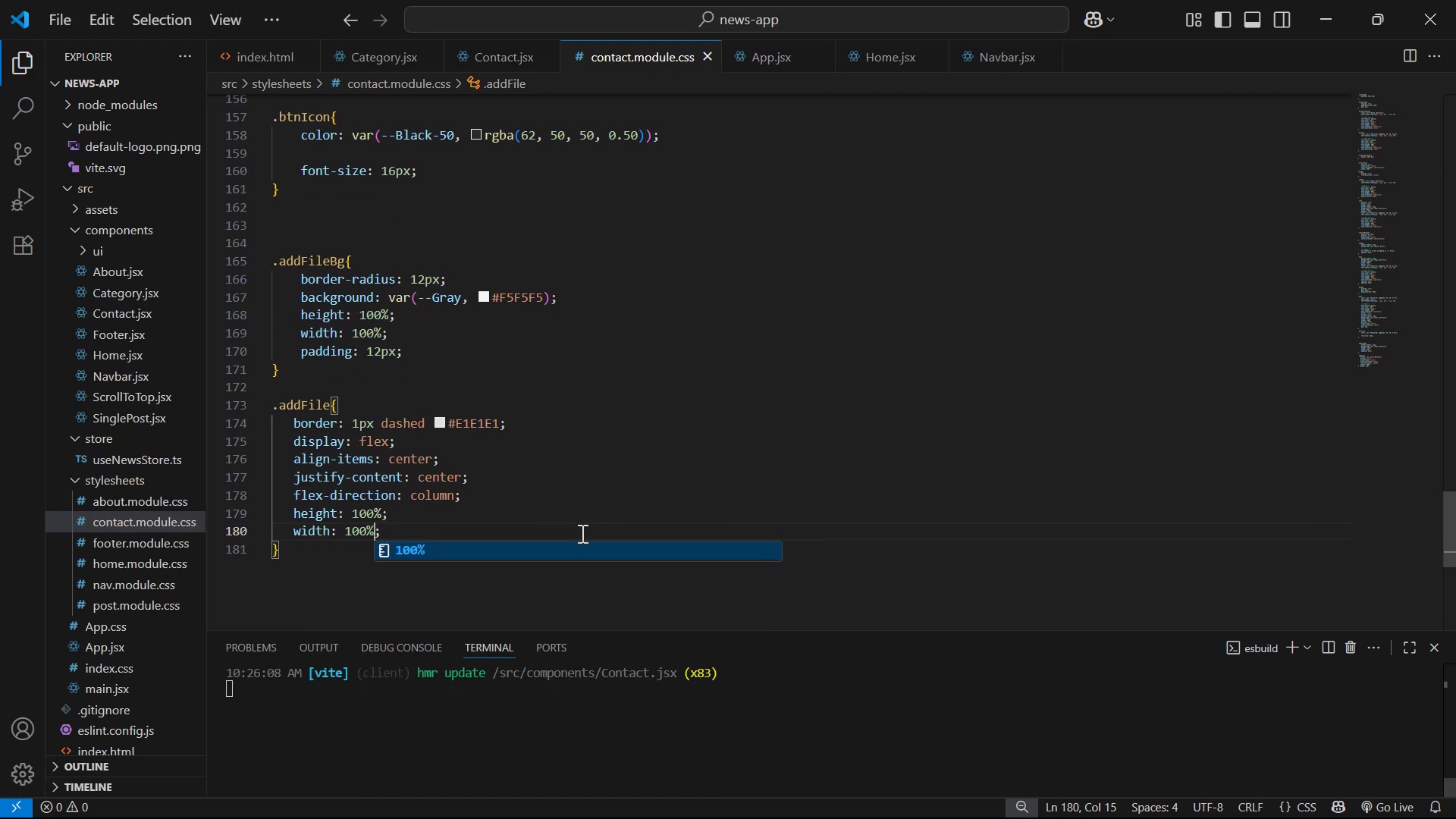 
 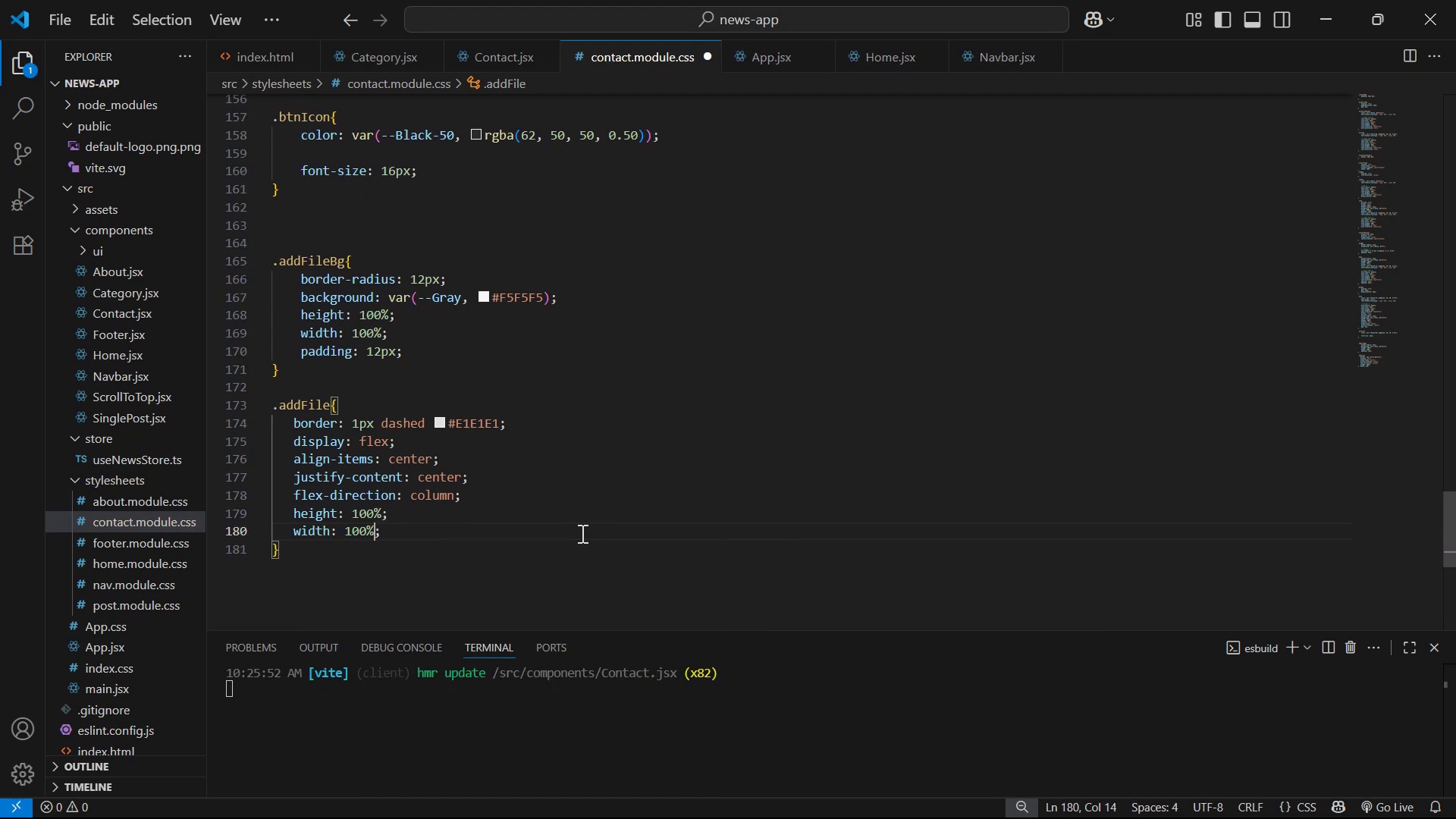 
key(Control+ControlLeft)
 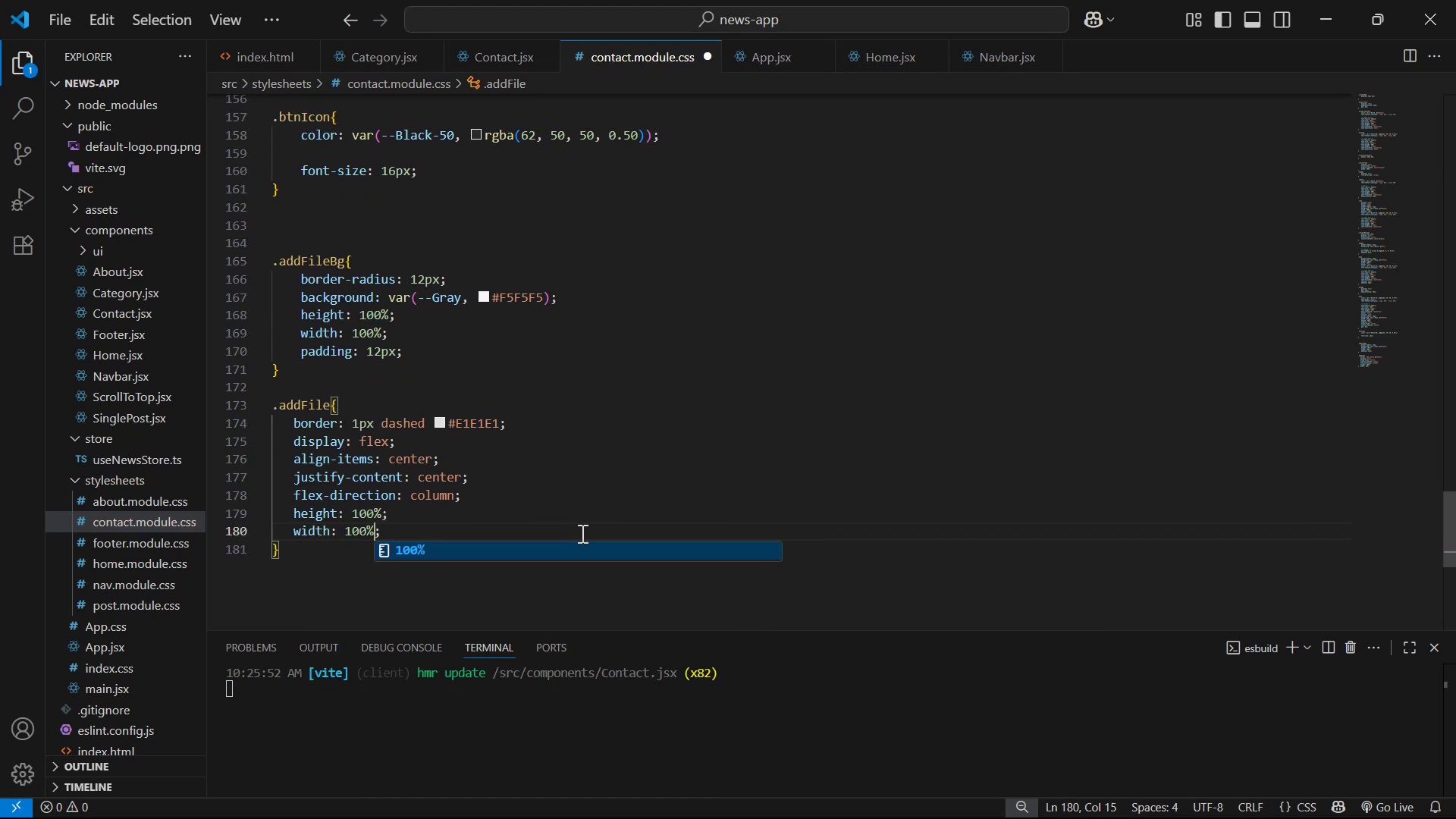 
key(Control+S)
 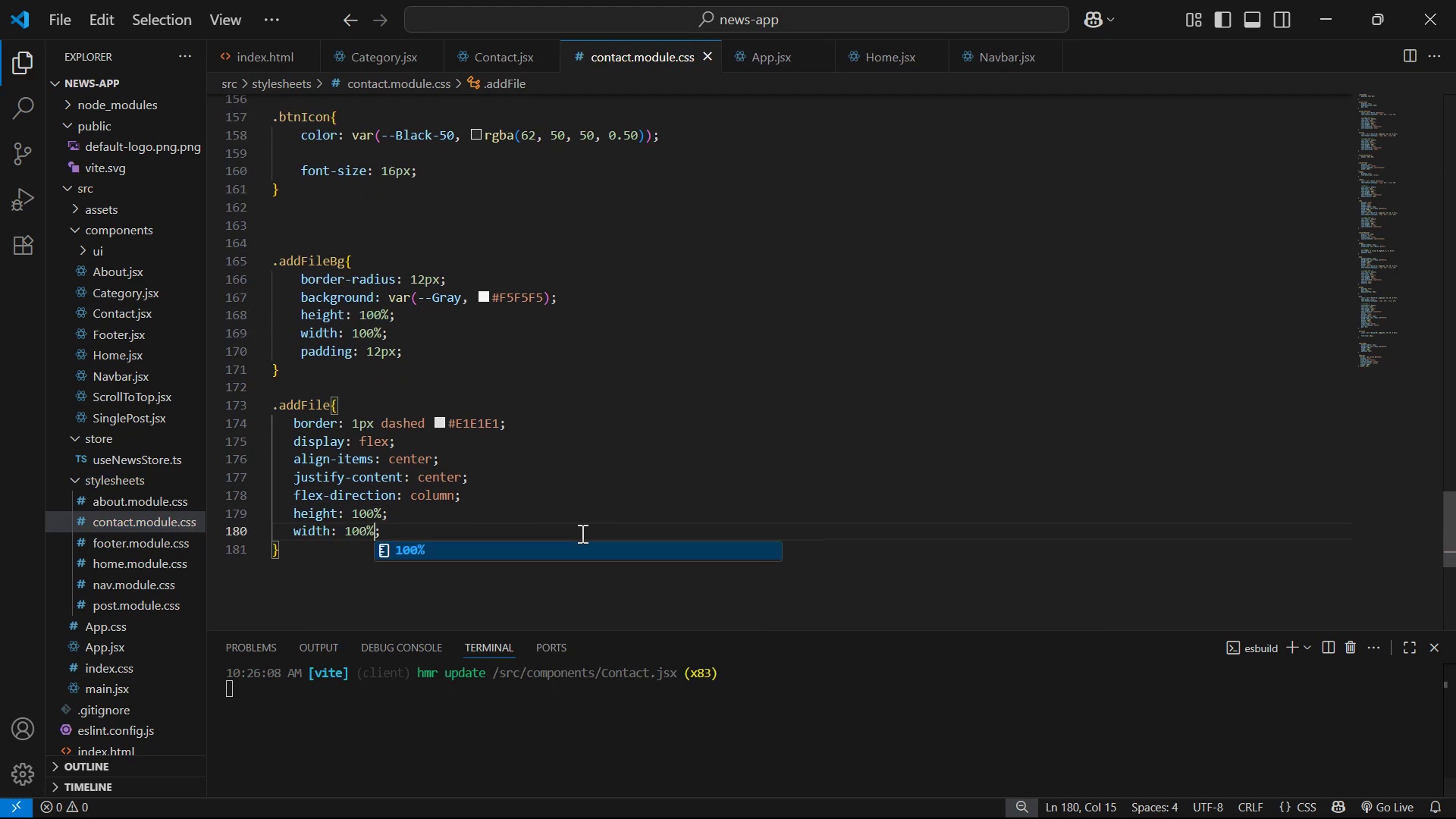 
key(Alt+AltLeft)
 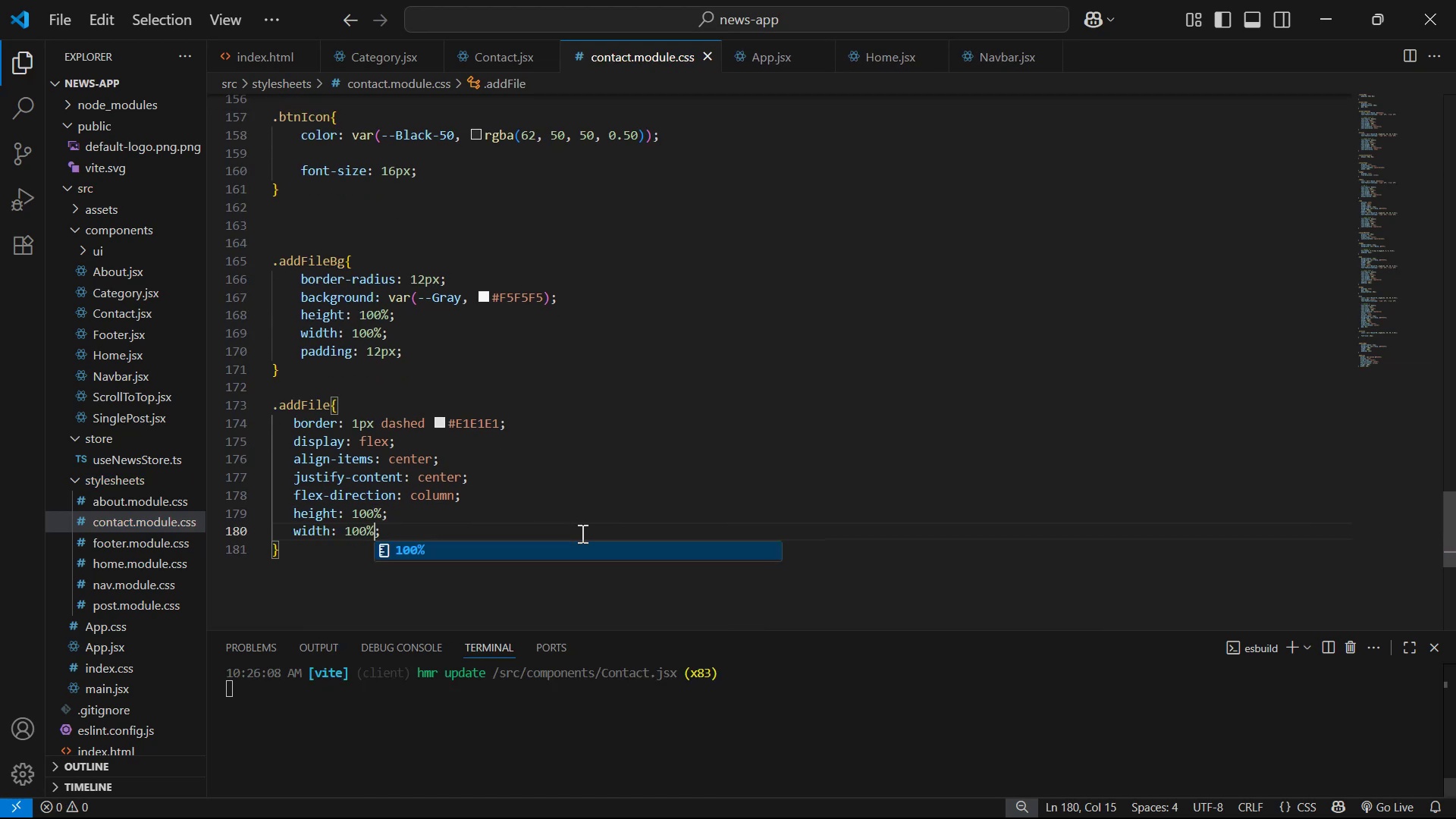 
key(Alt+Tab)
 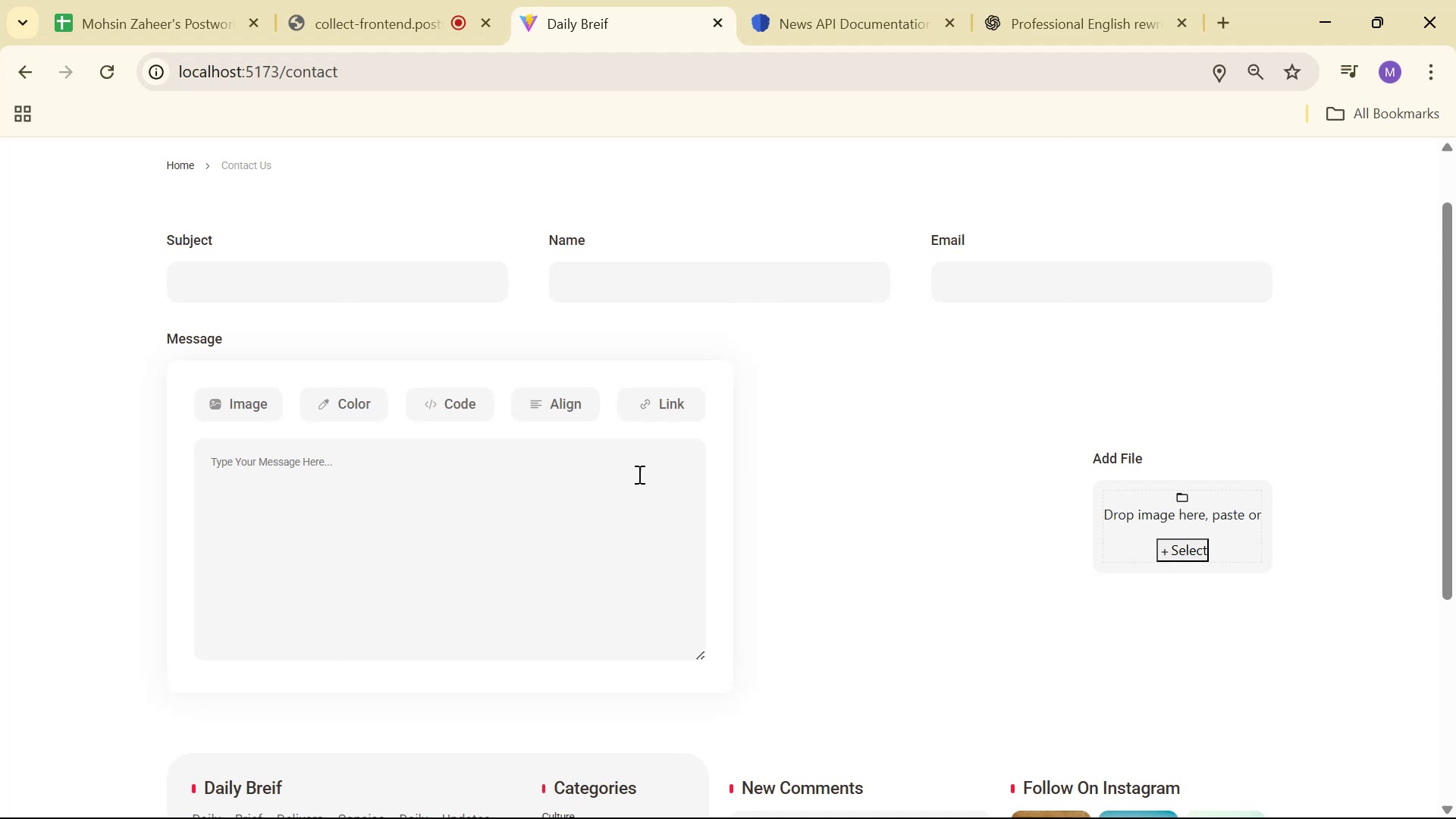 
key(Alt+AltLeft)
 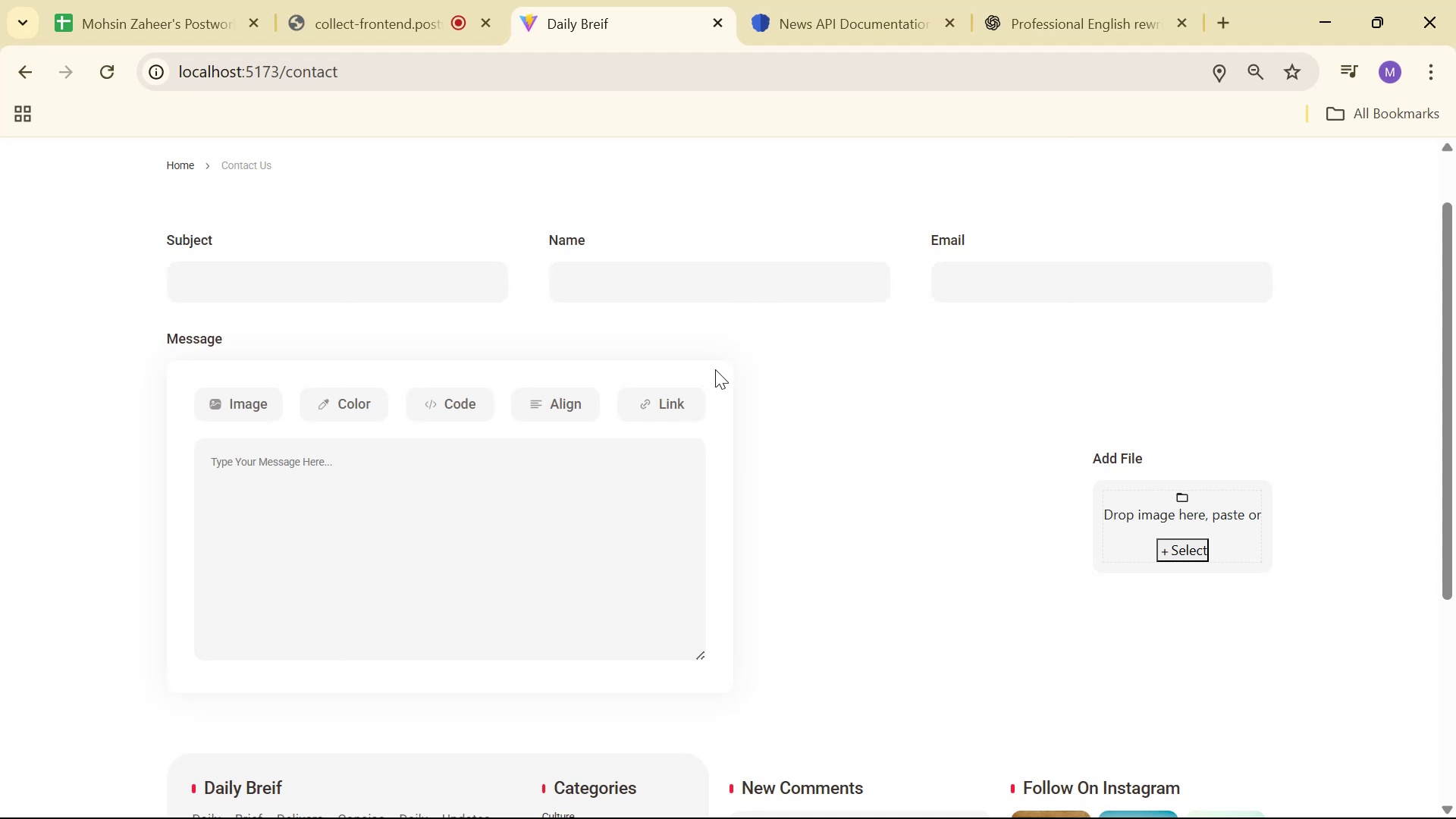 
key(Alt+Tab)
 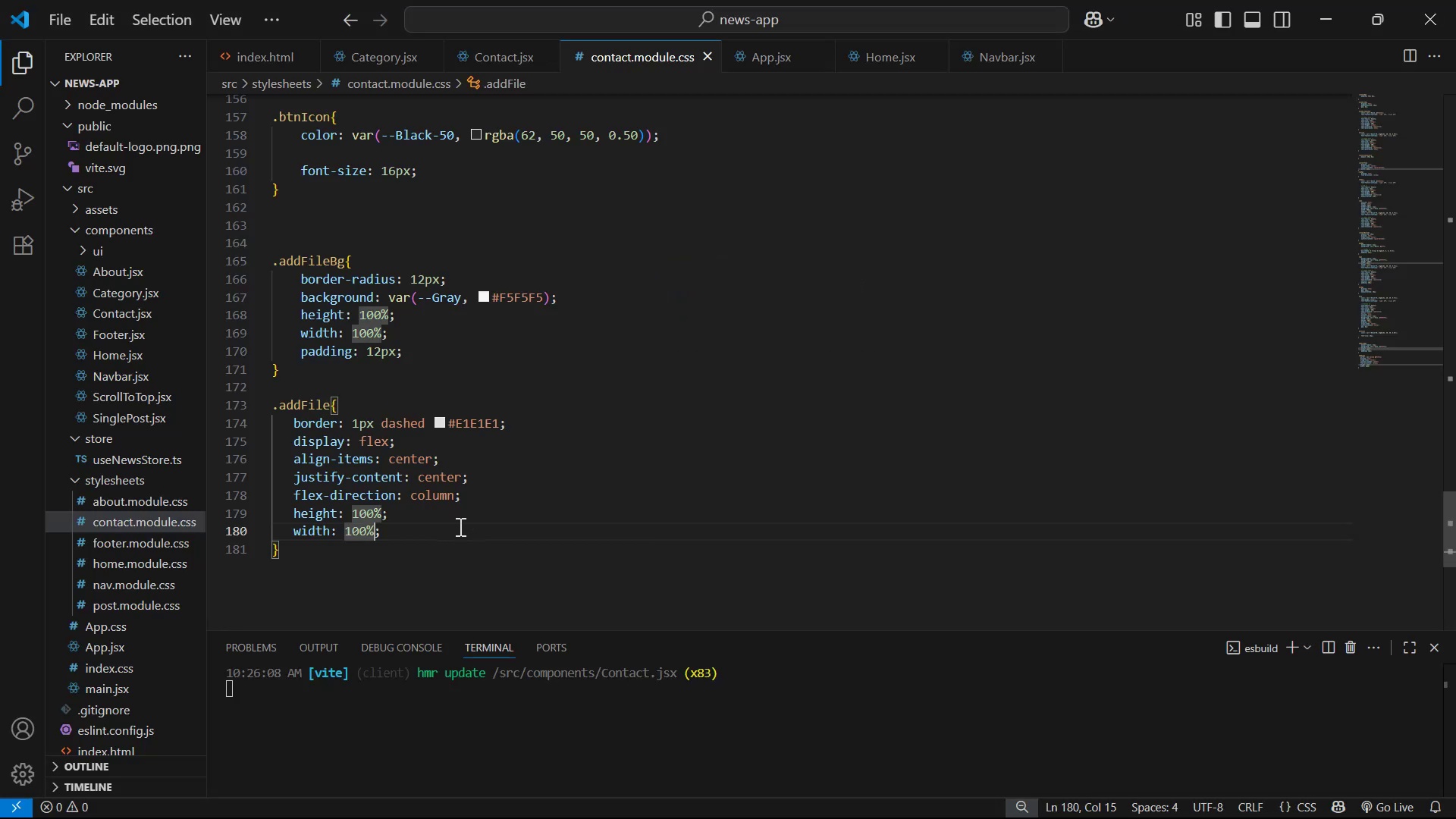 
scroll: coordinate [438, 322], scroll_direction: up, amount: 1.0
 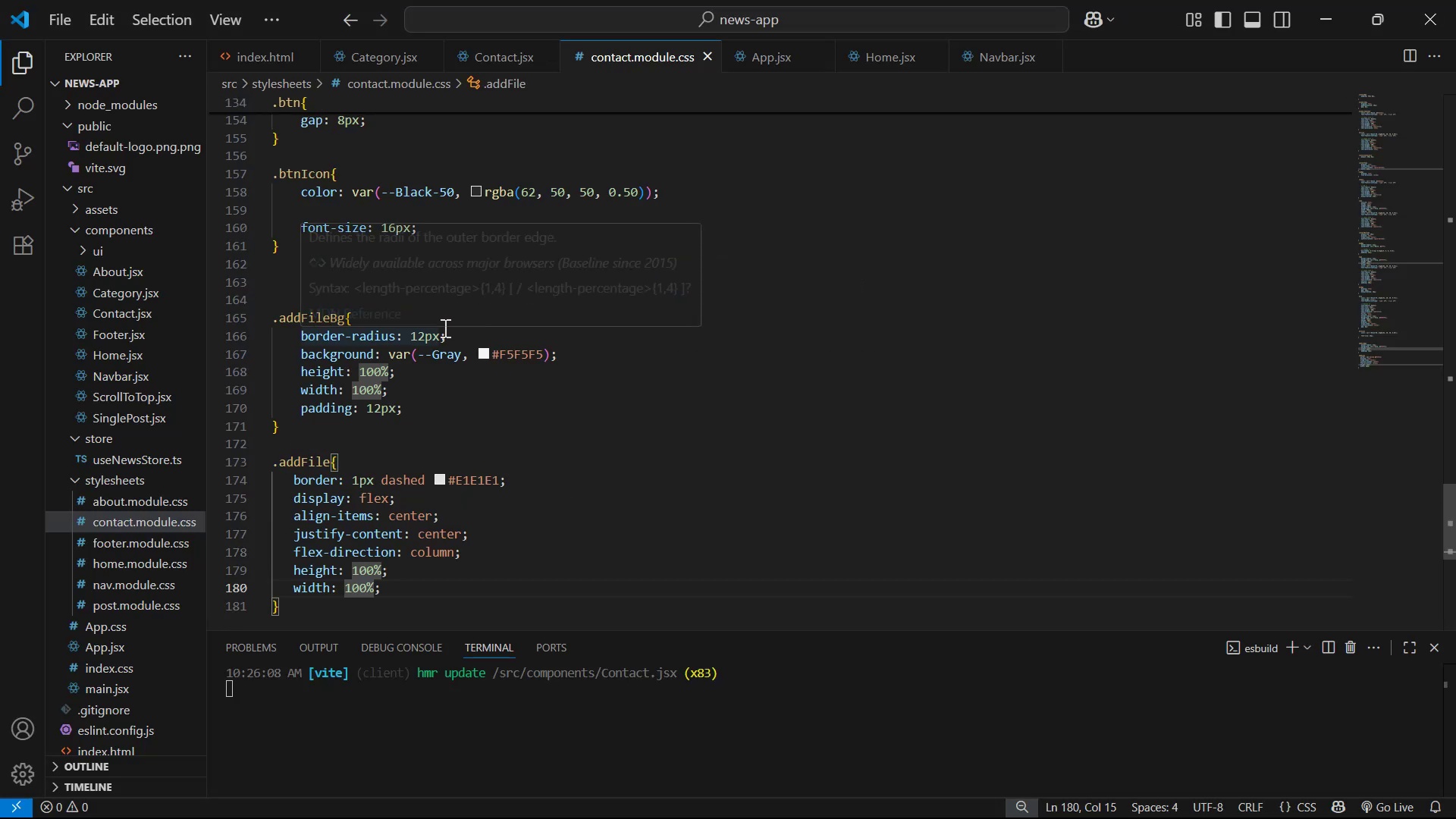 
key(Alt+AltLeft)
 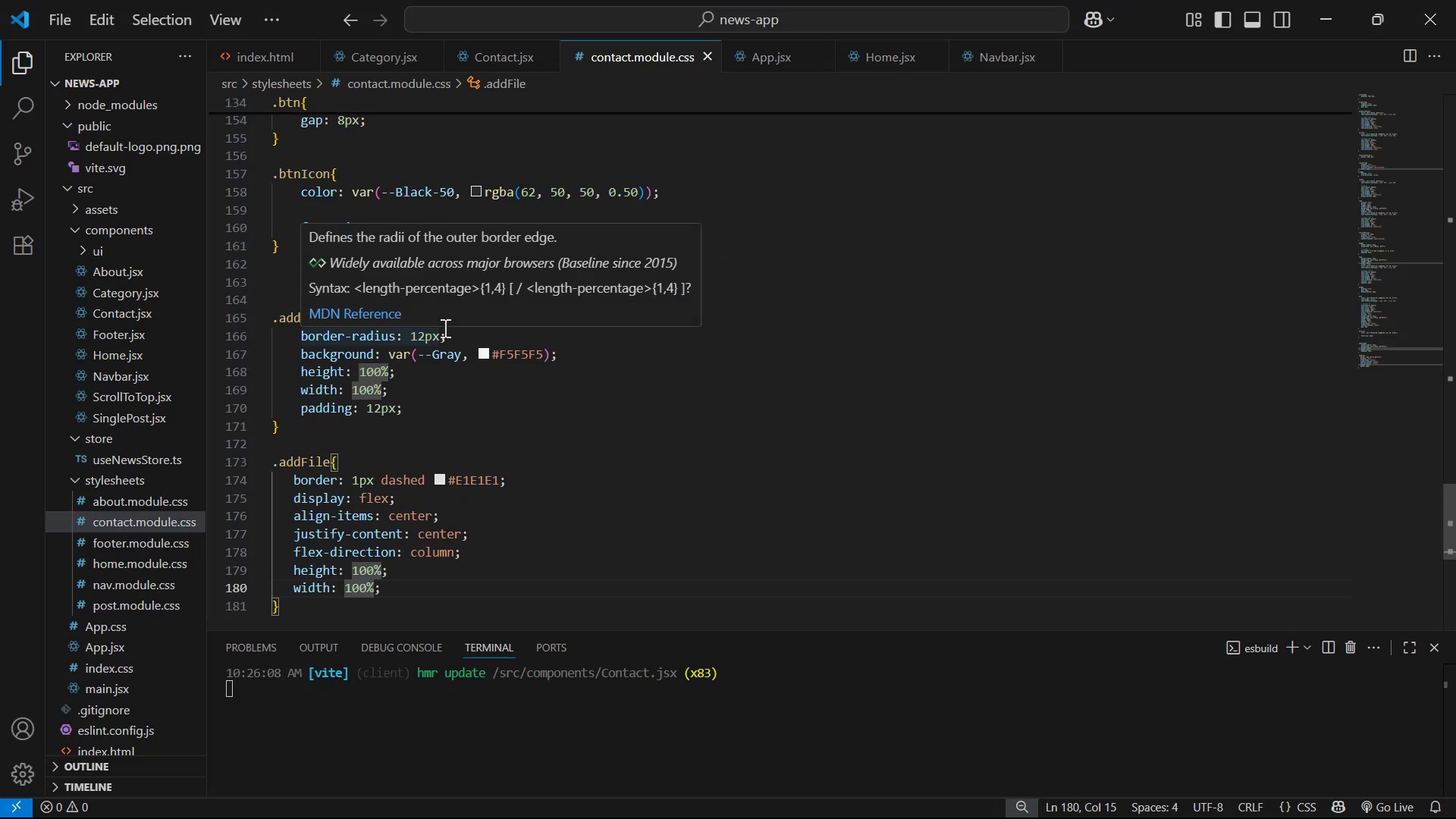 
key(Alt+Tab)
 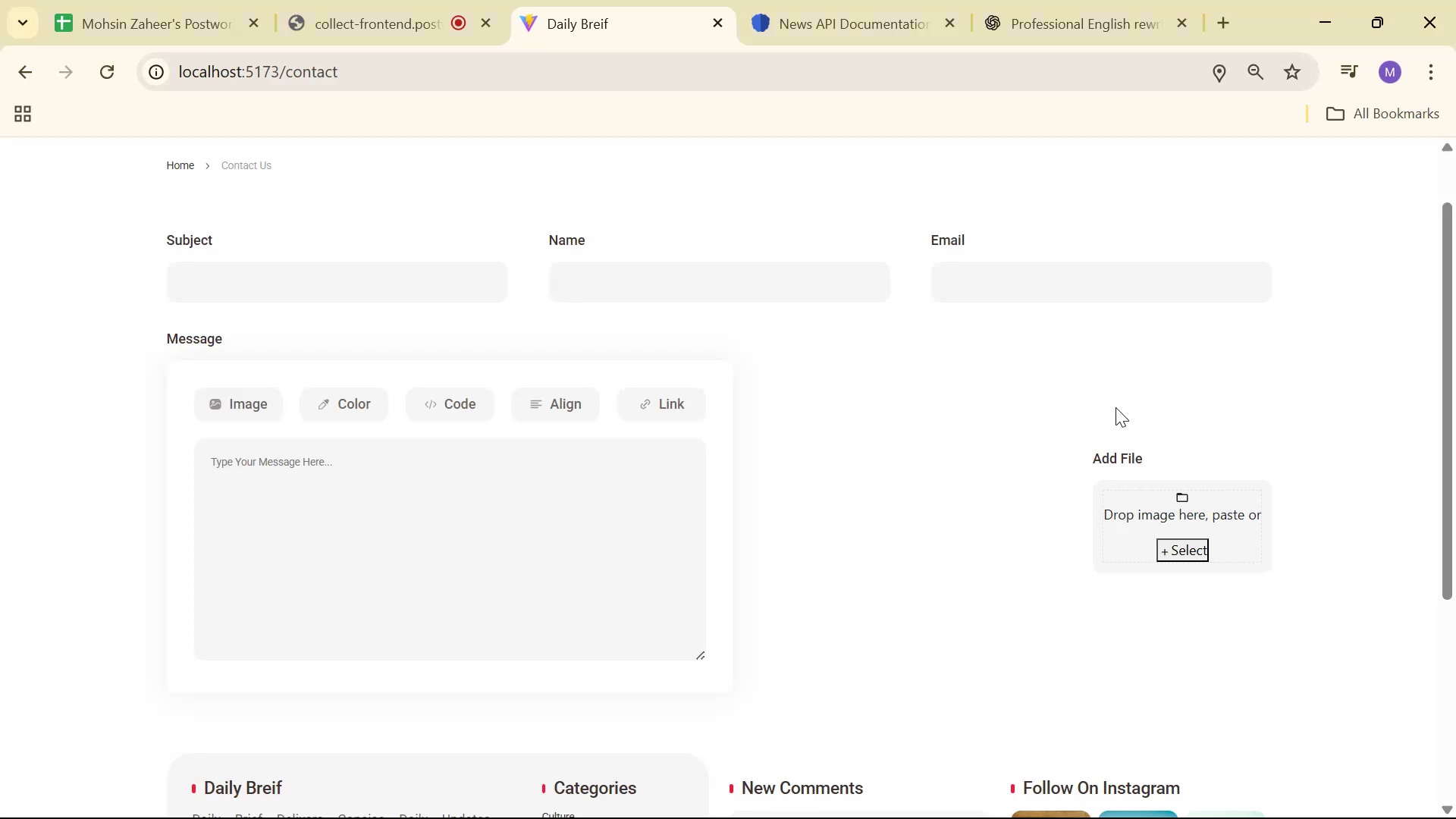 
scroll: coordinate [1139, 400], scroll_direction: up, amount: 2.0
 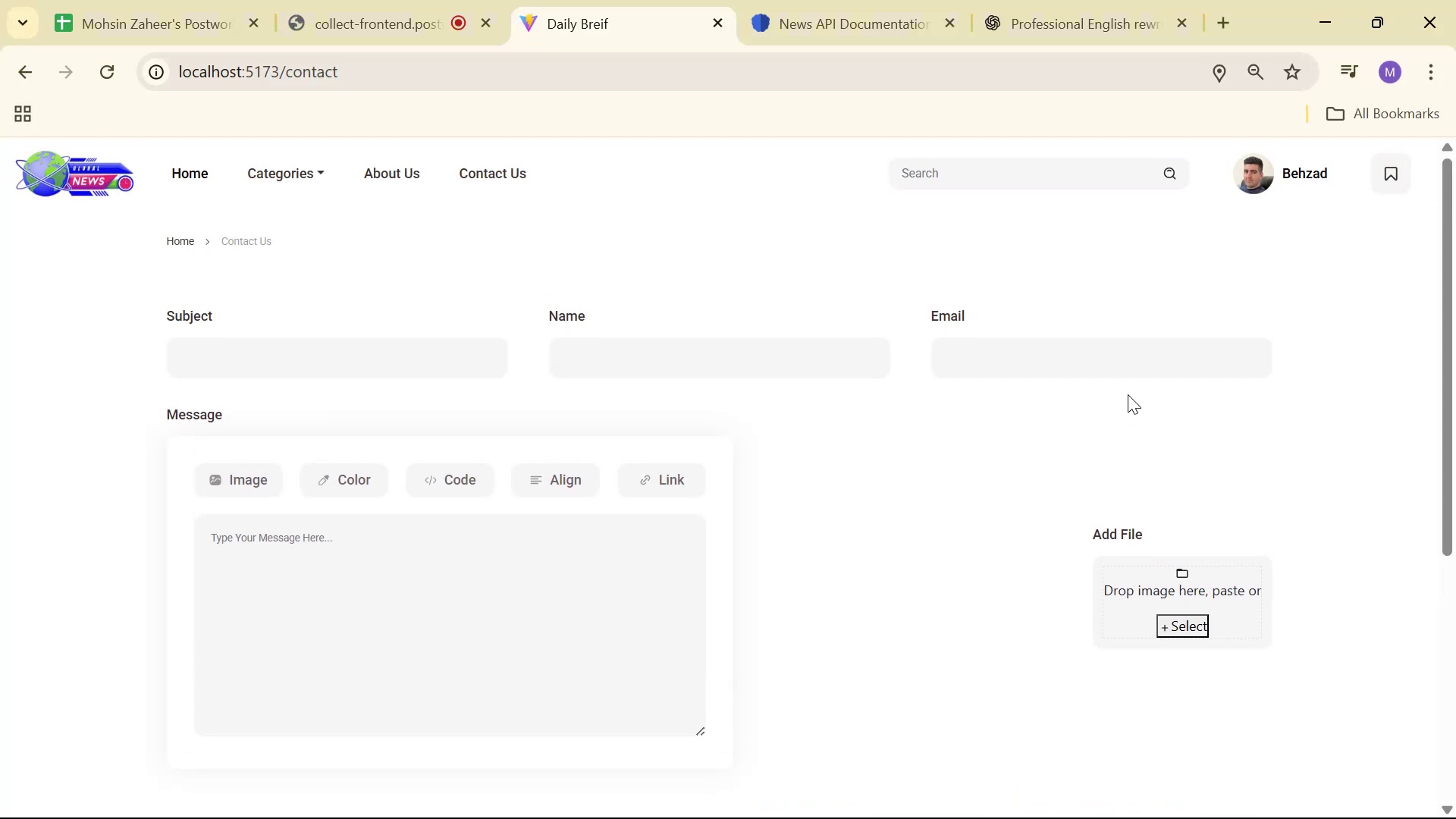 
key(Alt+AltLeft)
 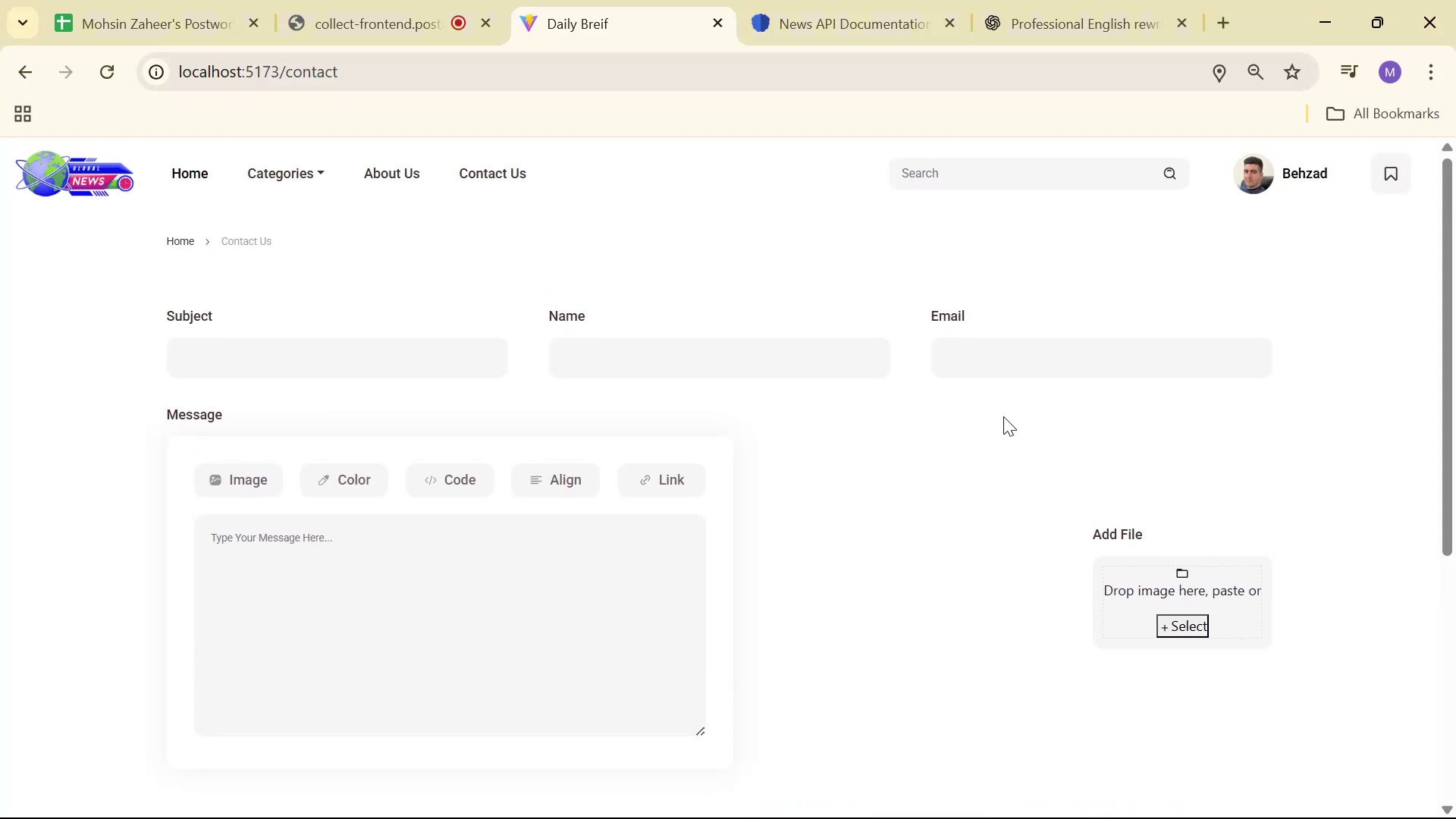 
key(Alt+Tab)
 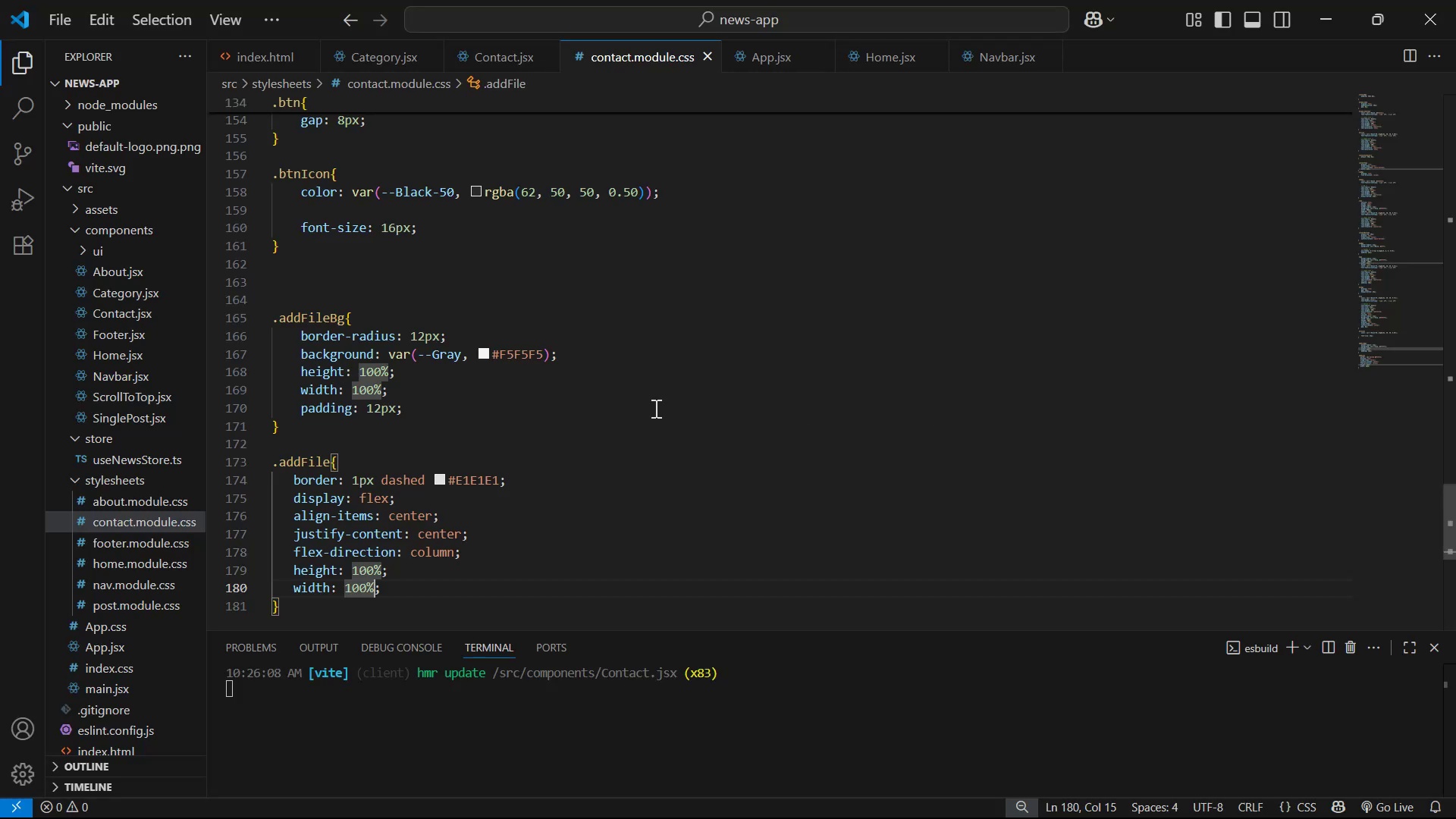 
scroll: coordinate [636, 406], scroll_direction: down, amount: 1.0
 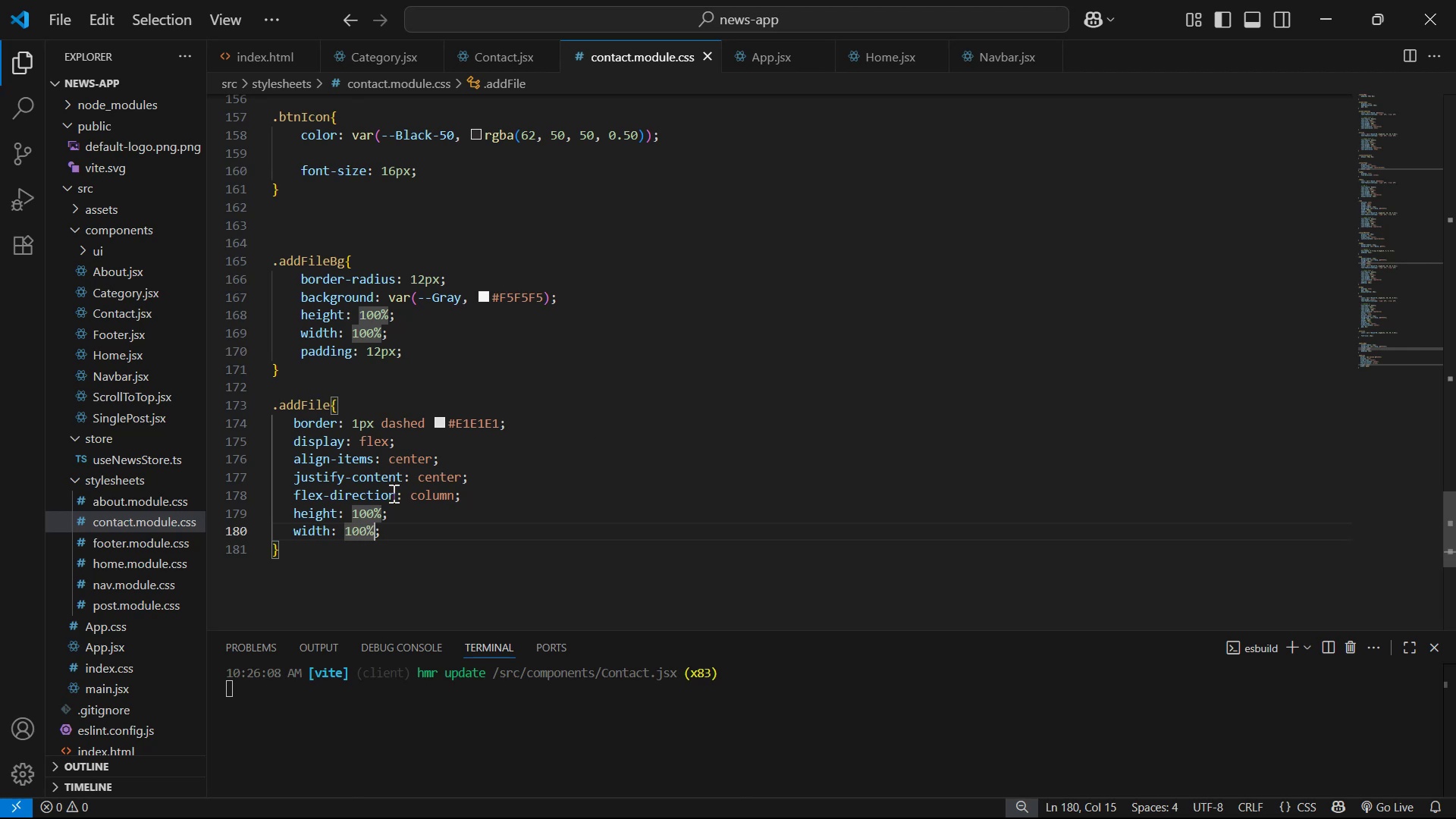 
double_click([348, 510])
 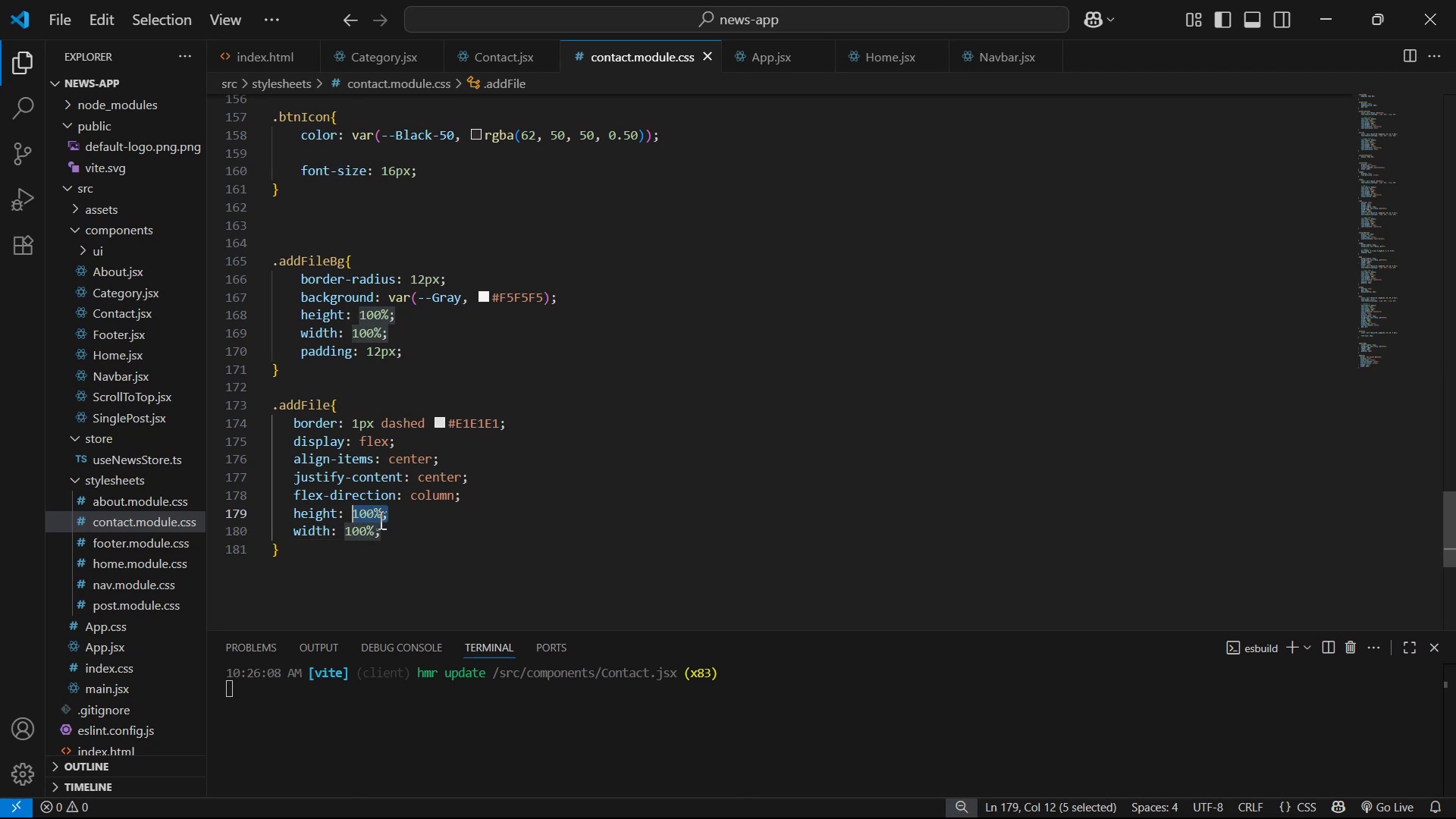 
triple_click([417, 522])
 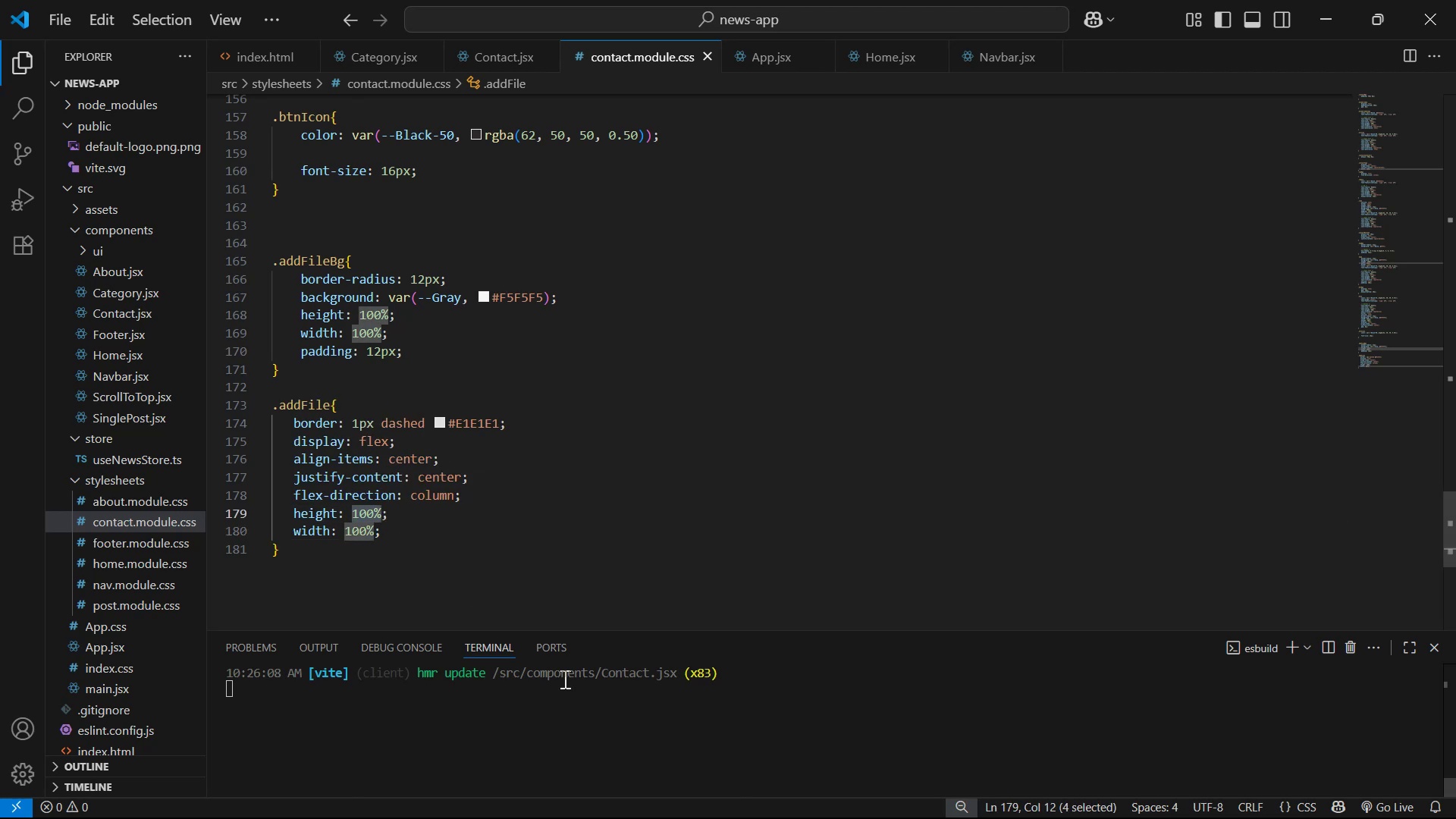 
type(360px)
 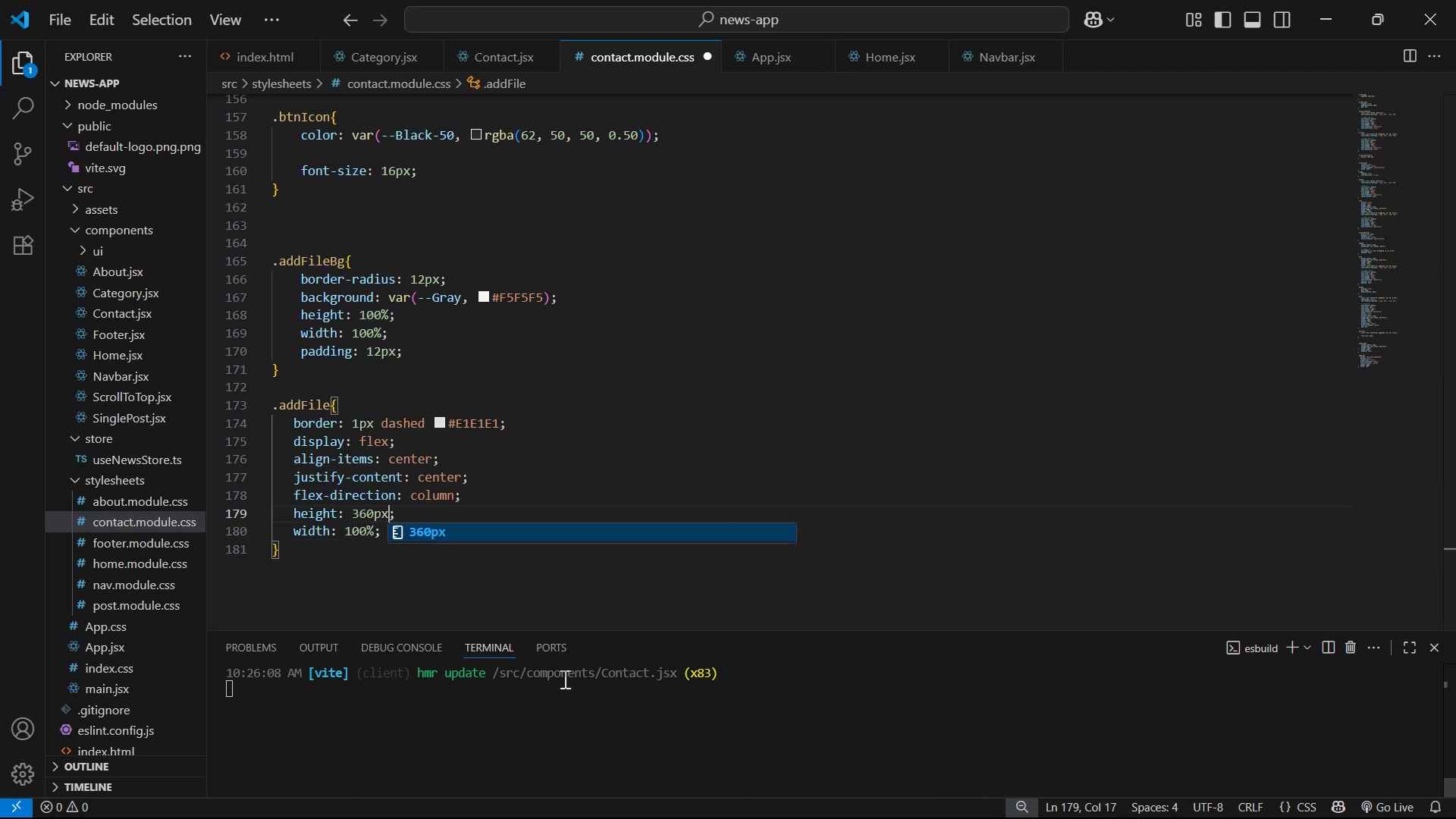 
key(Control+S)
 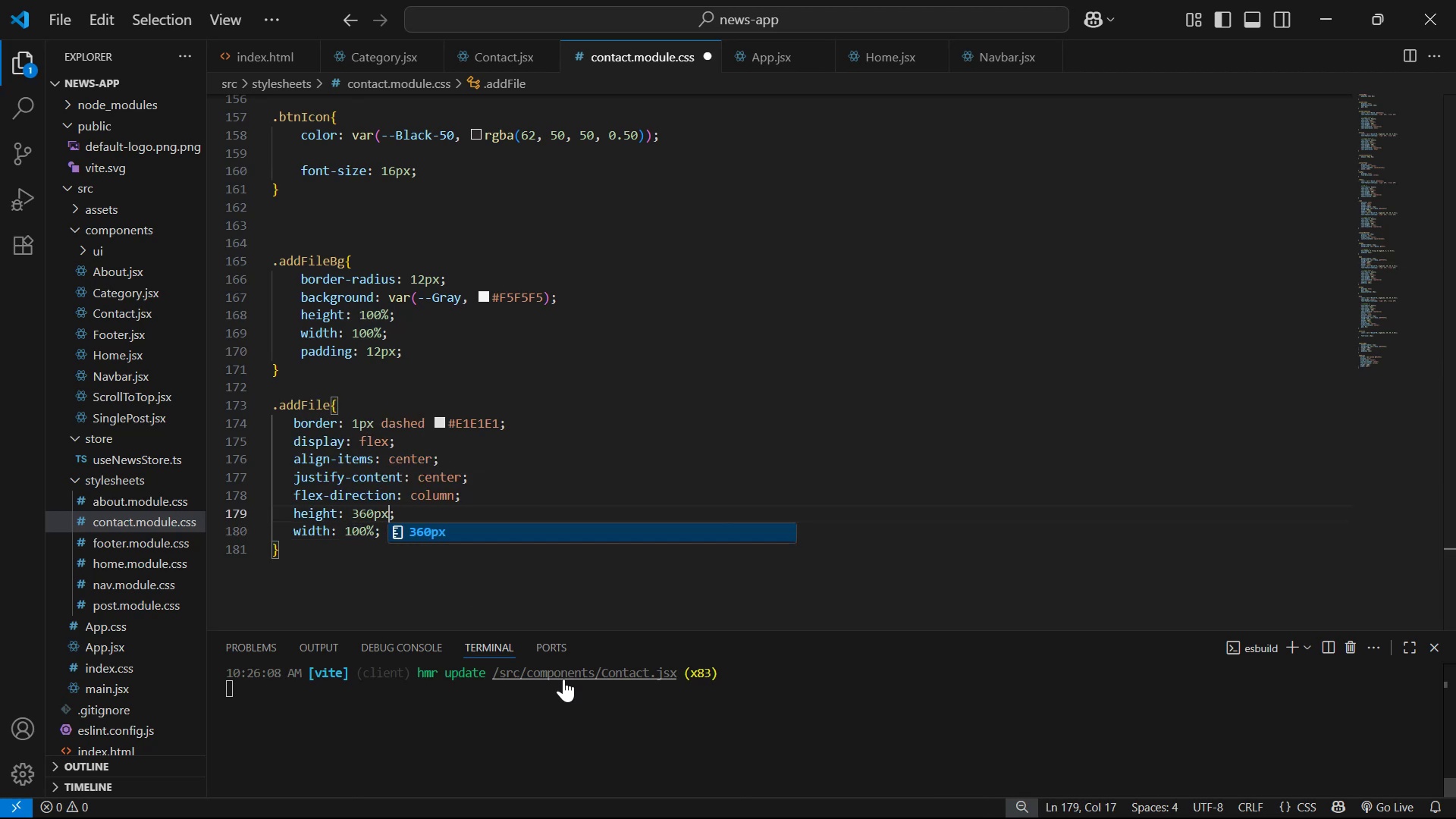 
key(Alt+AltLeft)
 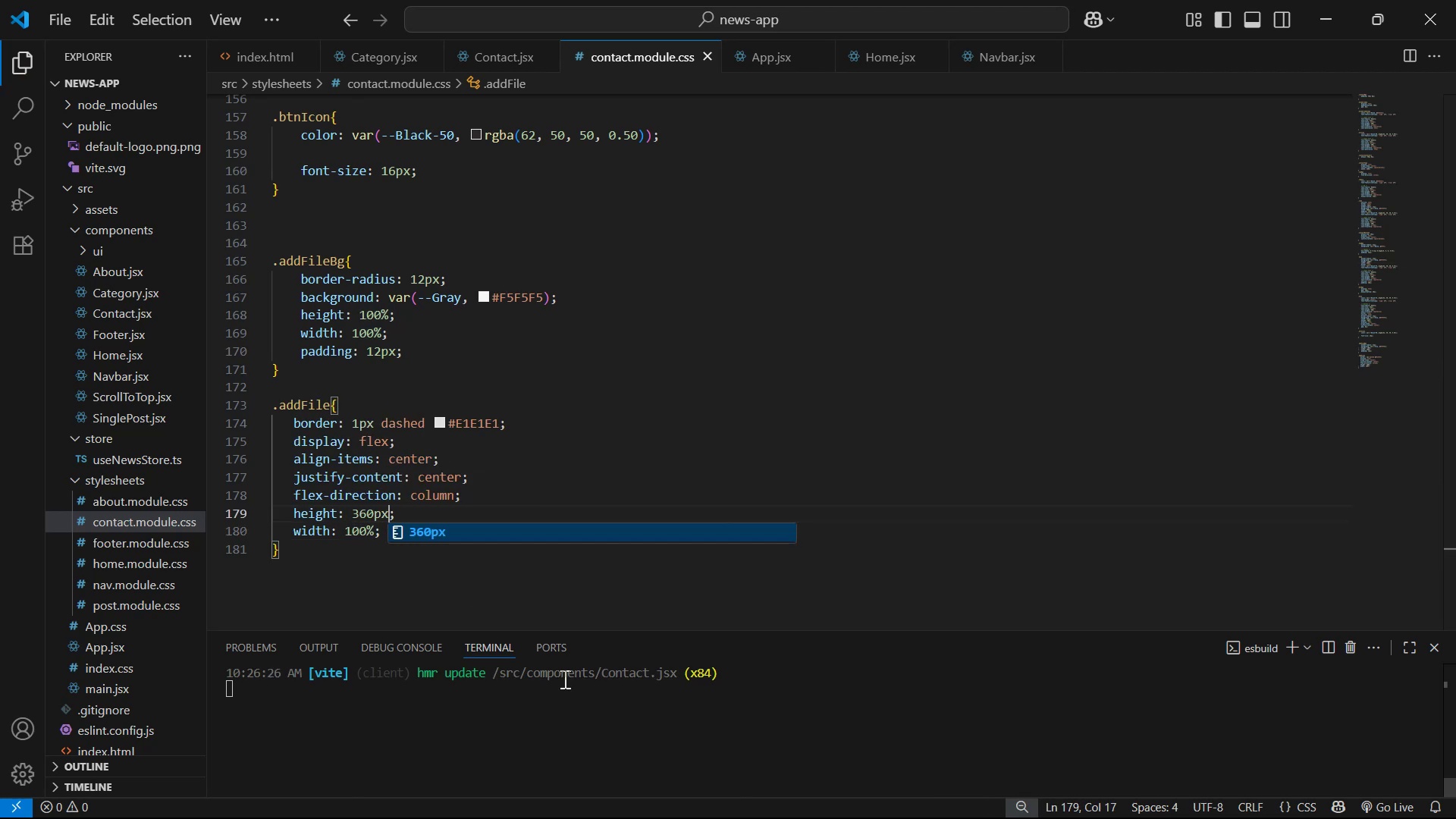 
key(Alt+Tab)
 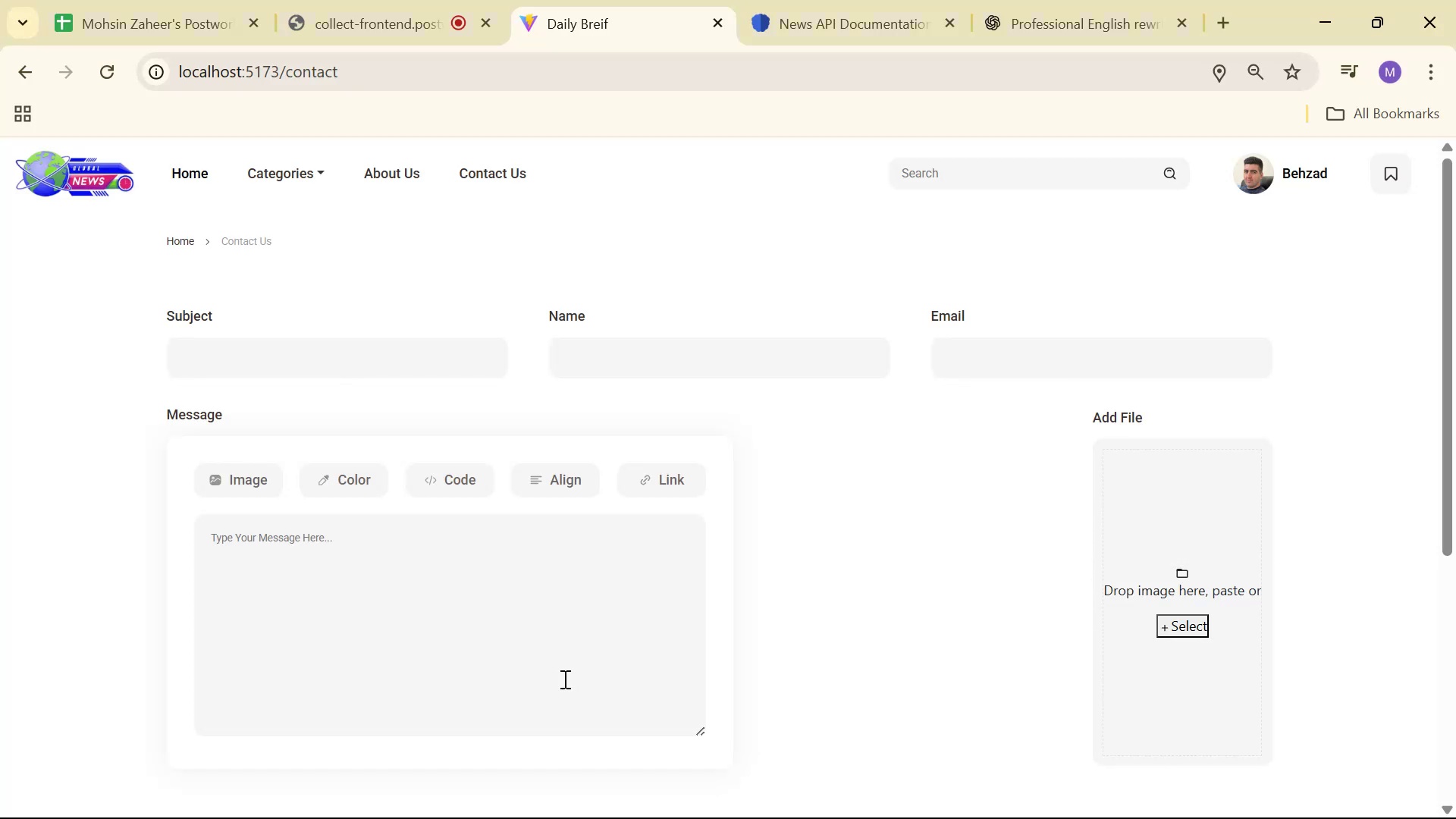 
key(Alt+AltLeft)
 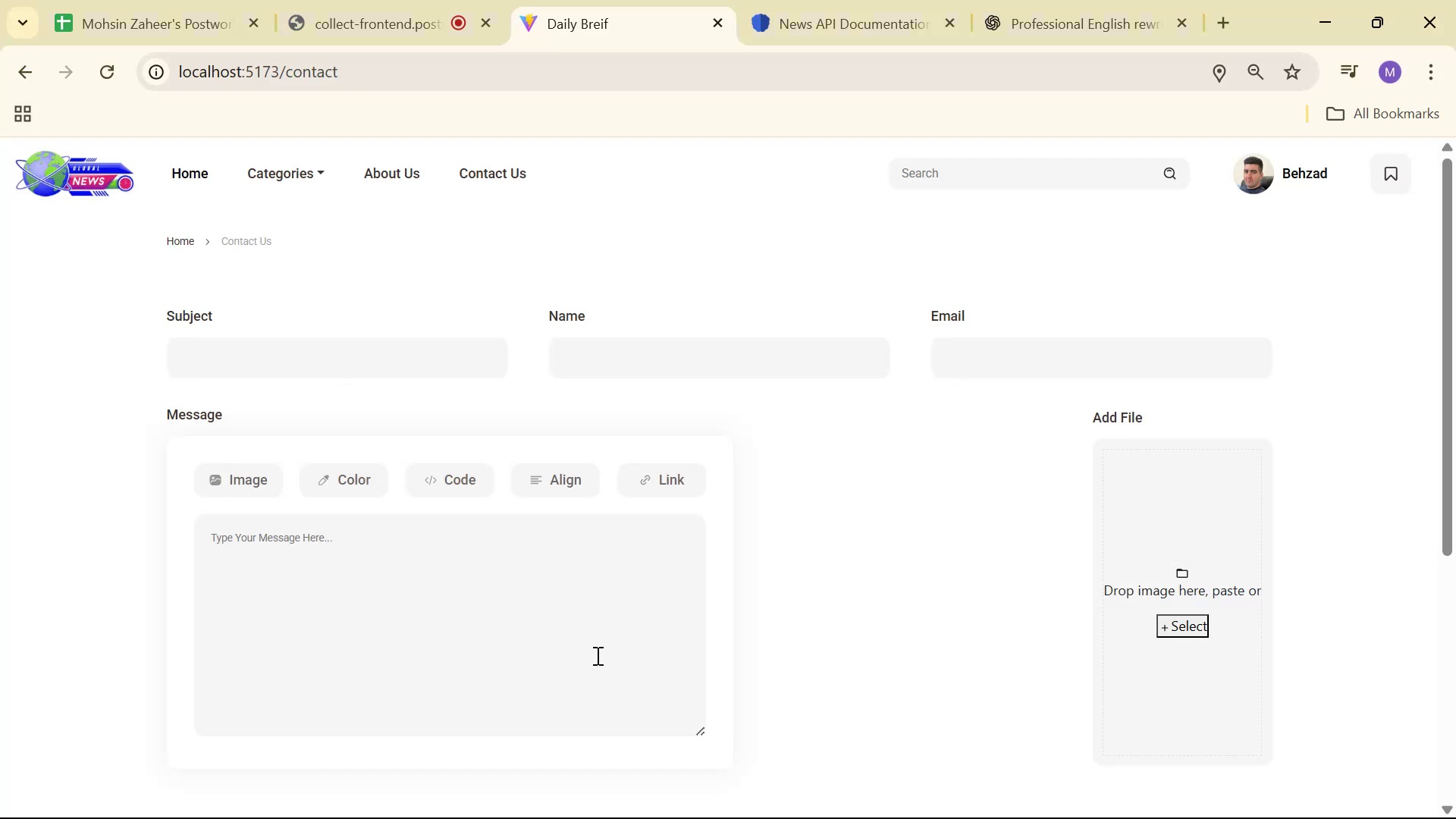 
key(Alt+Tab)
 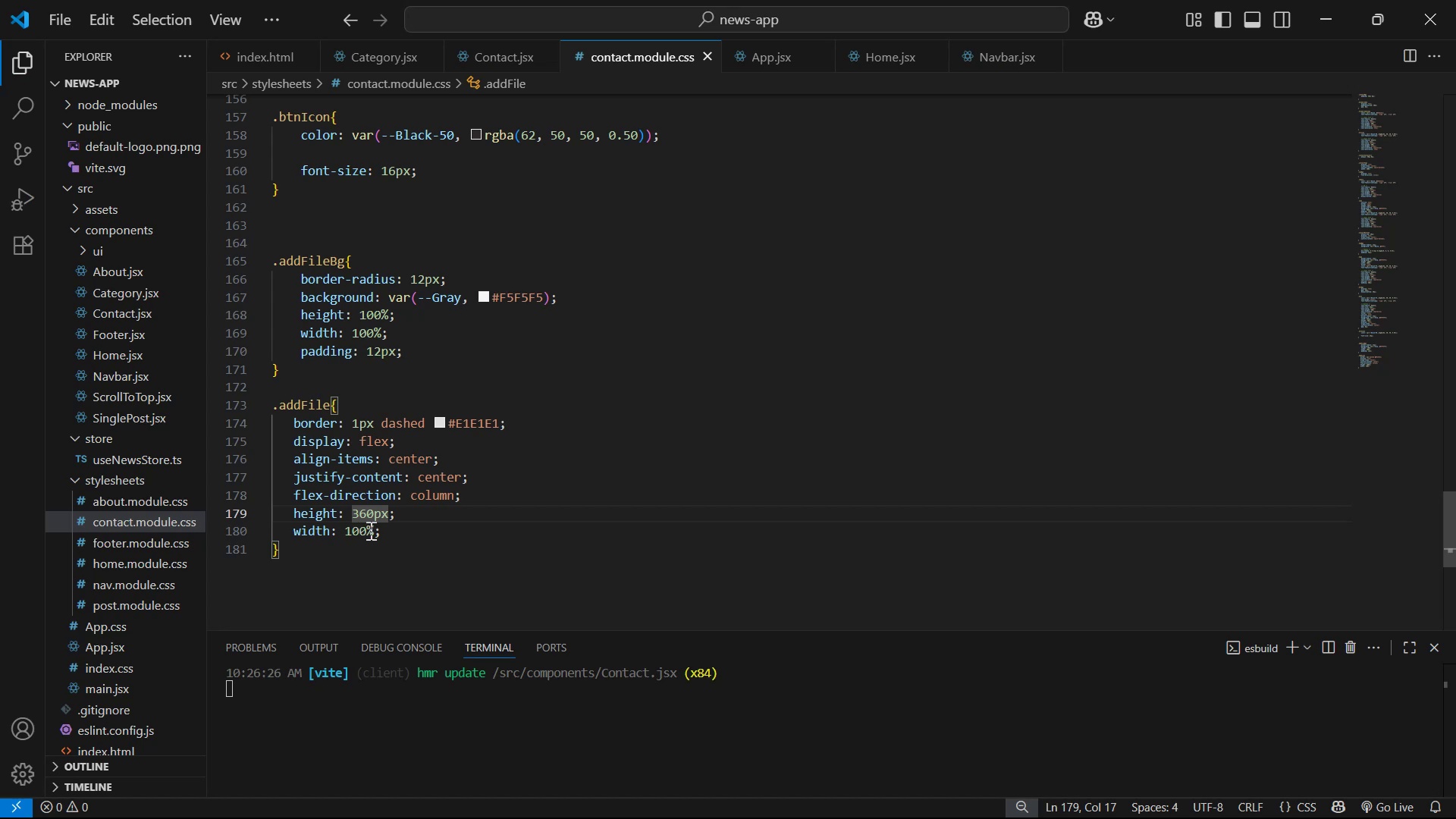 
mouse_move([368, 526])
 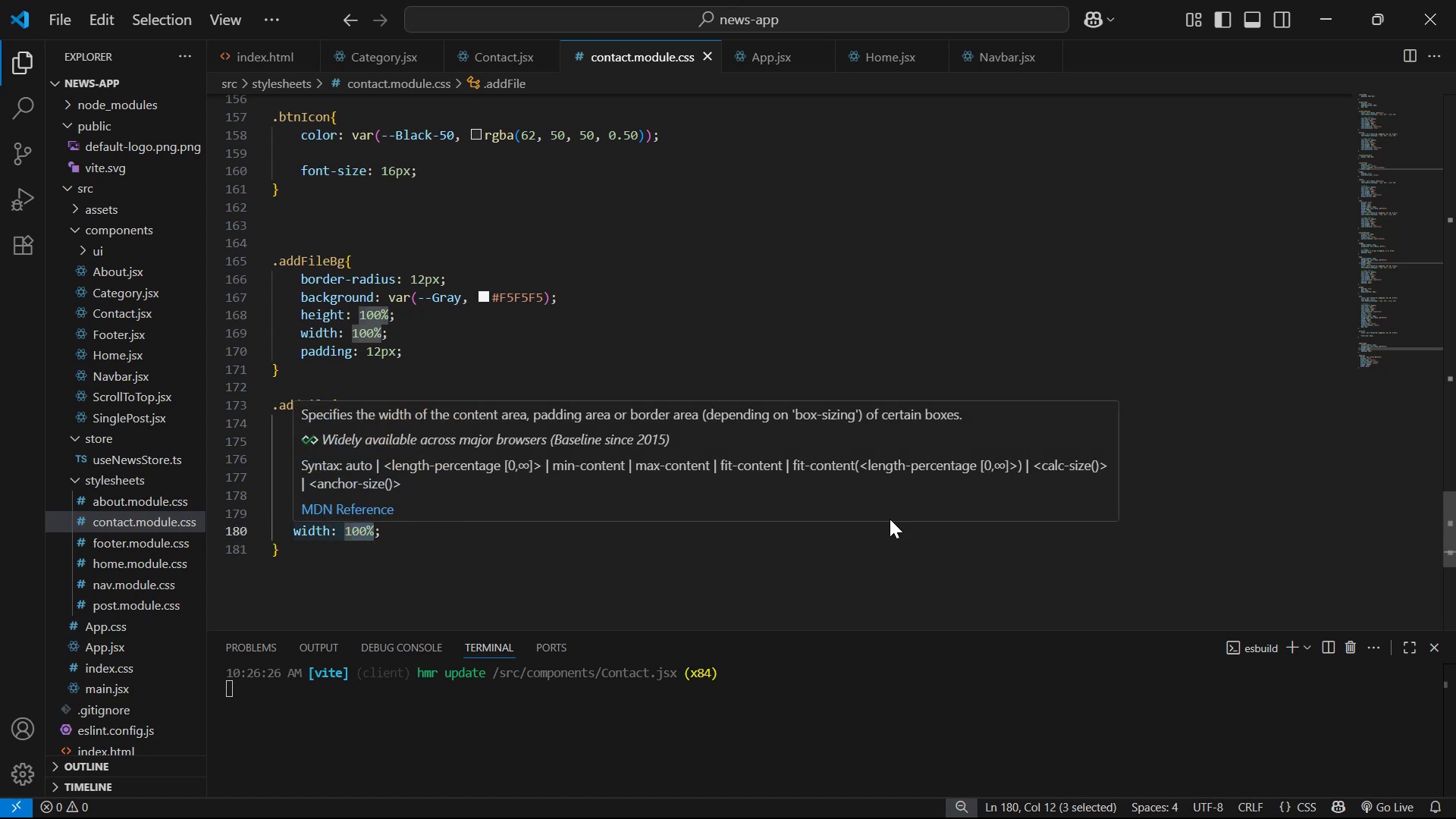 
key(Backspace)
key(Backspace)
type(360px)
 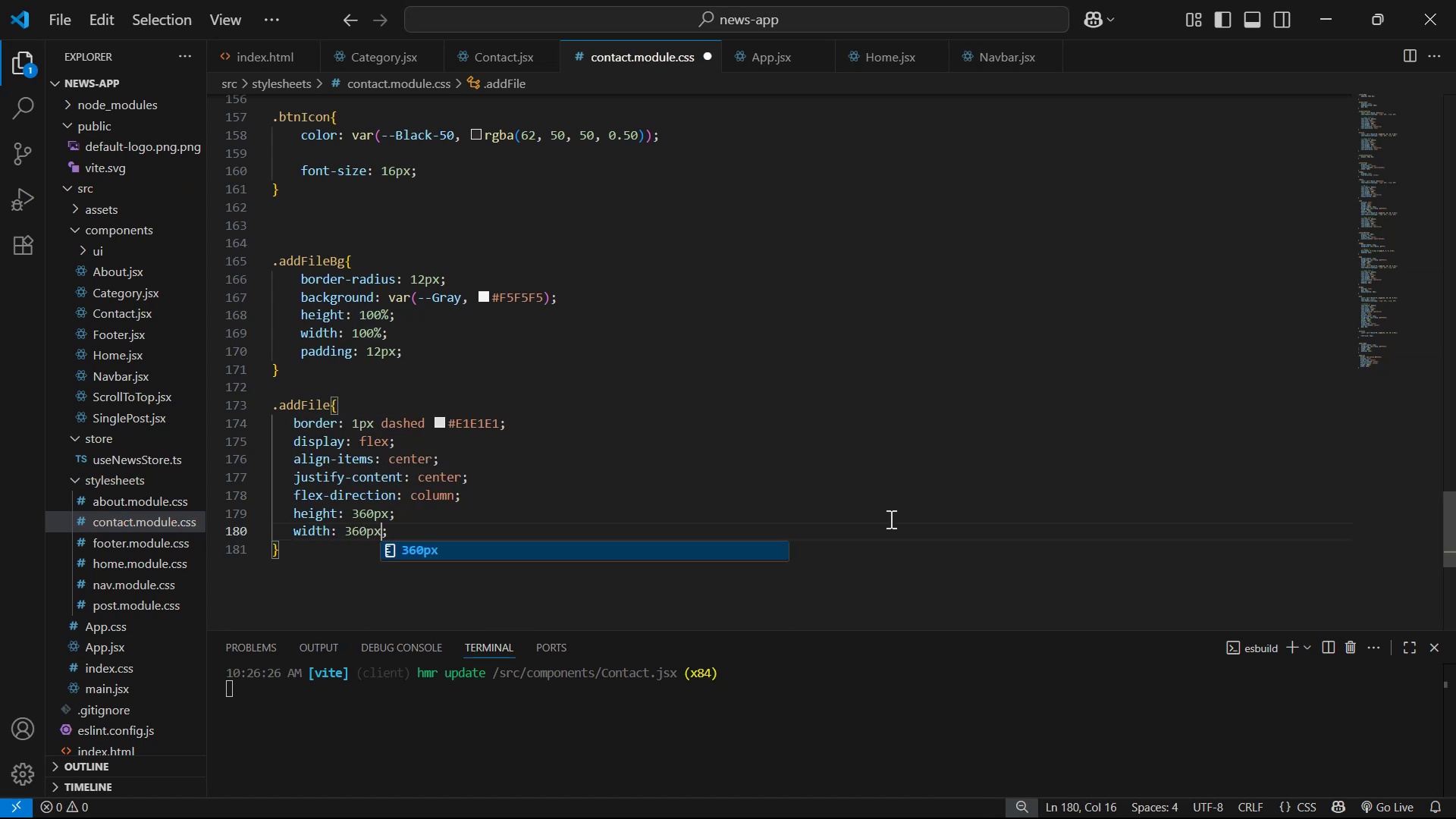 
key(Control+S)
 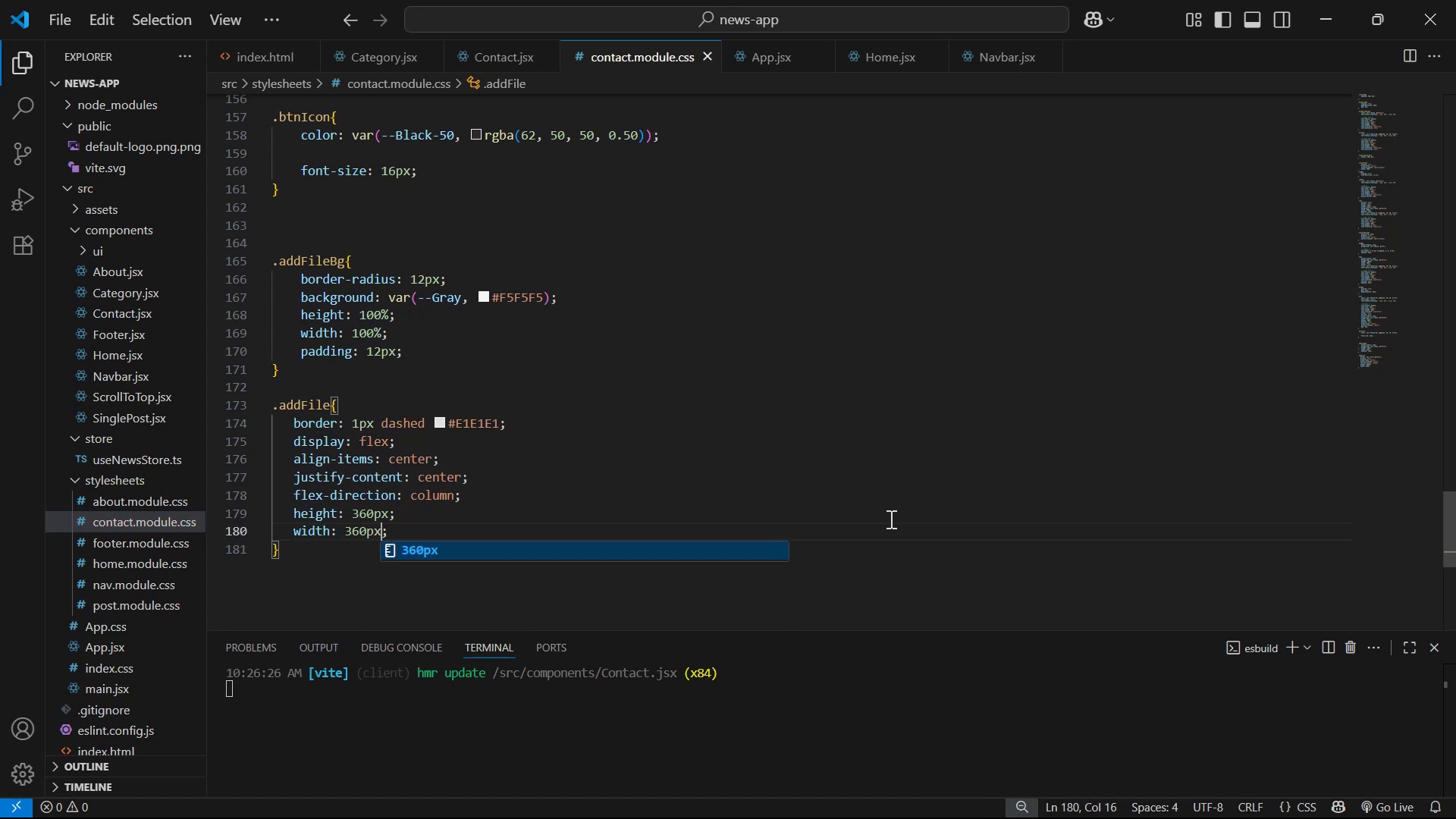 
key(Alt+AltLeft)
 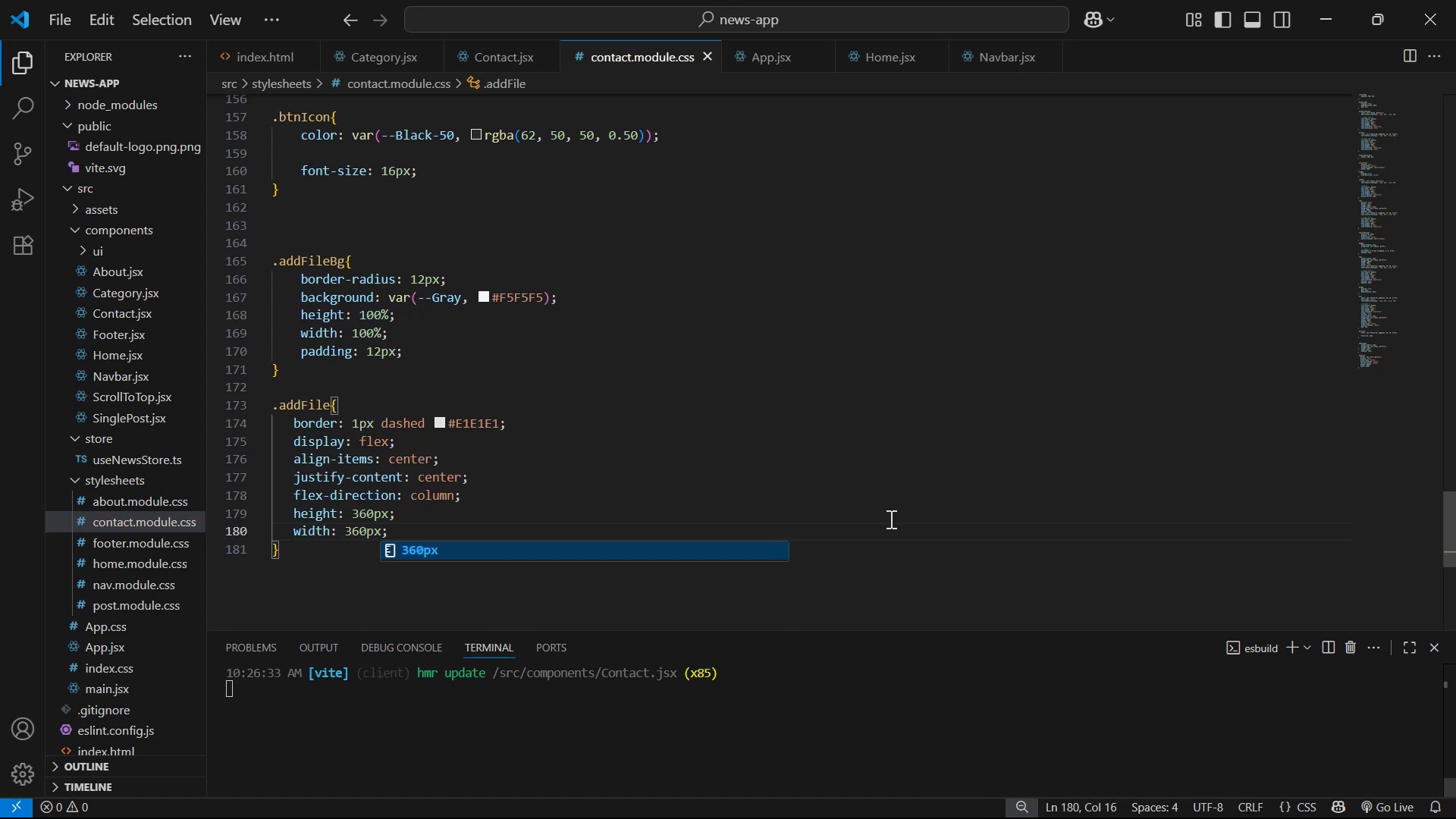 
key(Alt+Tab)
 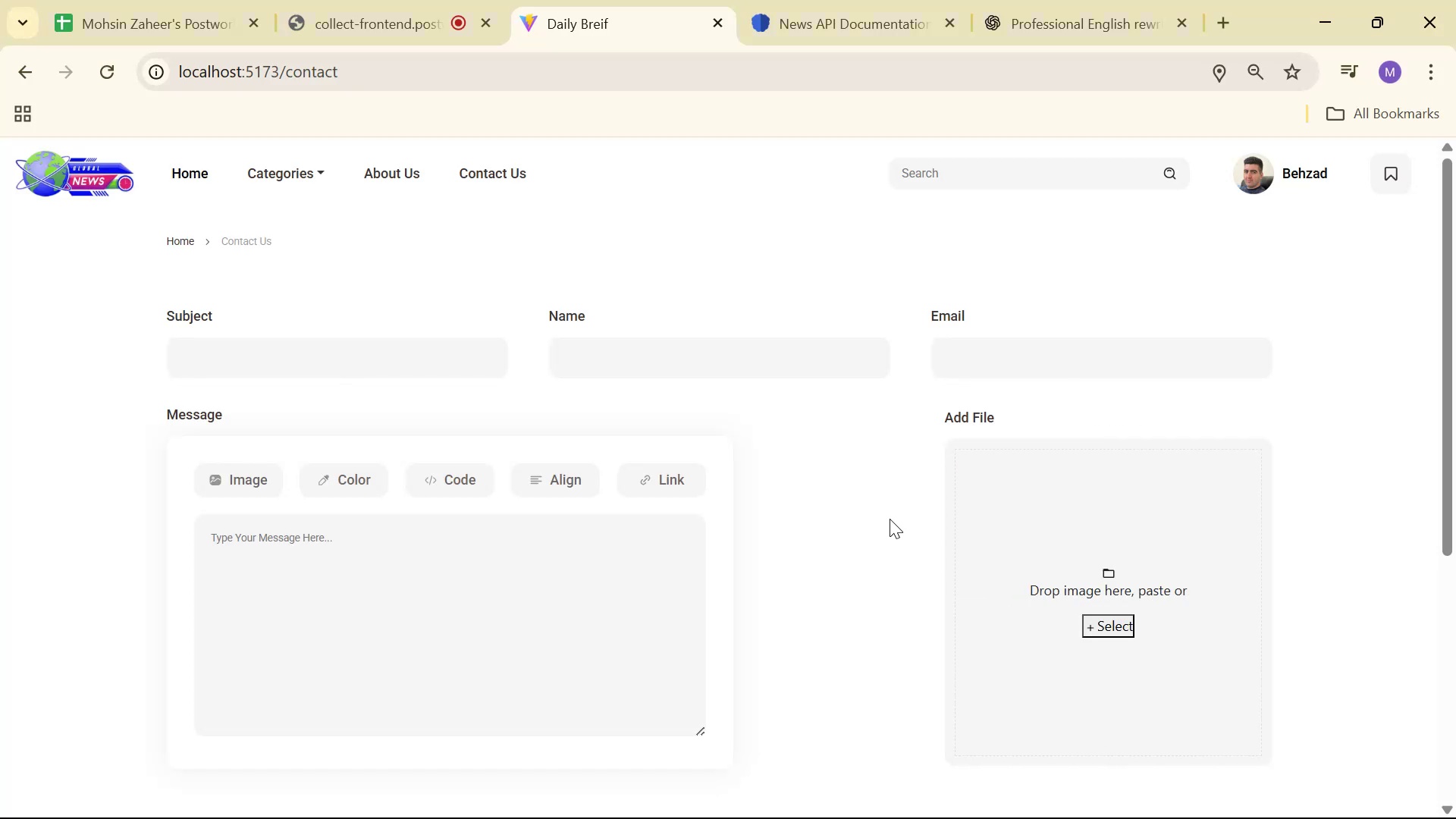 
scroll: coordinate [873, 450], scroll_direction: down, amount: 2.0
 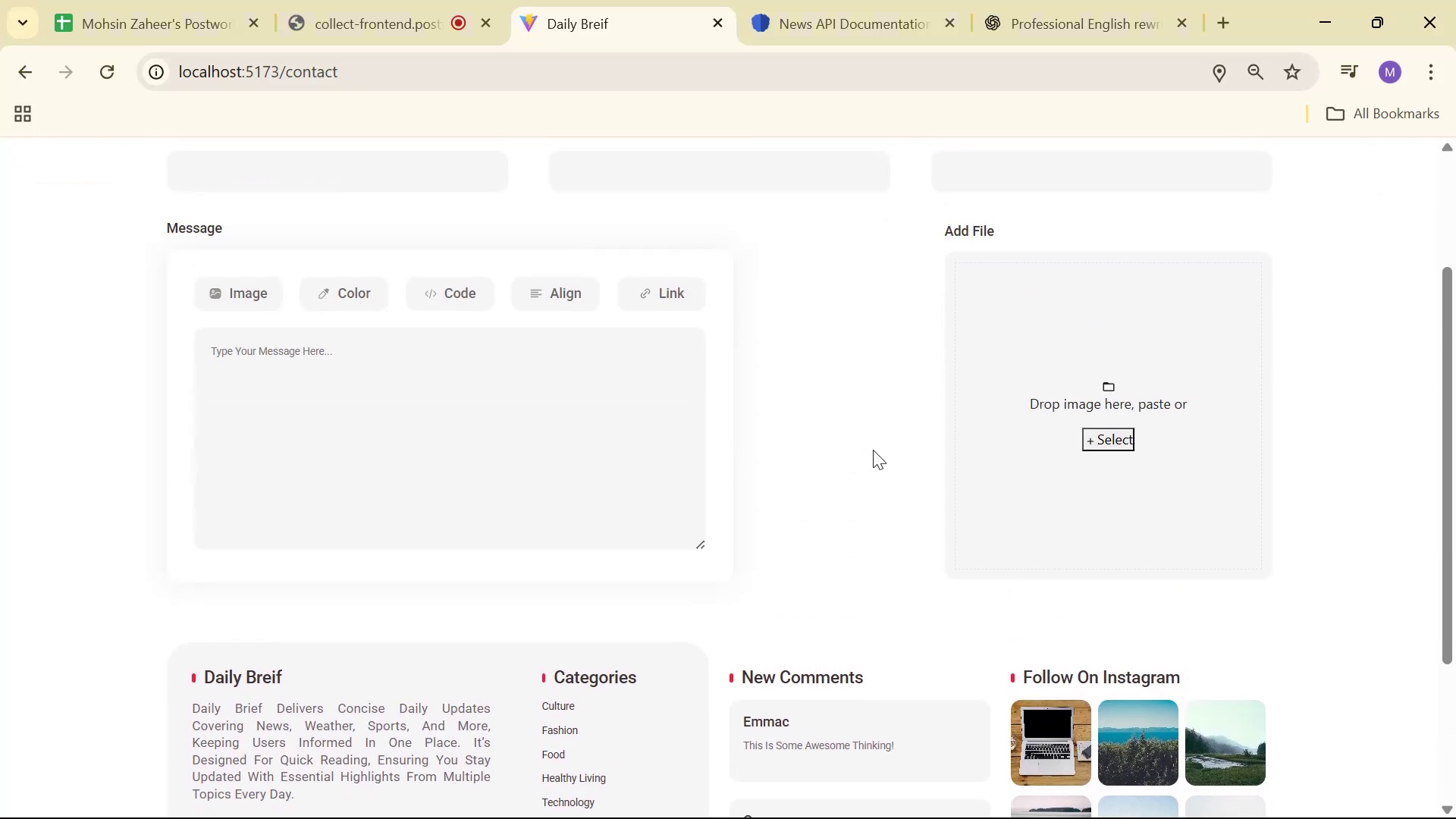 
scroll: coordinate [873, 450], scroll_direction: up, amount: 1.0
 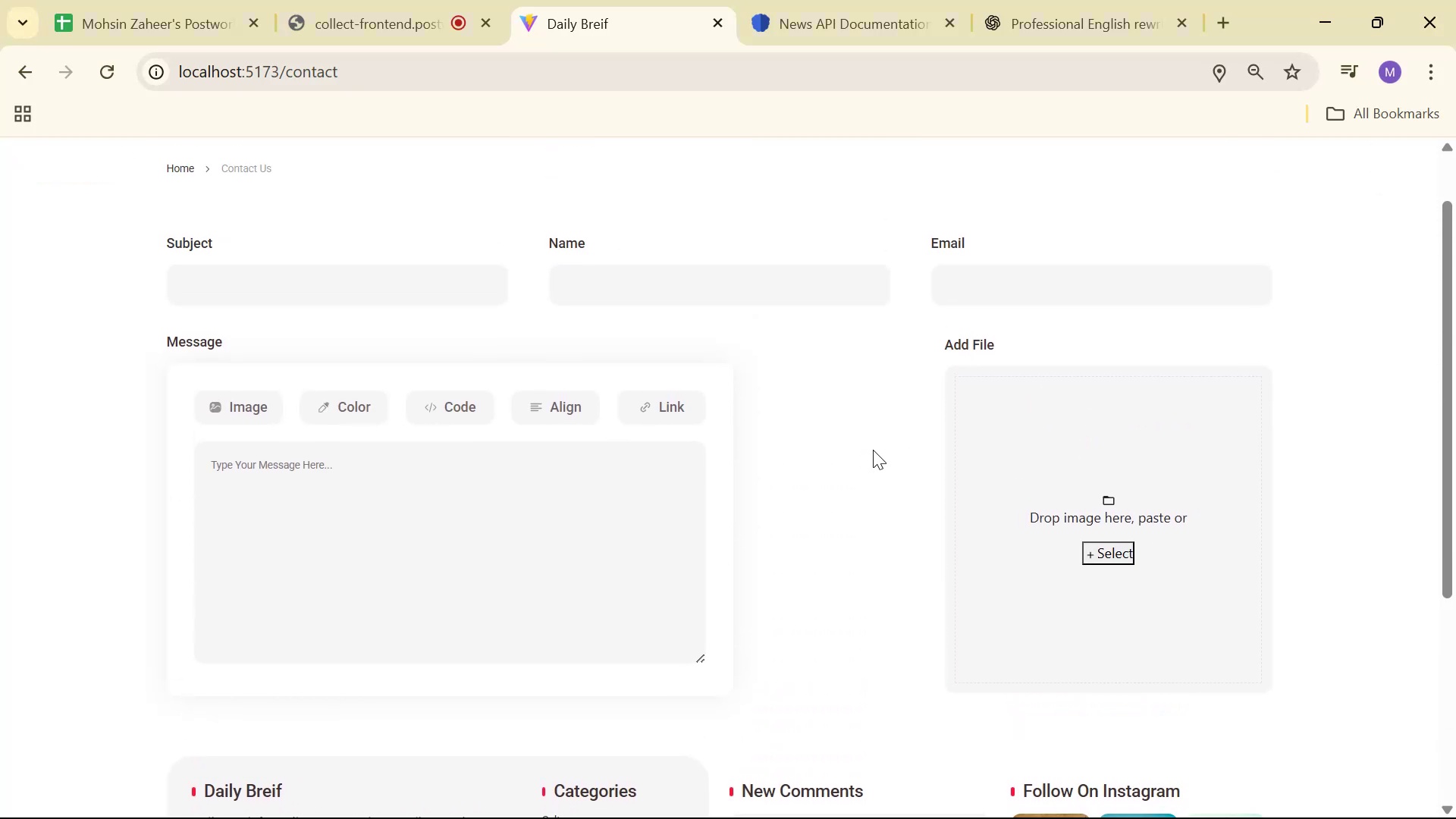 
key(Alt+AltLeft)
 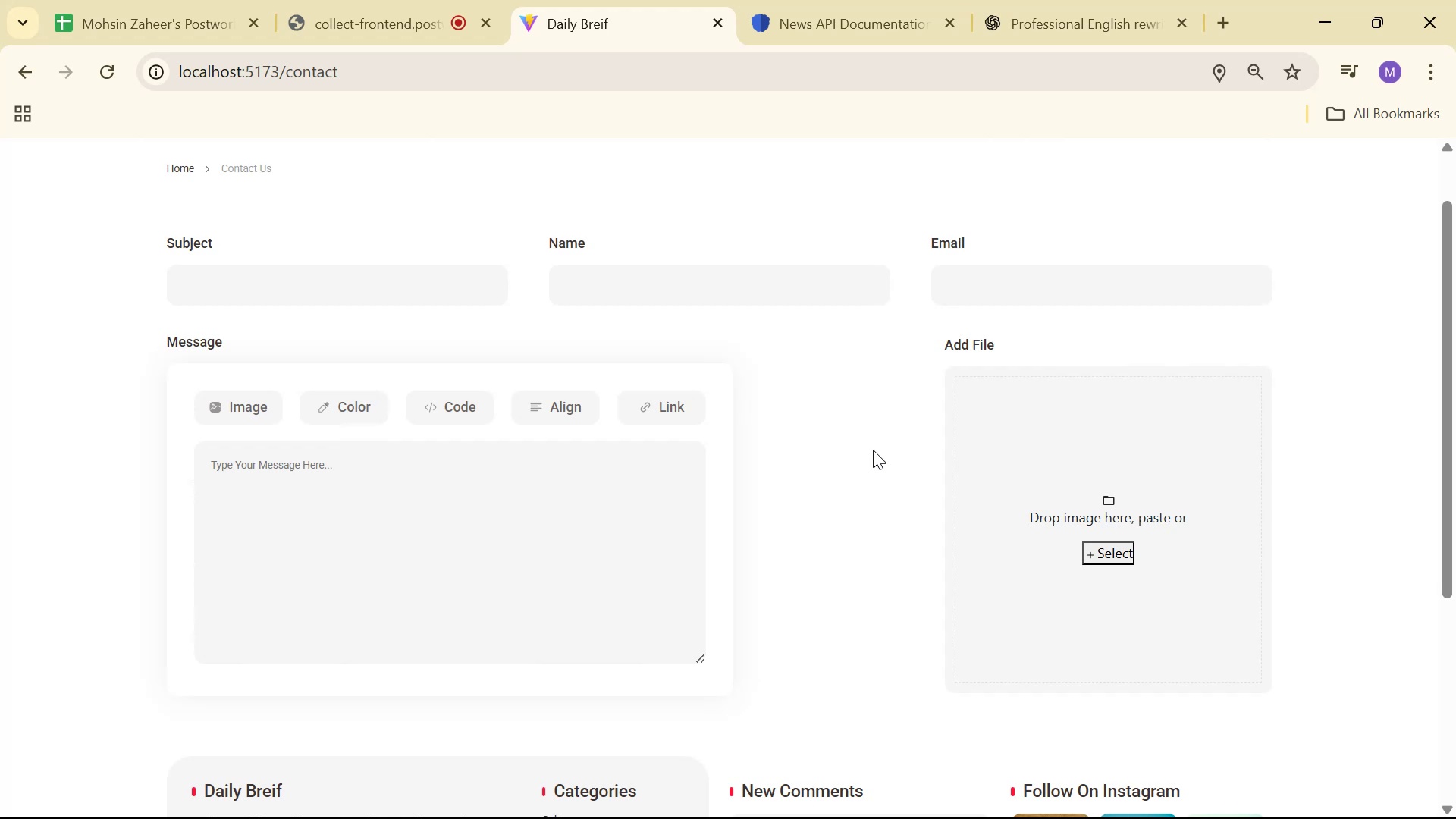 
key(Alt+Tab)
 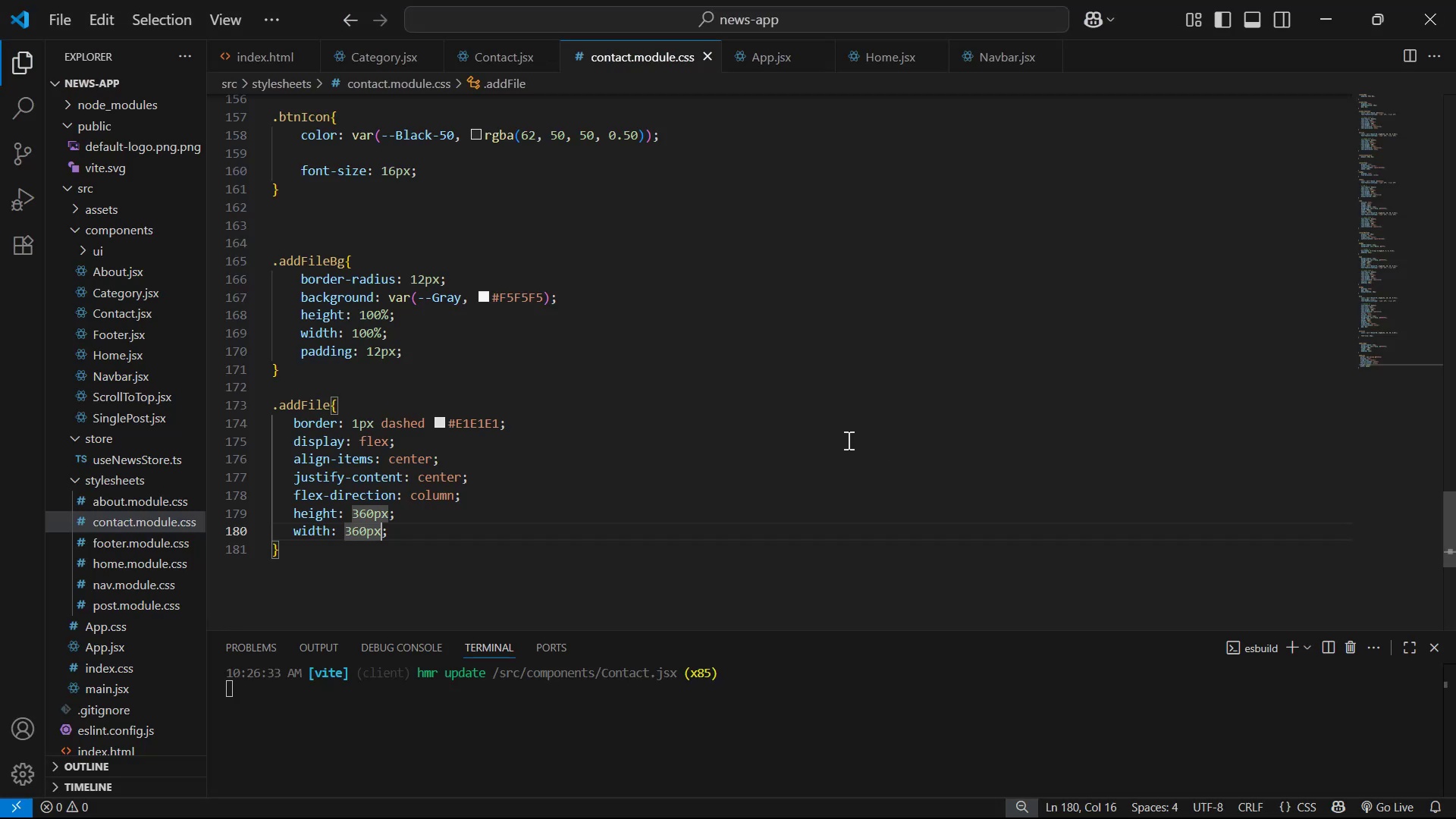 
scroll: coordinate [664, 367], scroll_direction: up, amount: 21.0
 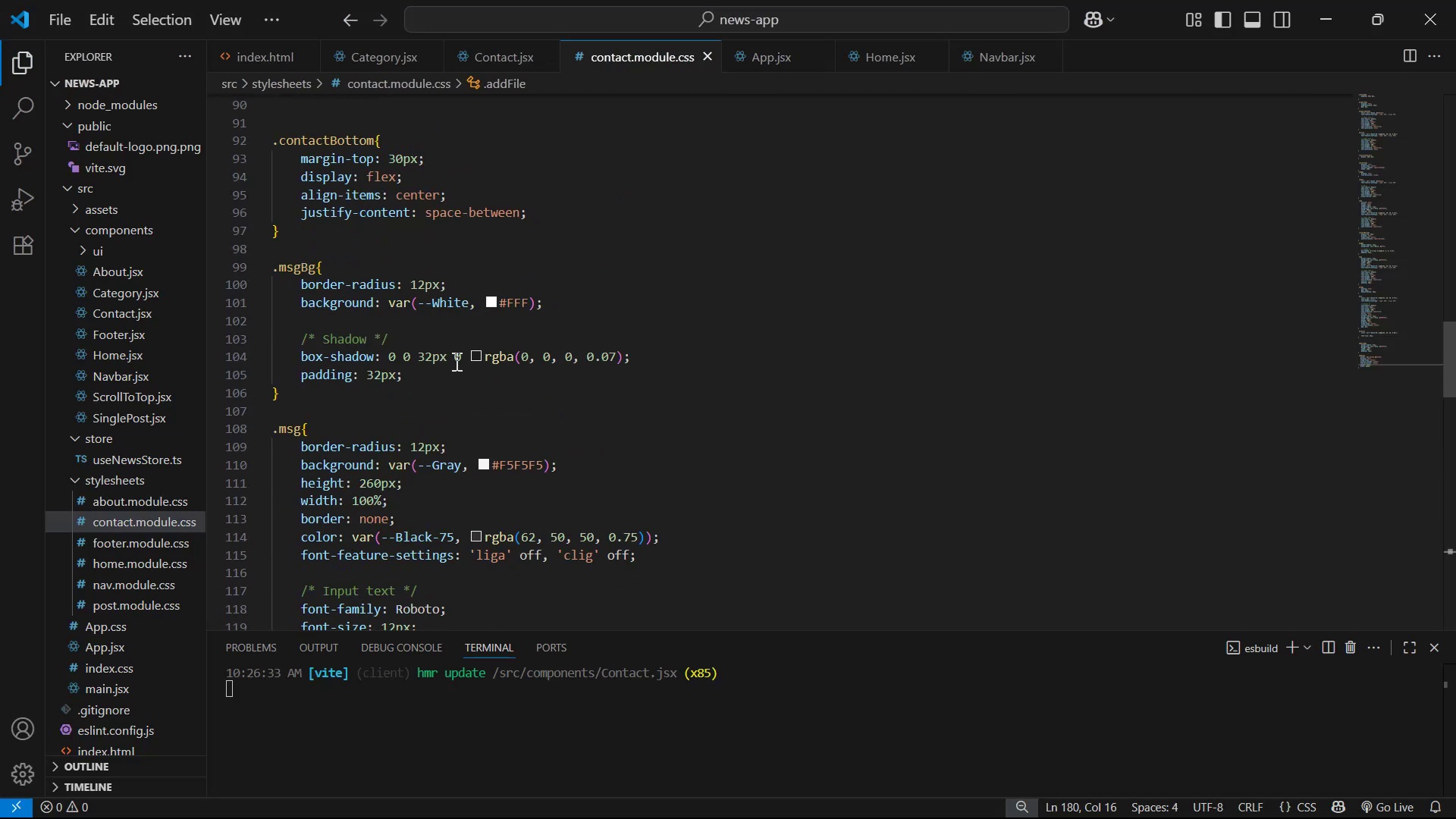 
left_click([510, 380])
 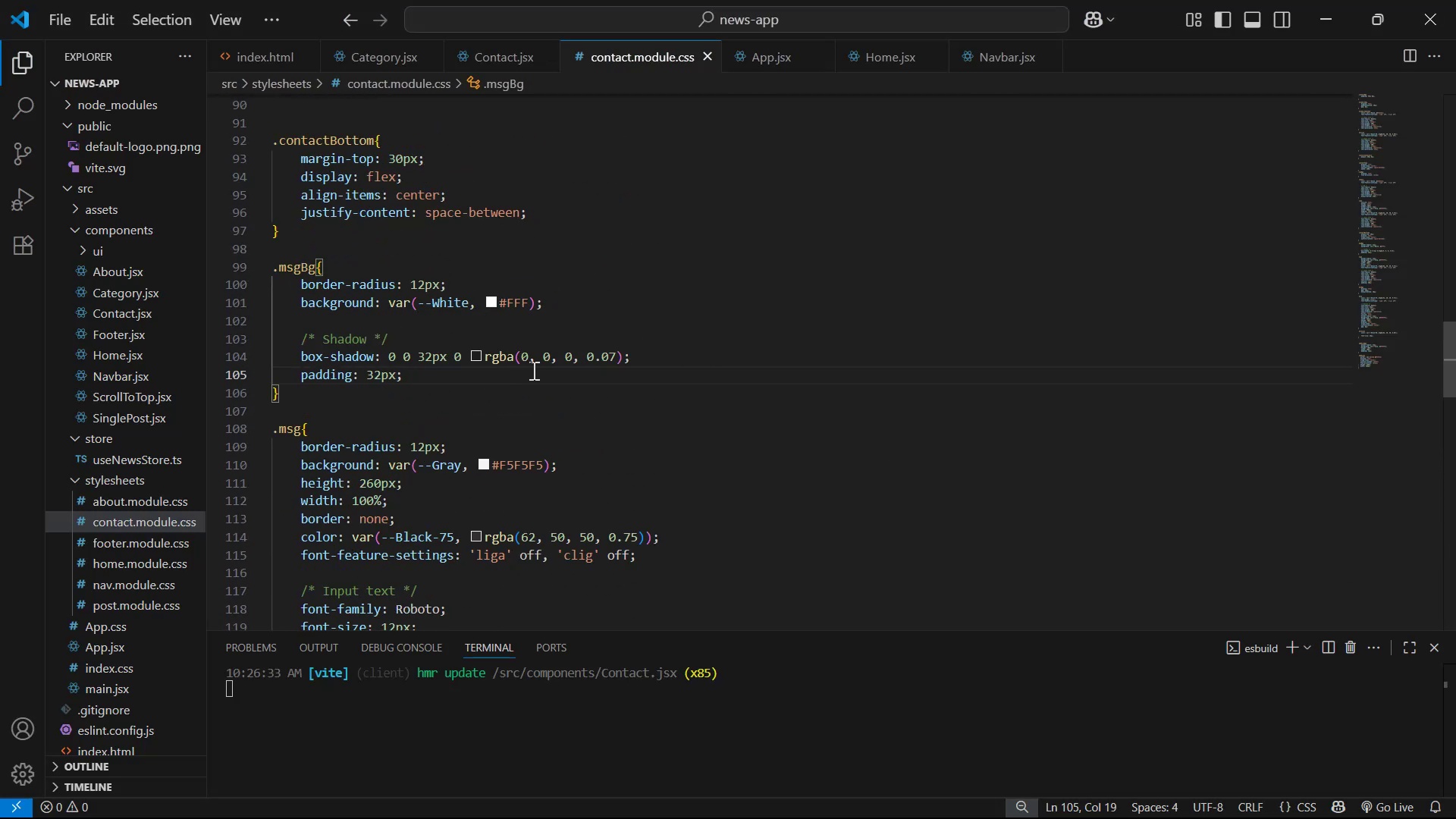 
key(Enter)
 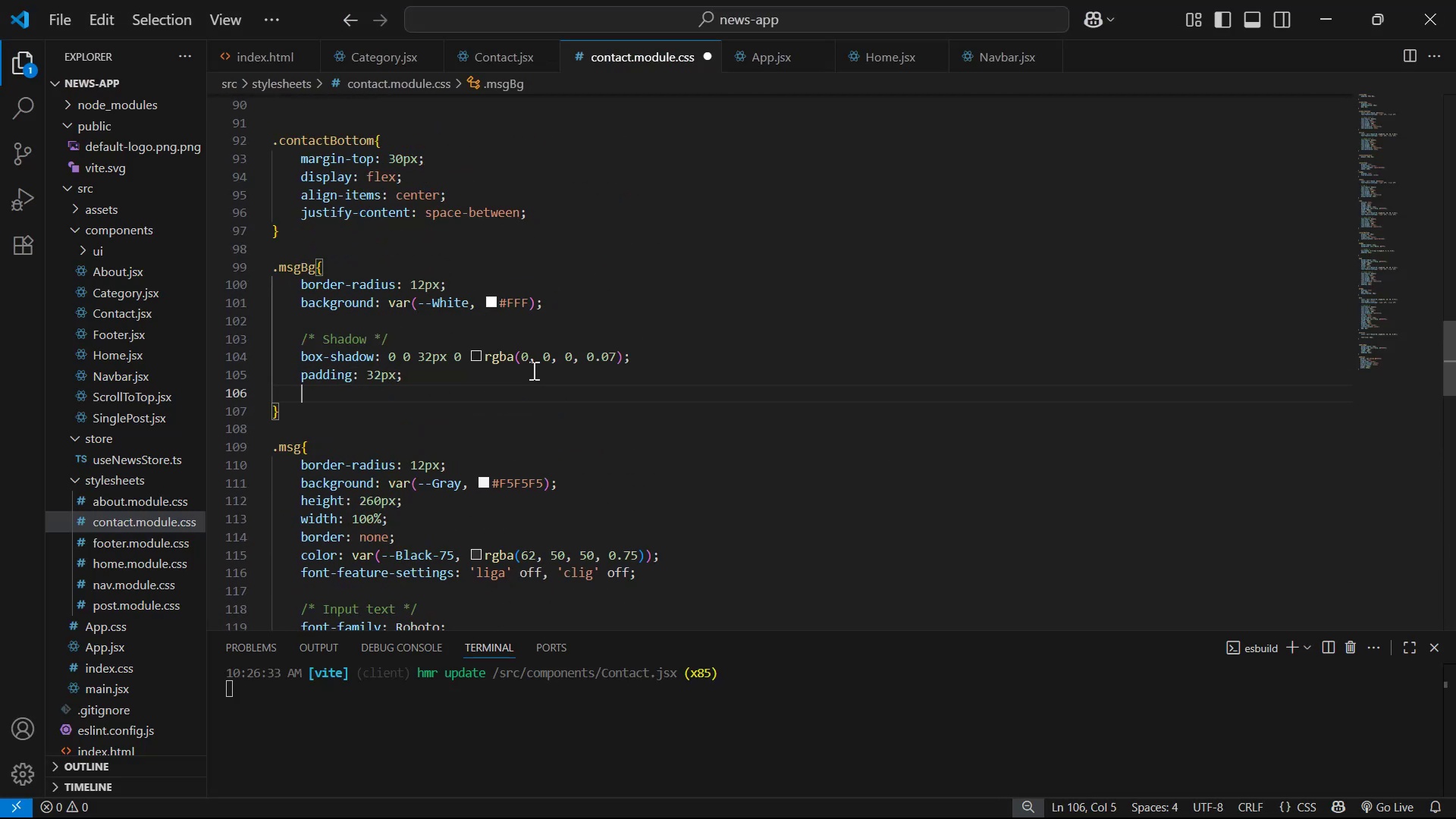 
type(wi)
 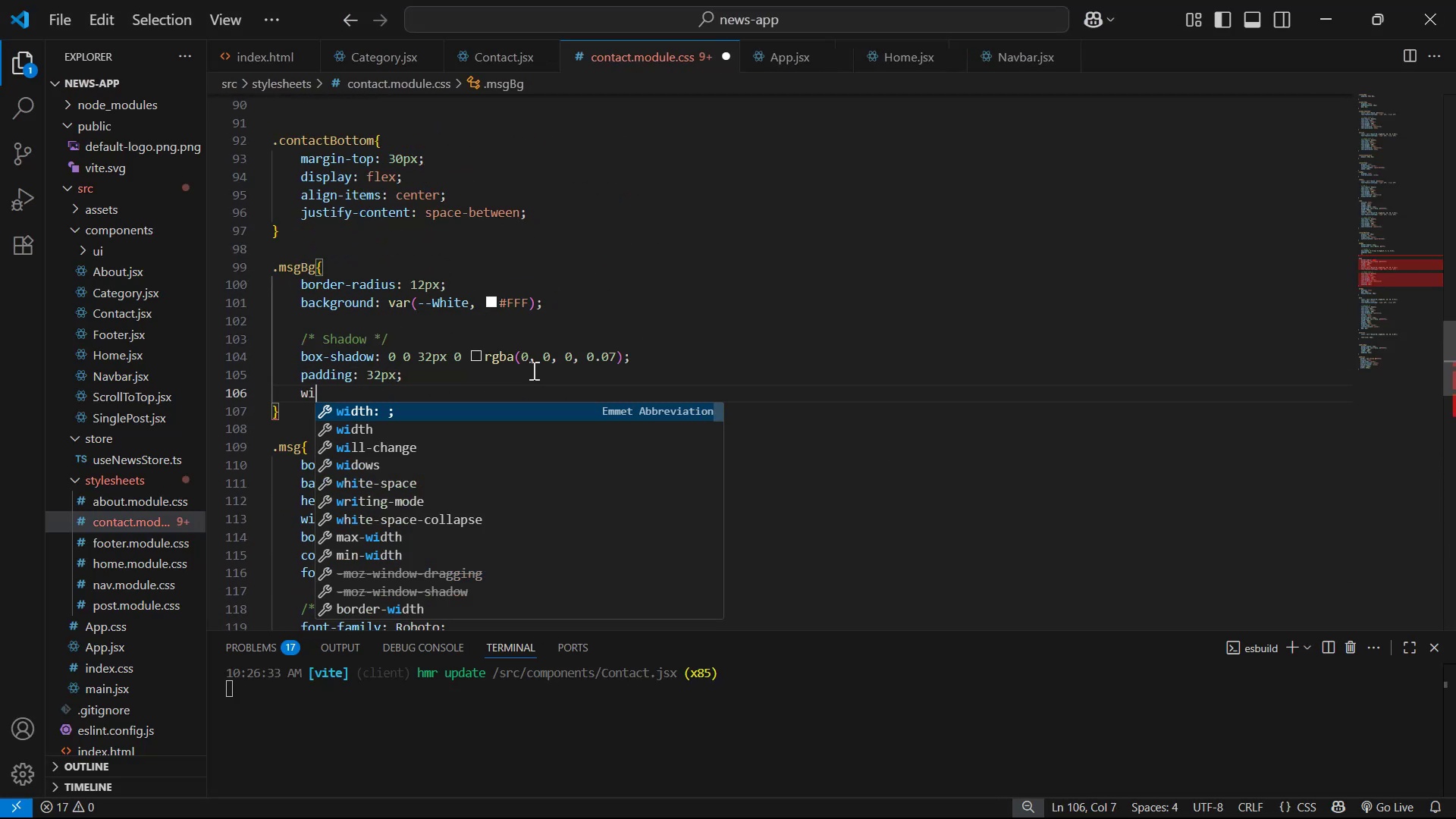 
key(Enter)
 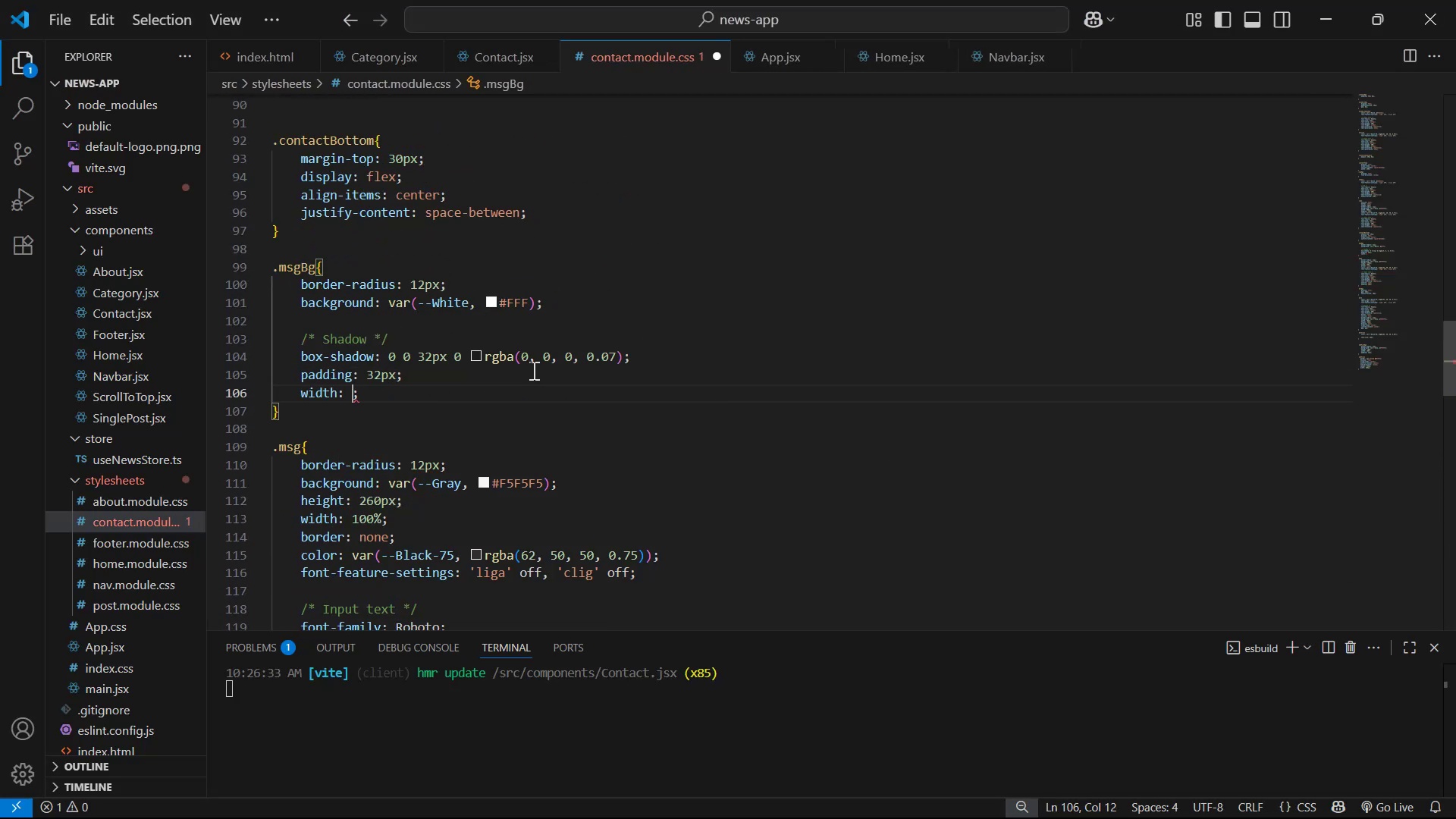 
type(100%)
 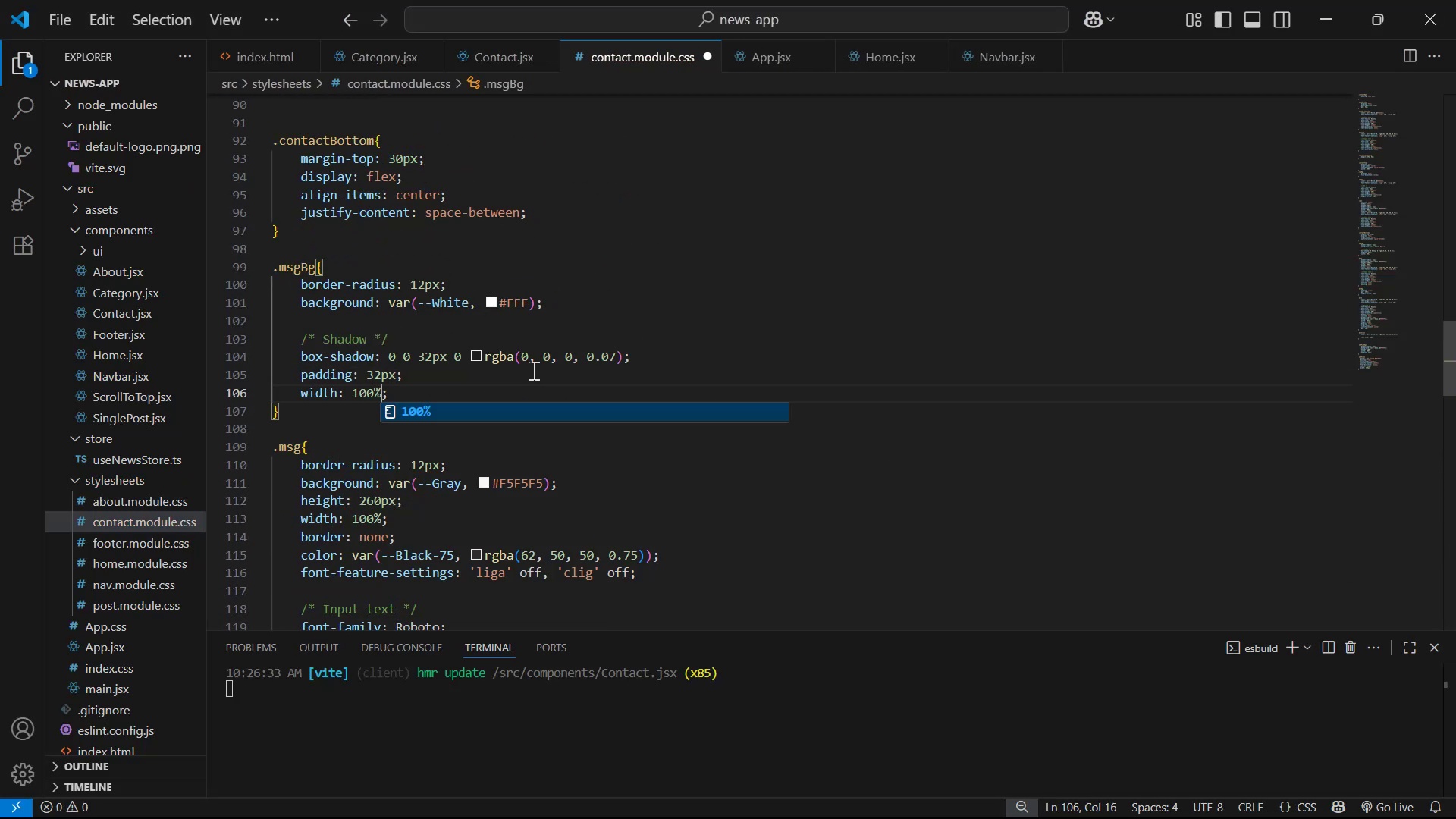 
 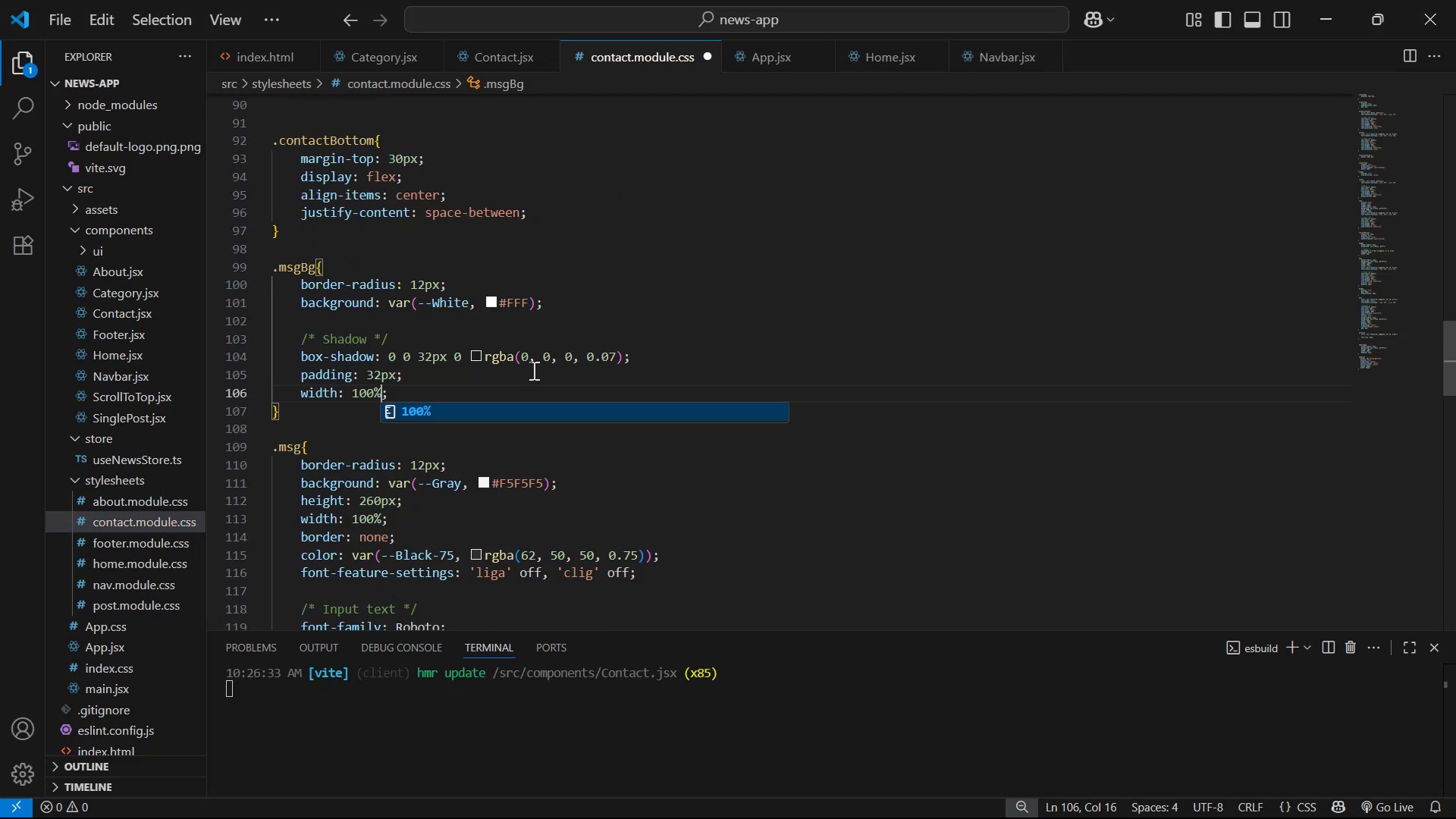 
key(Control+ControlLeft)
 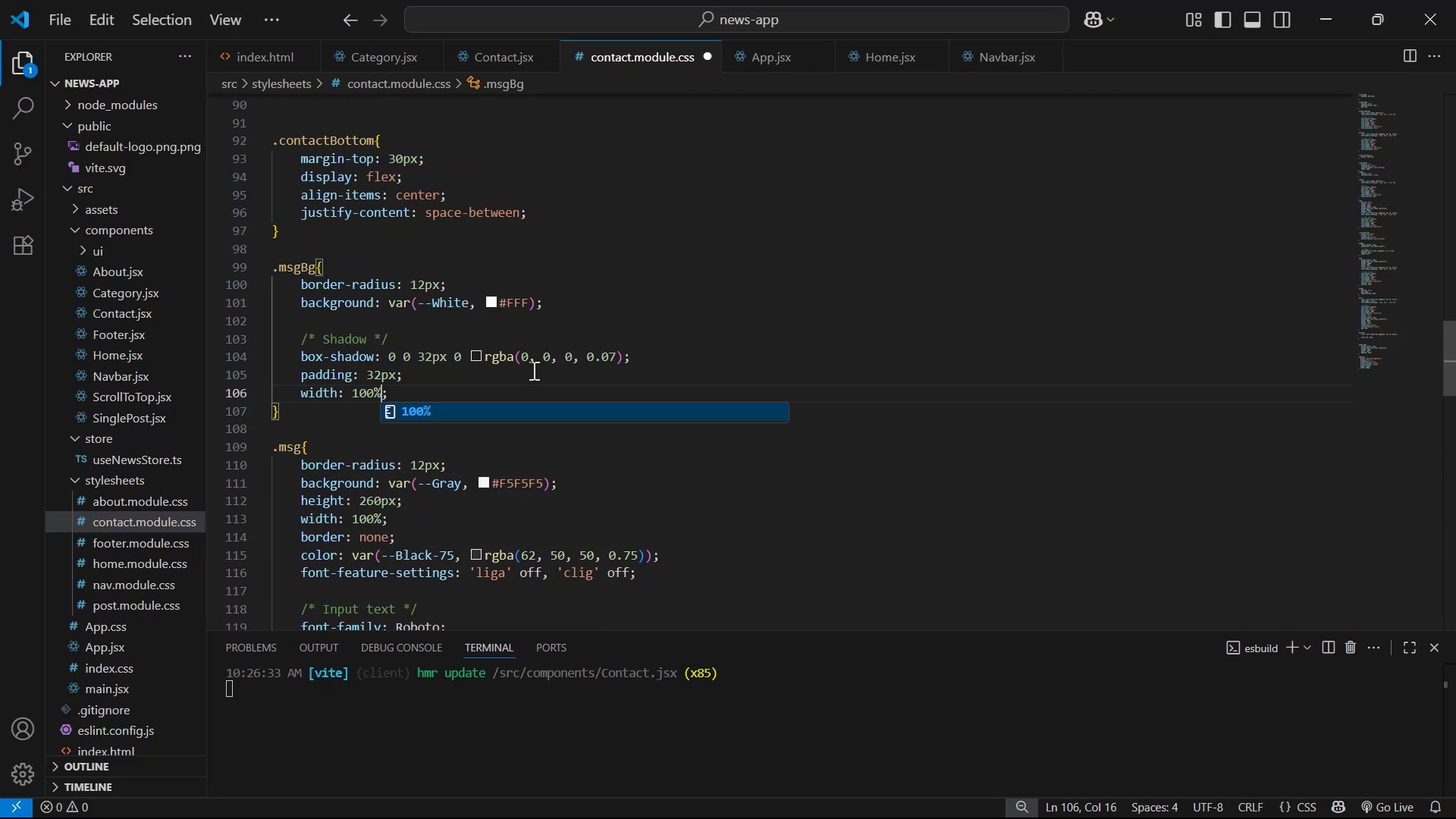 
key(Control+S)
 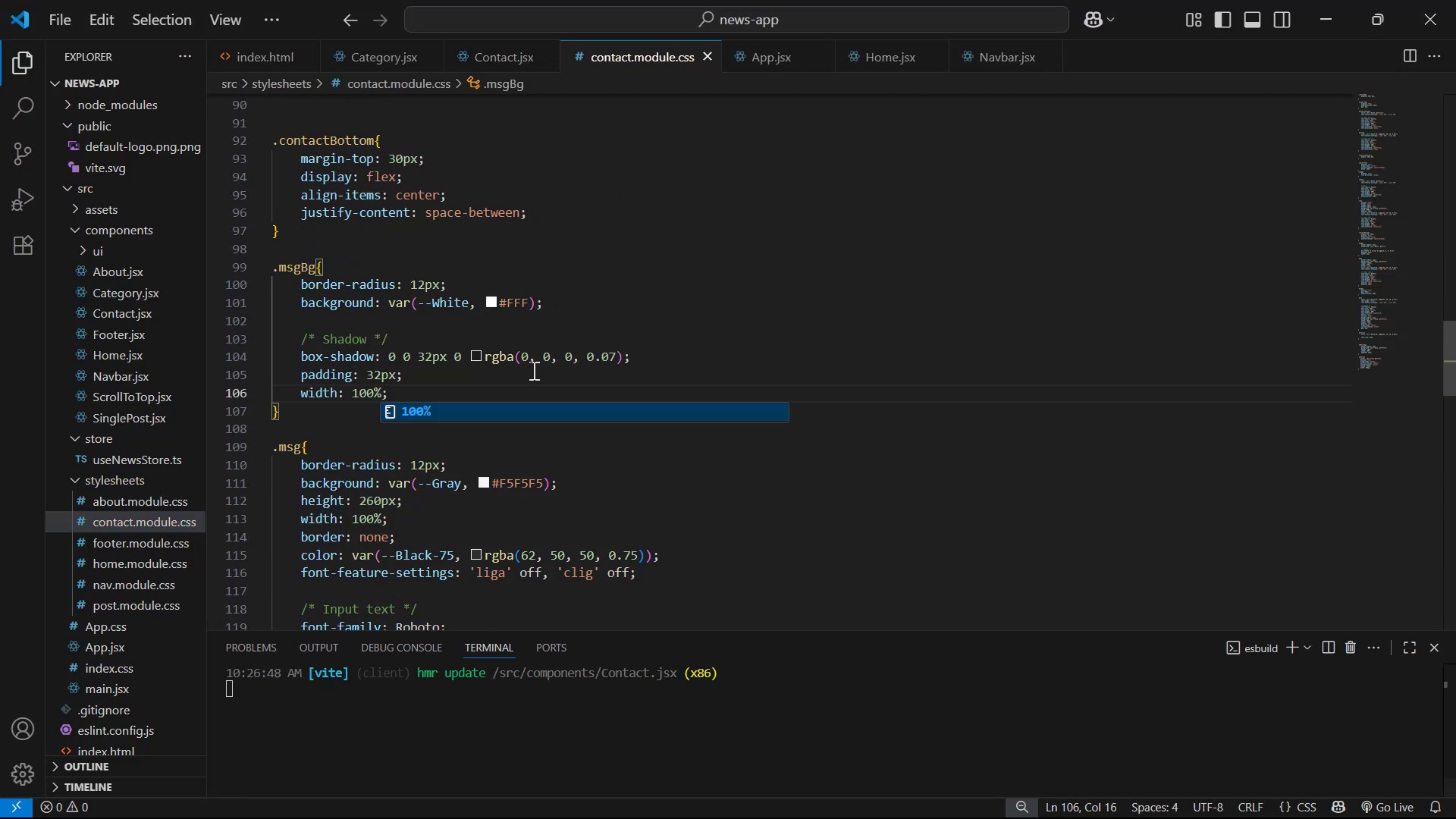 
key(Alt+AltLeft)
 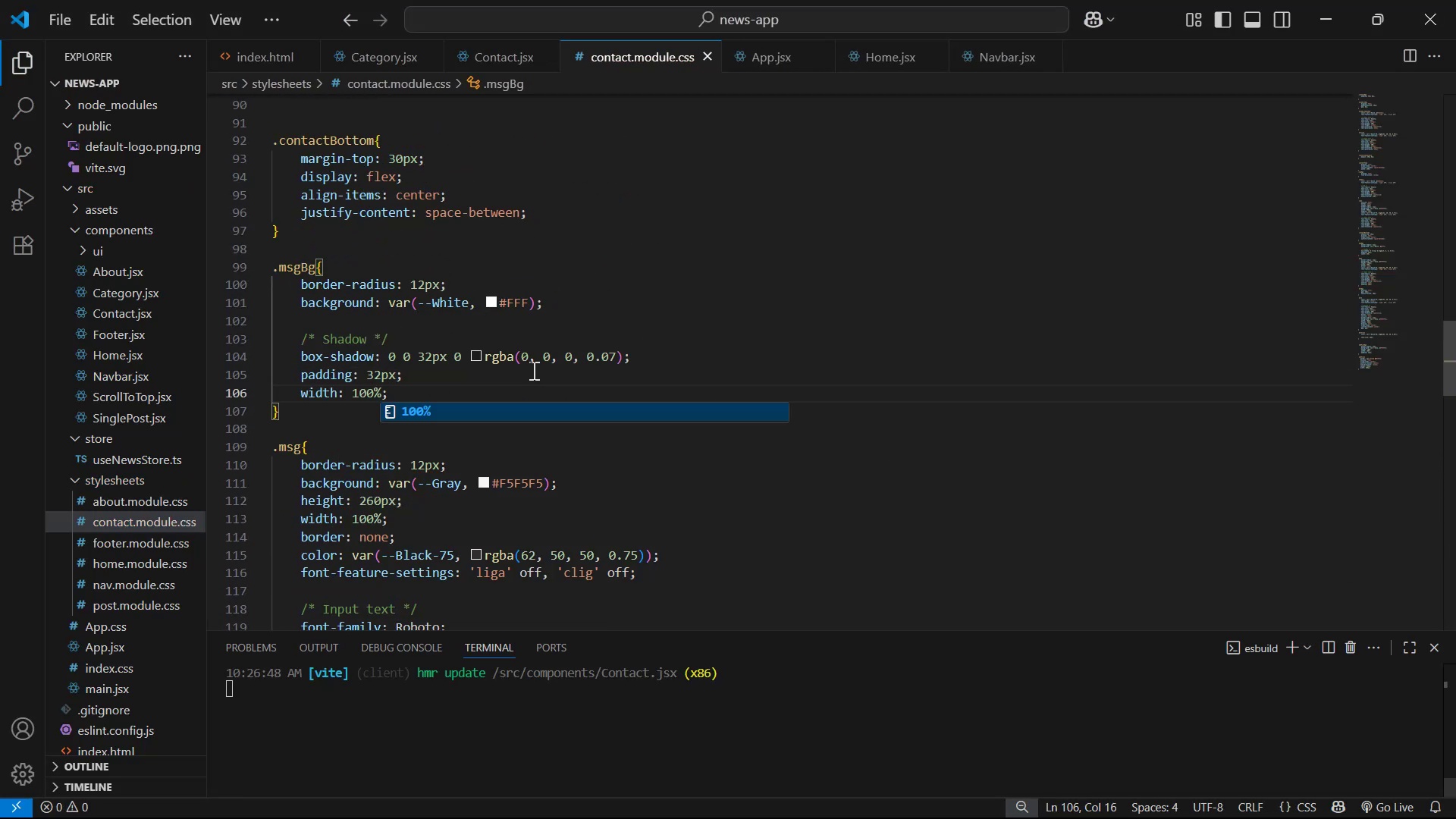 
key(Alt+Tab)
 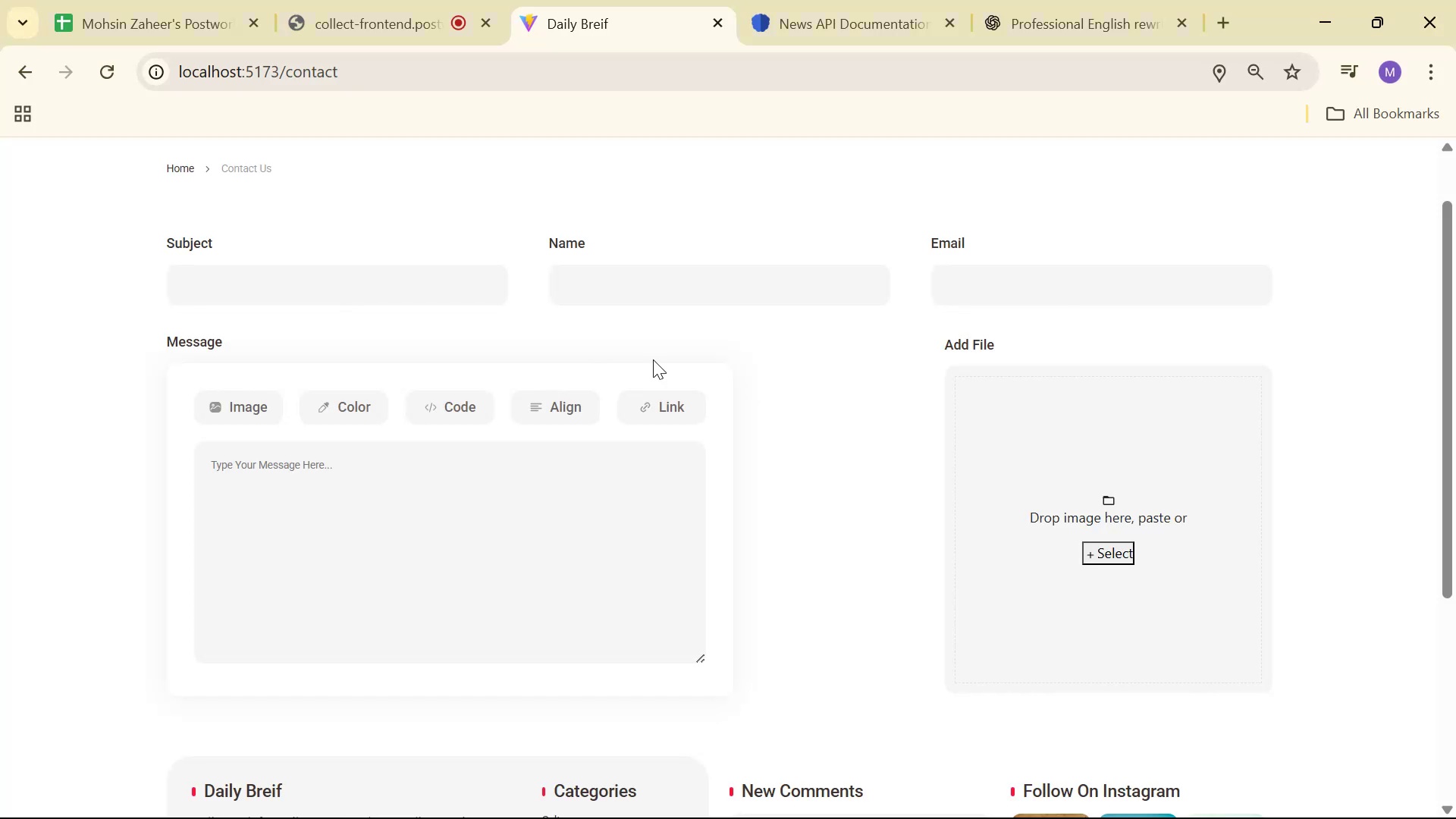 
right_click([761, 427])
 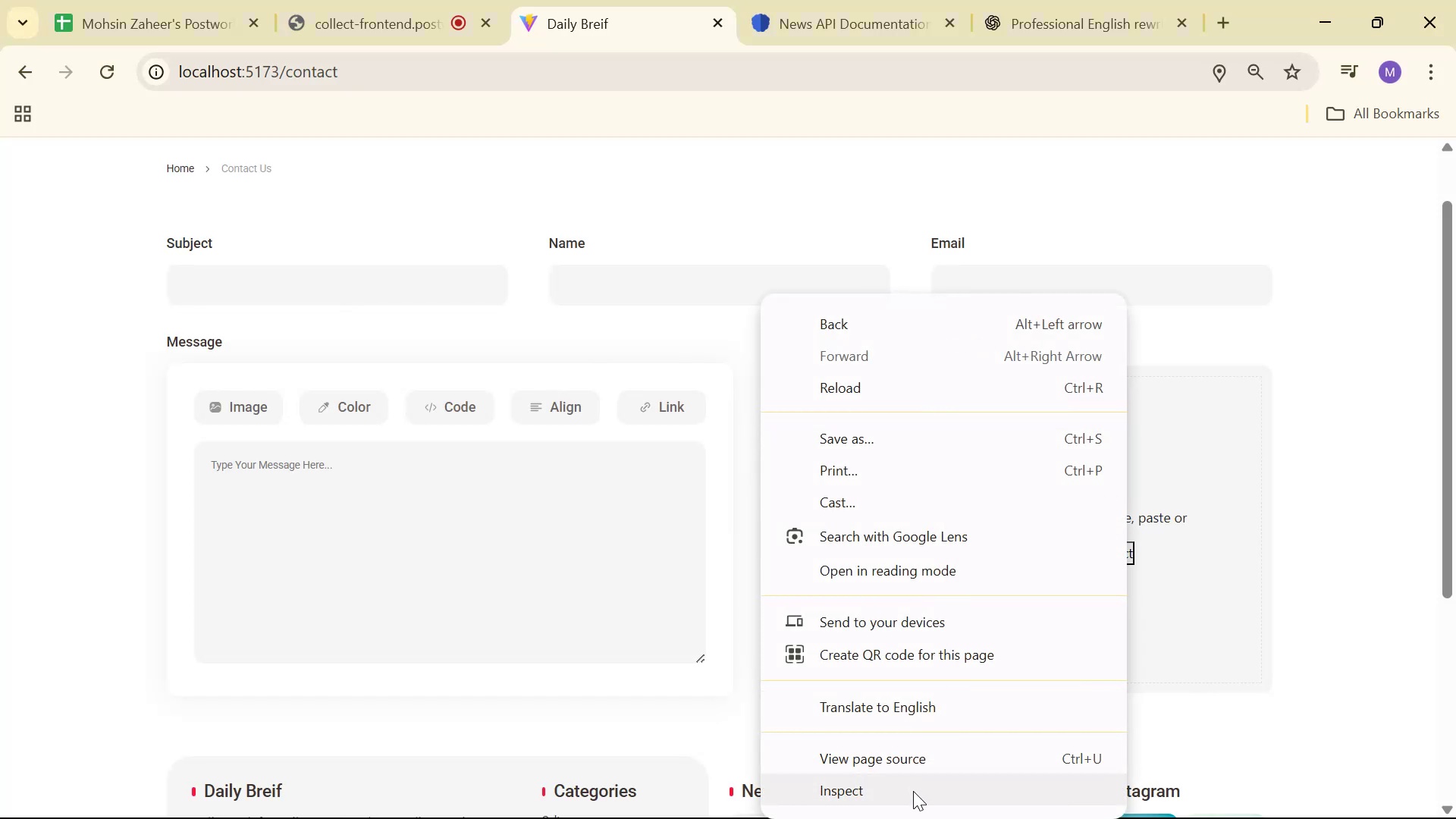 
left_click([914, 791])
 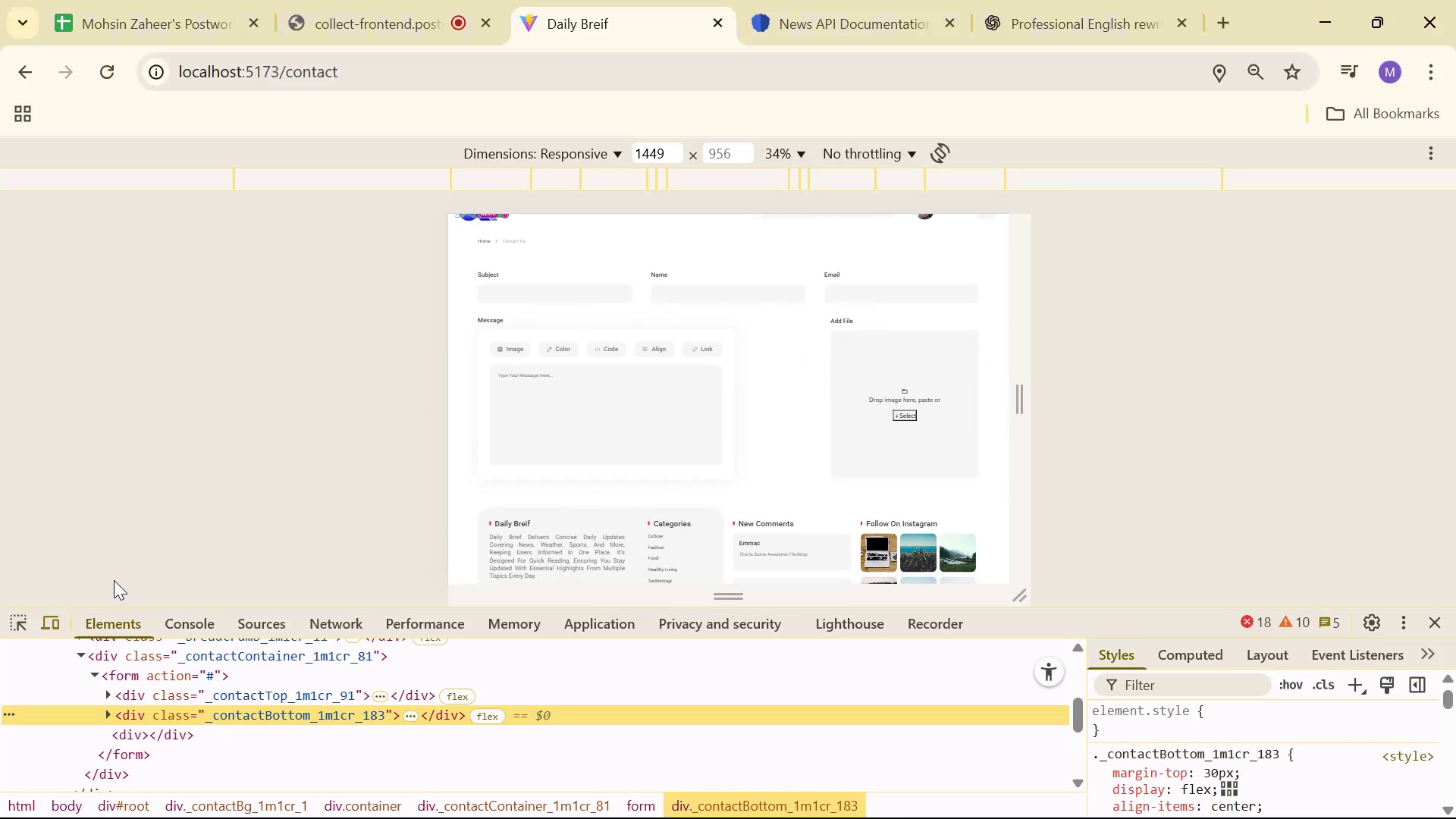 
wait(7.49)
 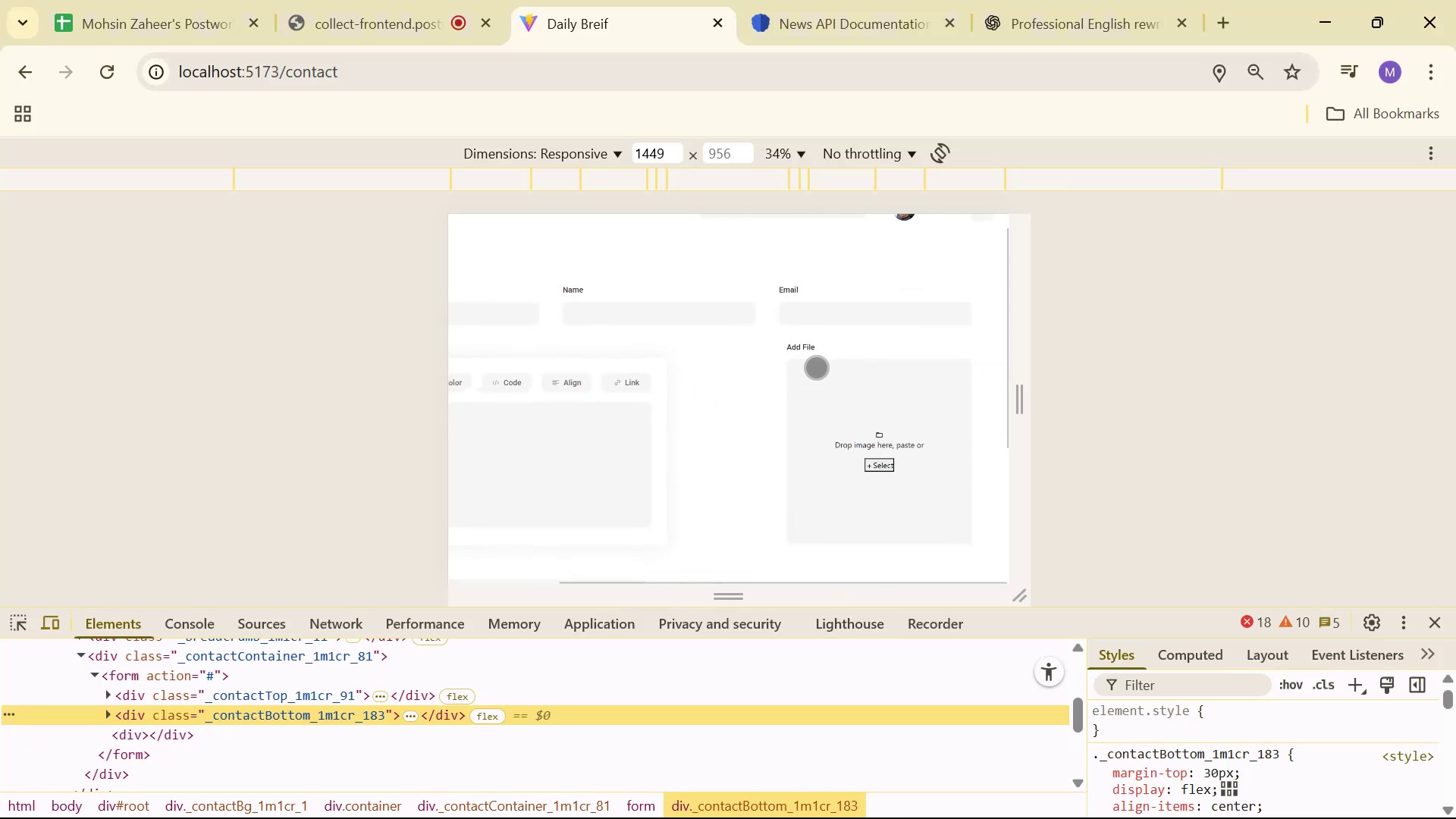 
double_click([11, 621])
 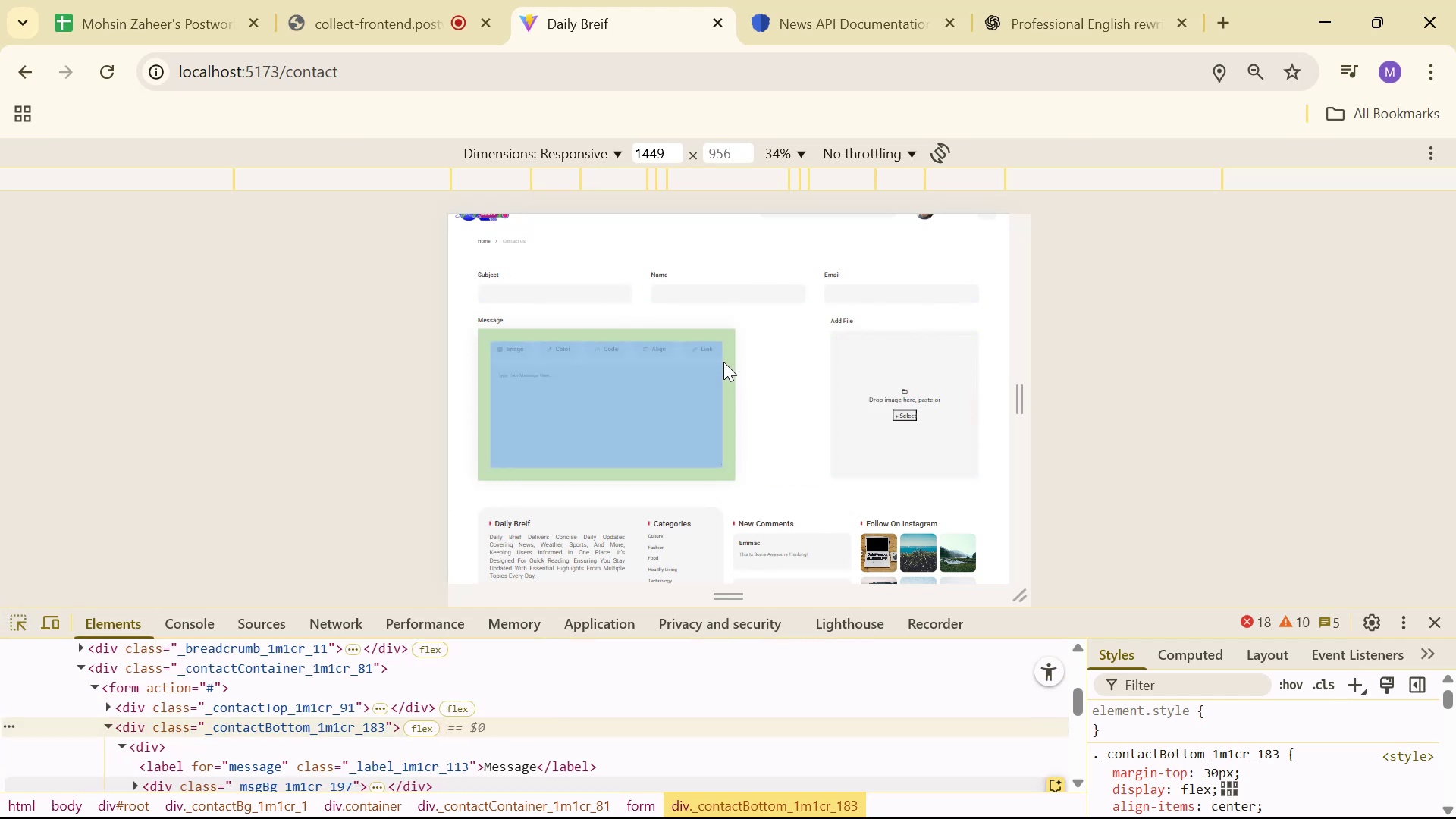 
wait(5.03)
 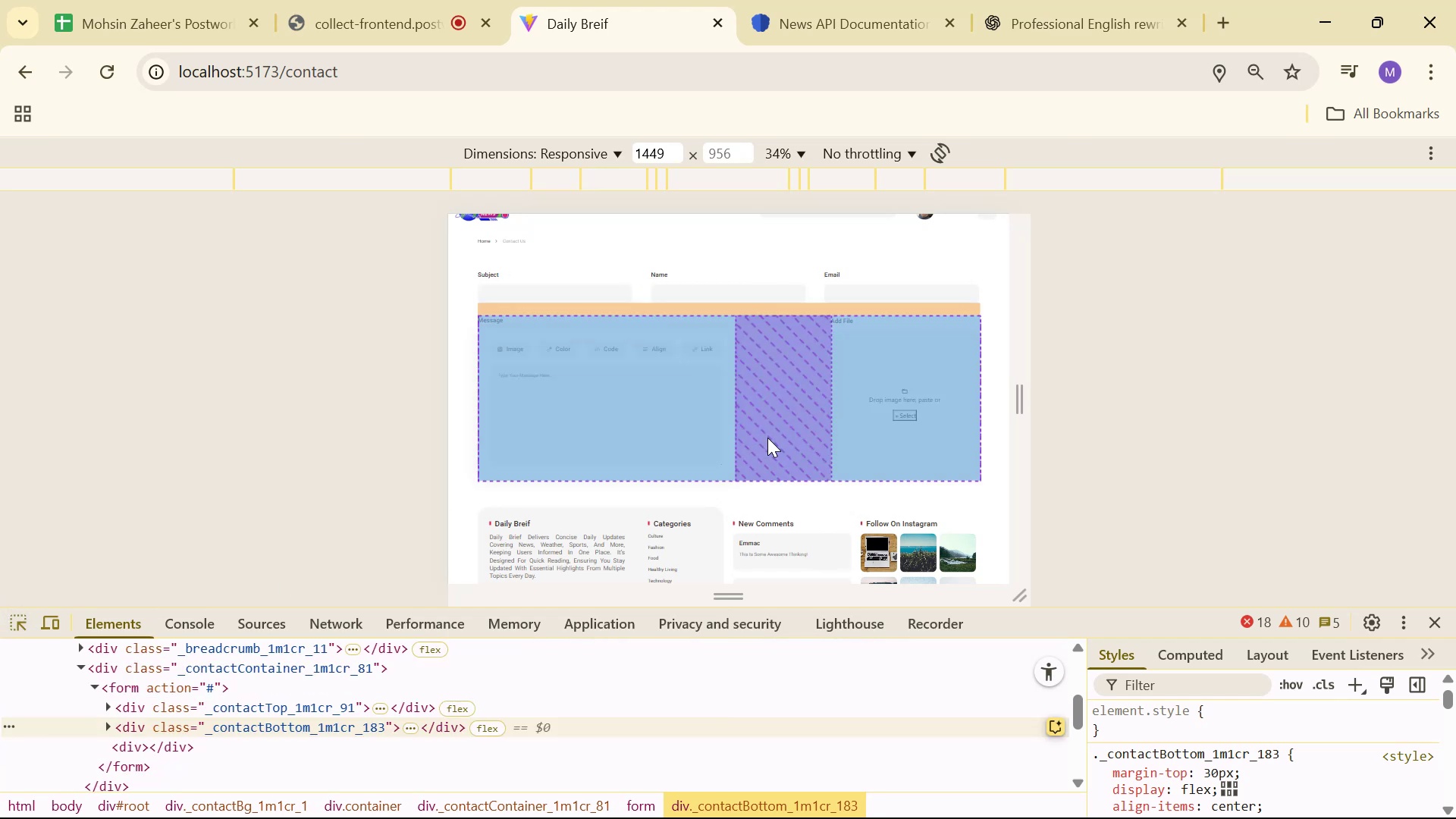 
left_click([580, 322])
 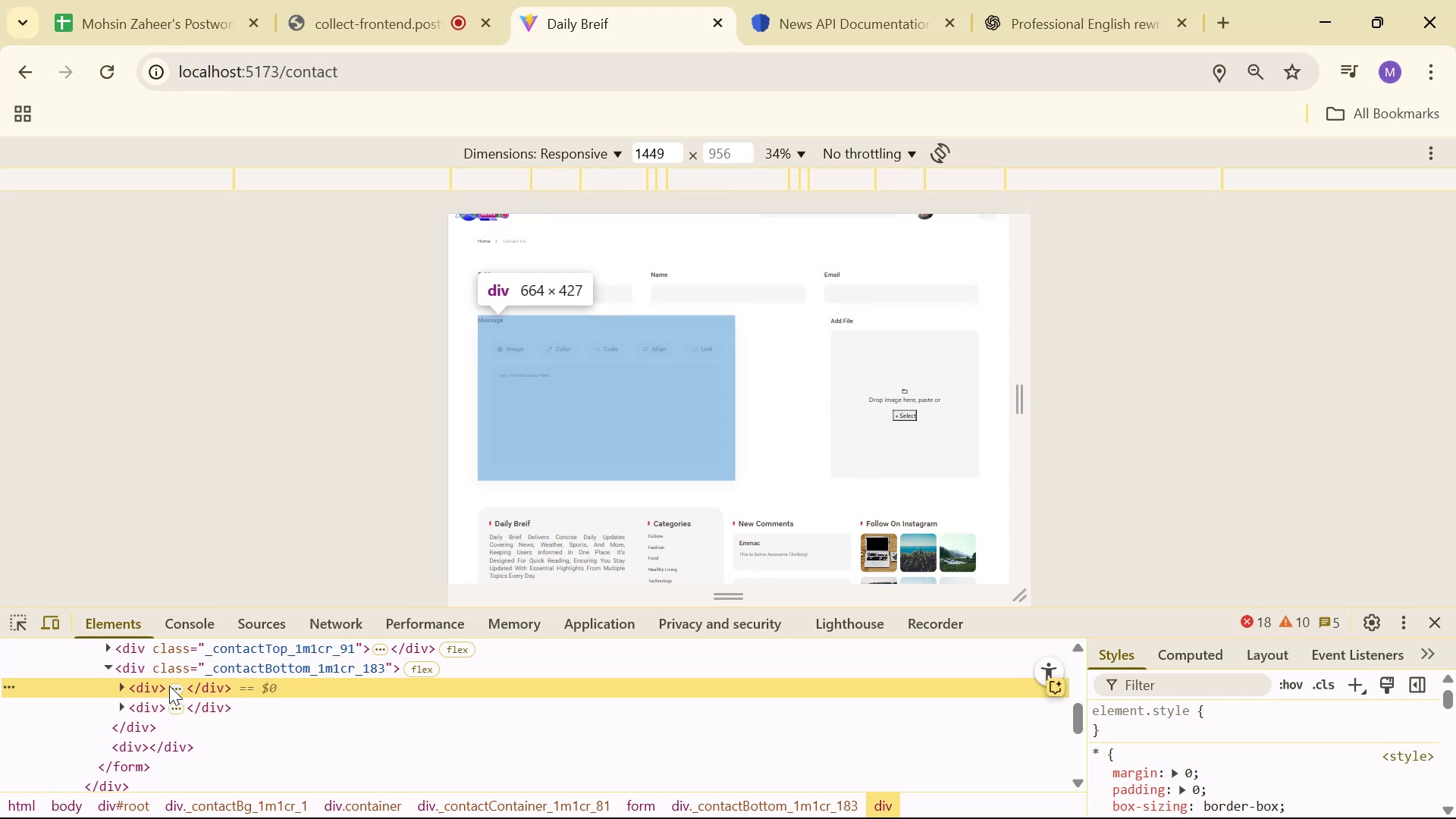 
wait(6.77)
 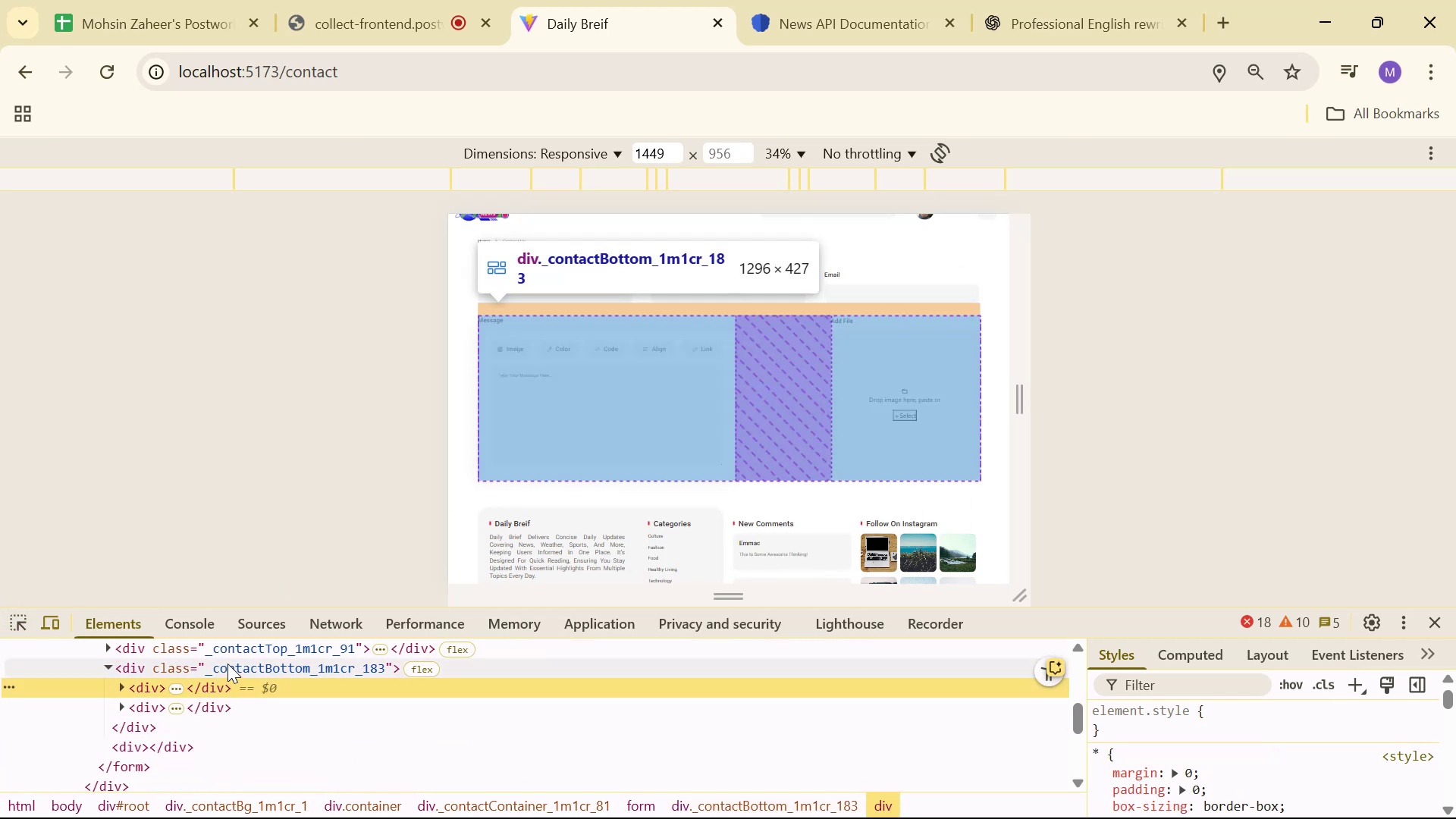 
left_click([202, 665])
 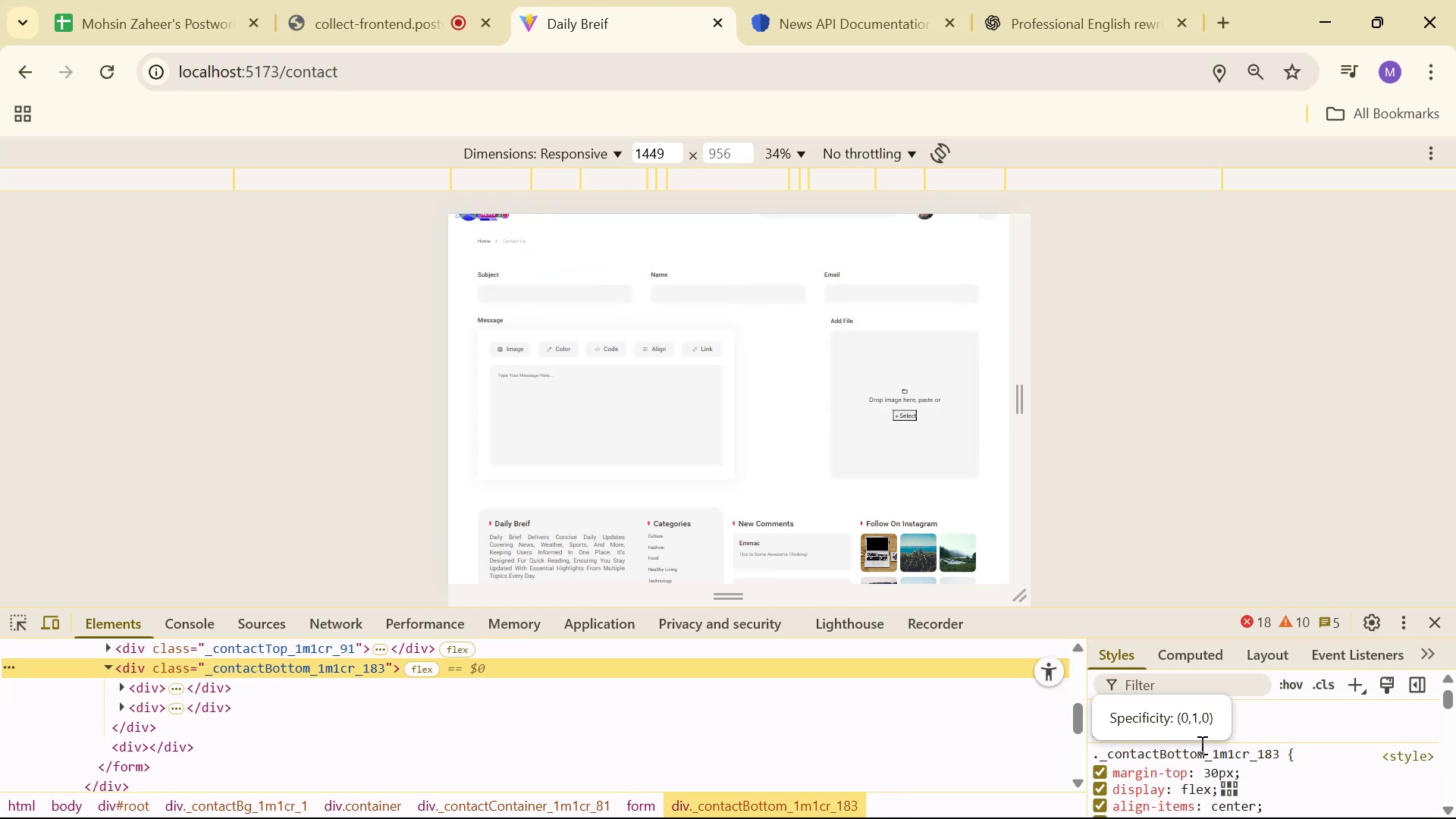 
scroll: coordinate [1373, 787], scroll_direction: down, amount: 1.0
 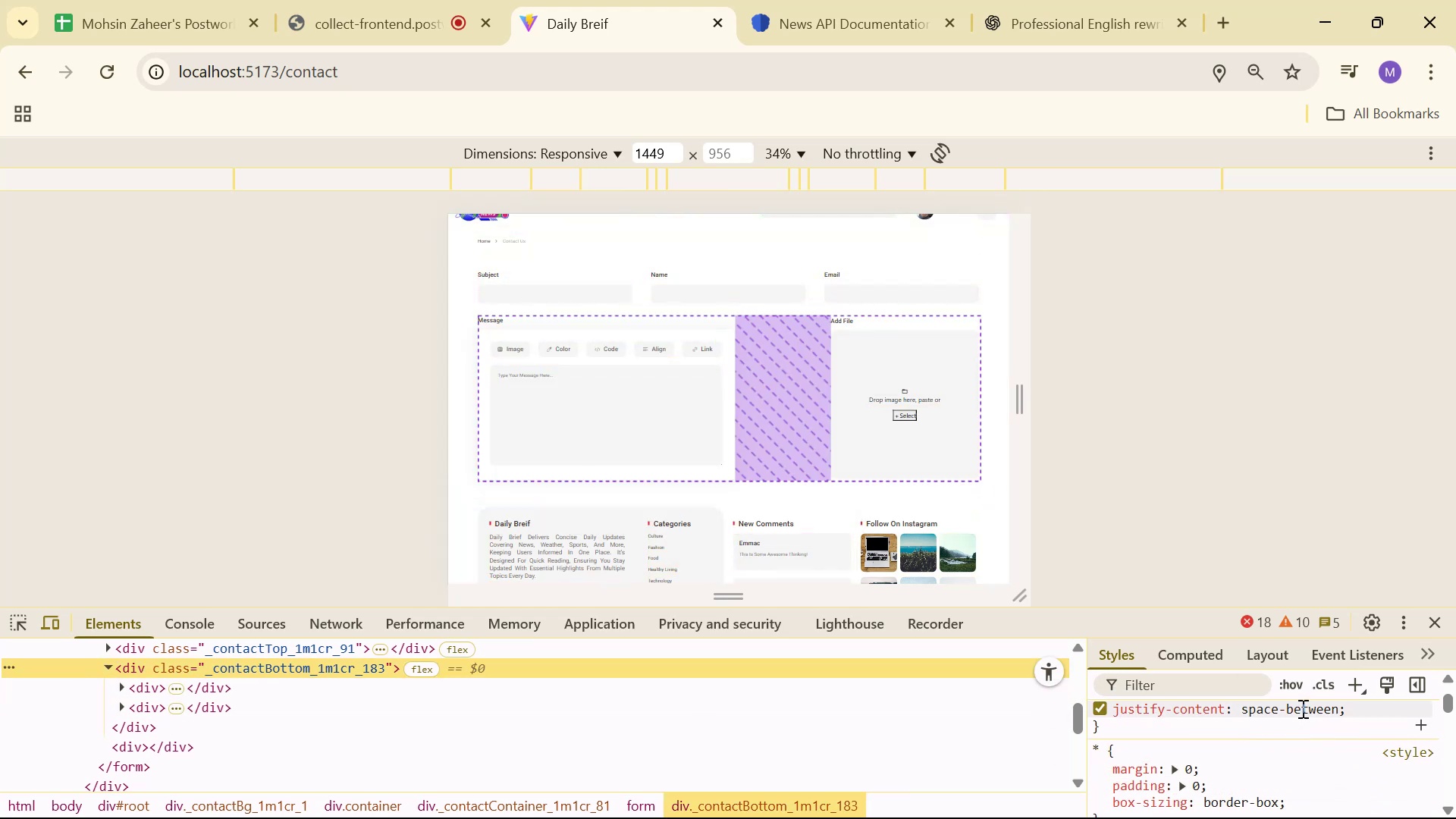 
wait(8.42)
 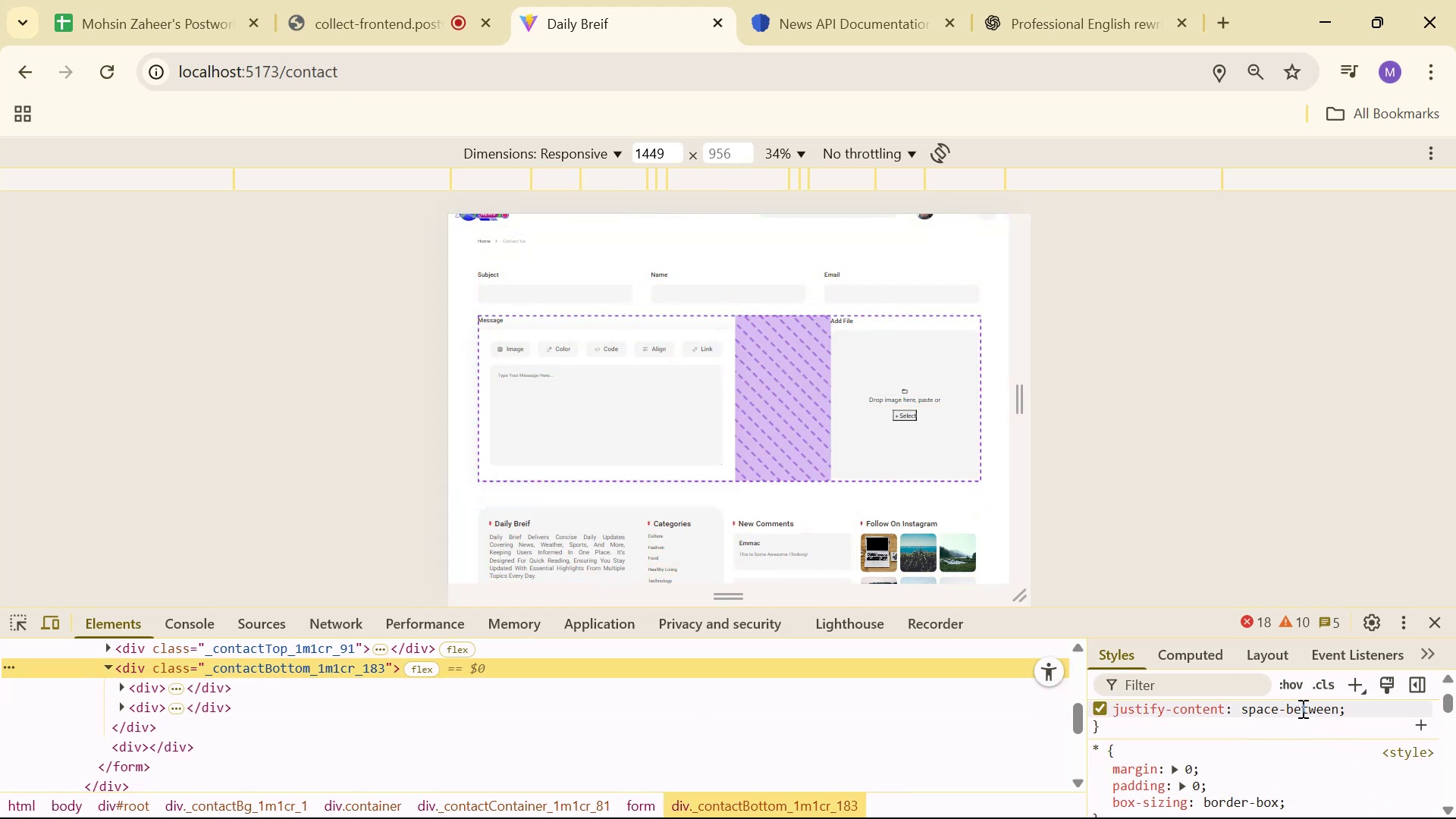 
left_click([1448, 618])
 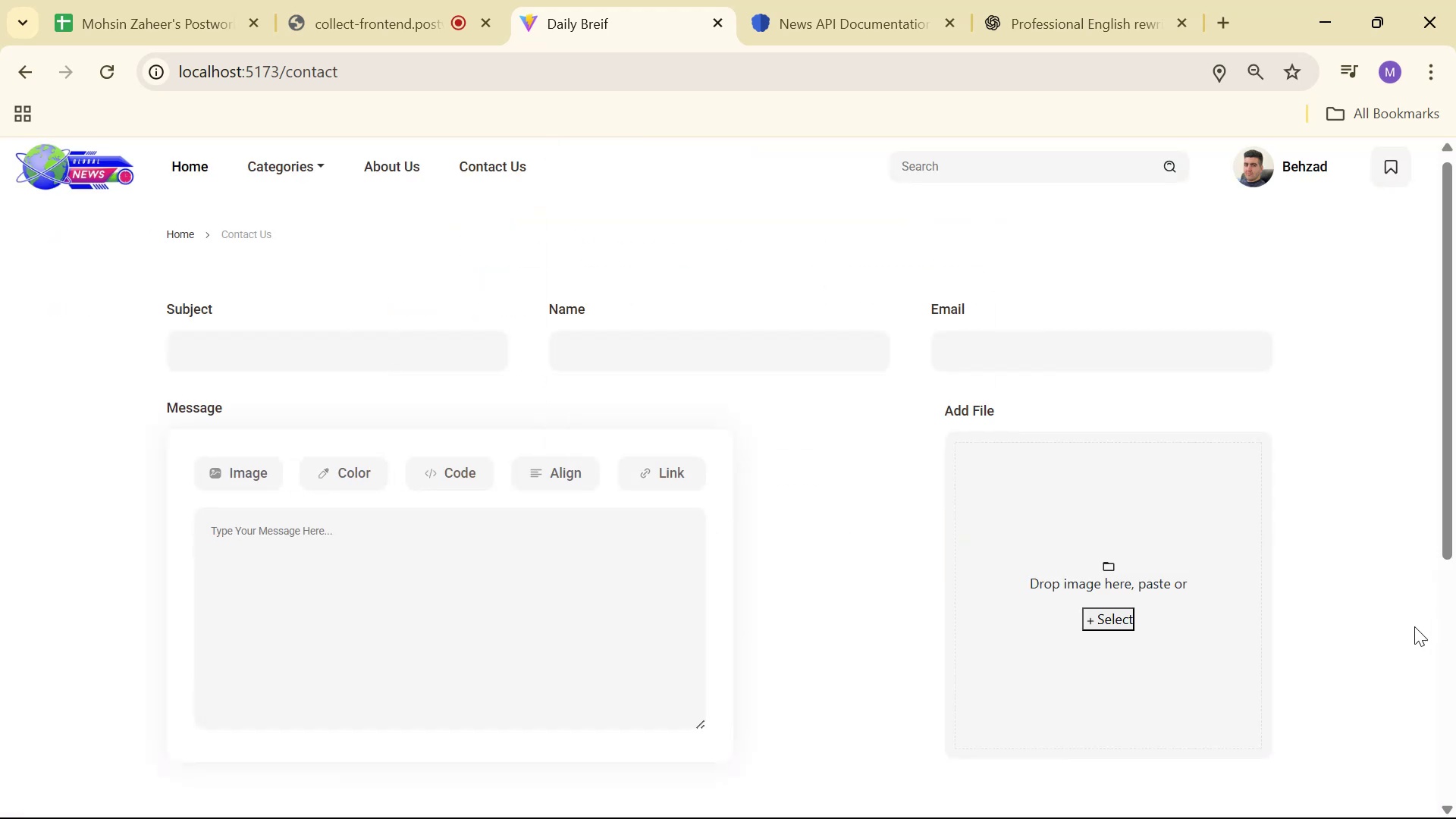 
scroll: coordinate [700, 505], scroll_direction: down, amount: 2.0
 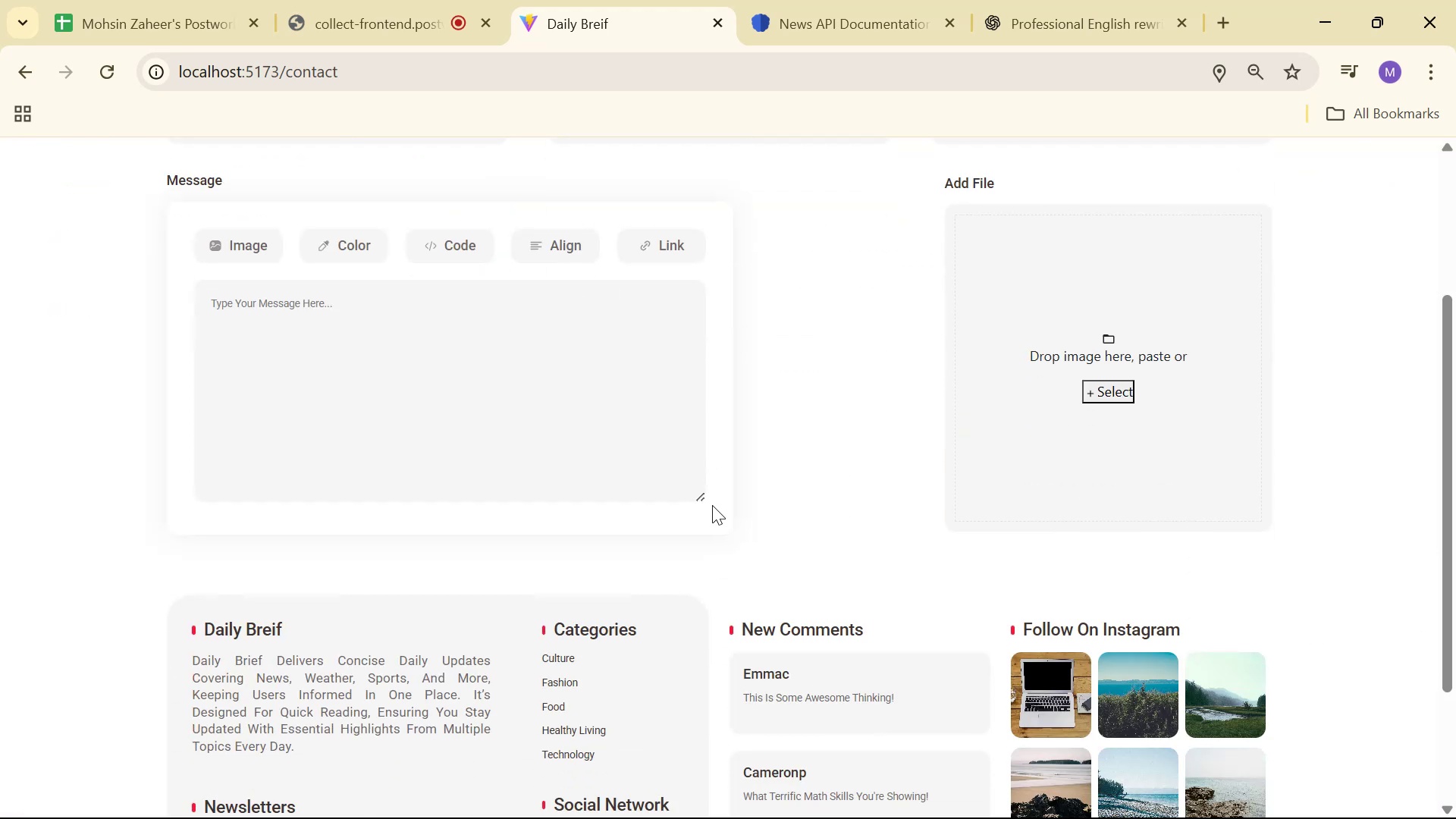 
scroll: coordinate [745, 506], scroll_direction: up, amount: 2.0
 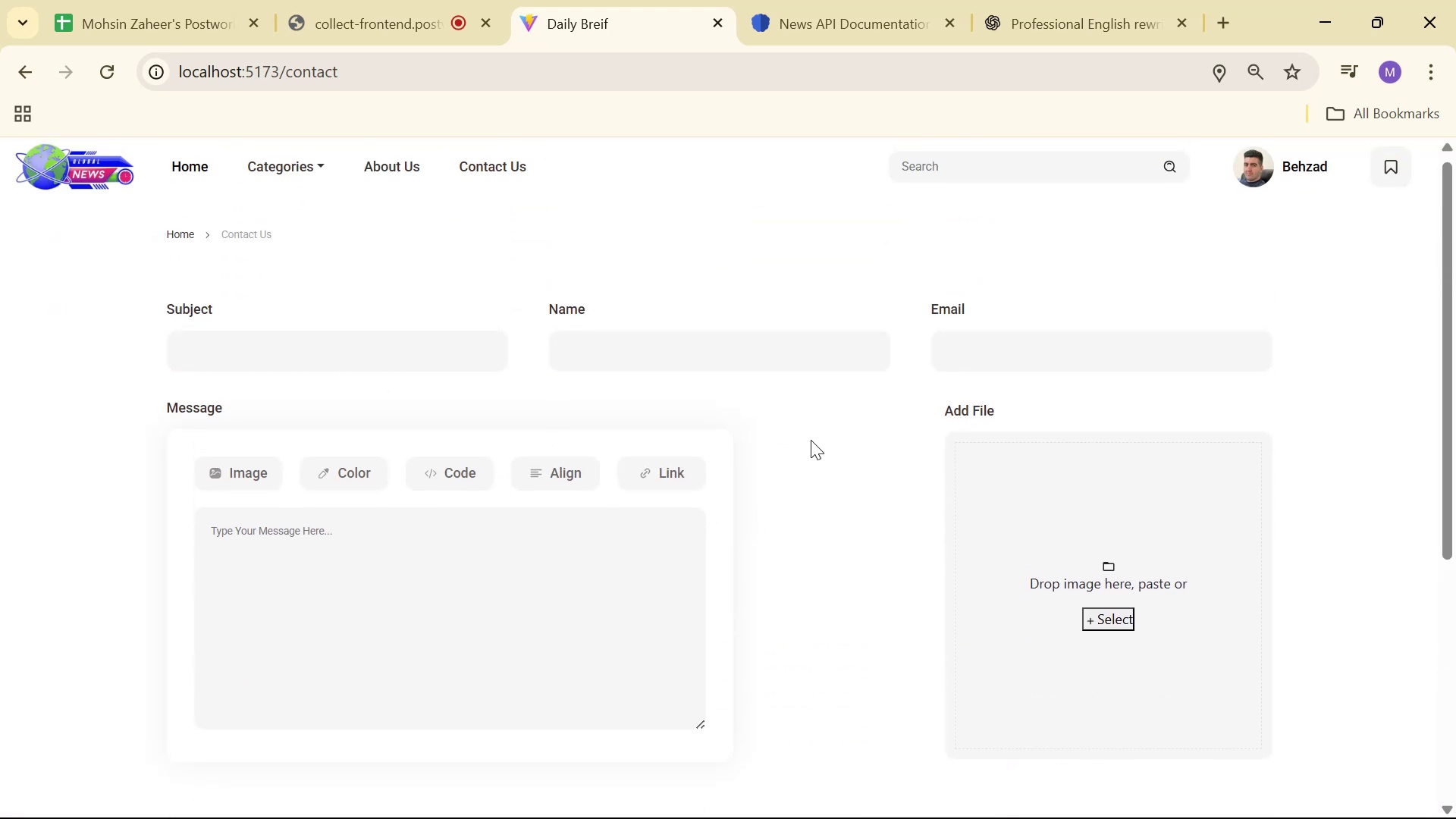 
scroll: coordinate [827, 441], scroll_direction: down, amount: 1.0
 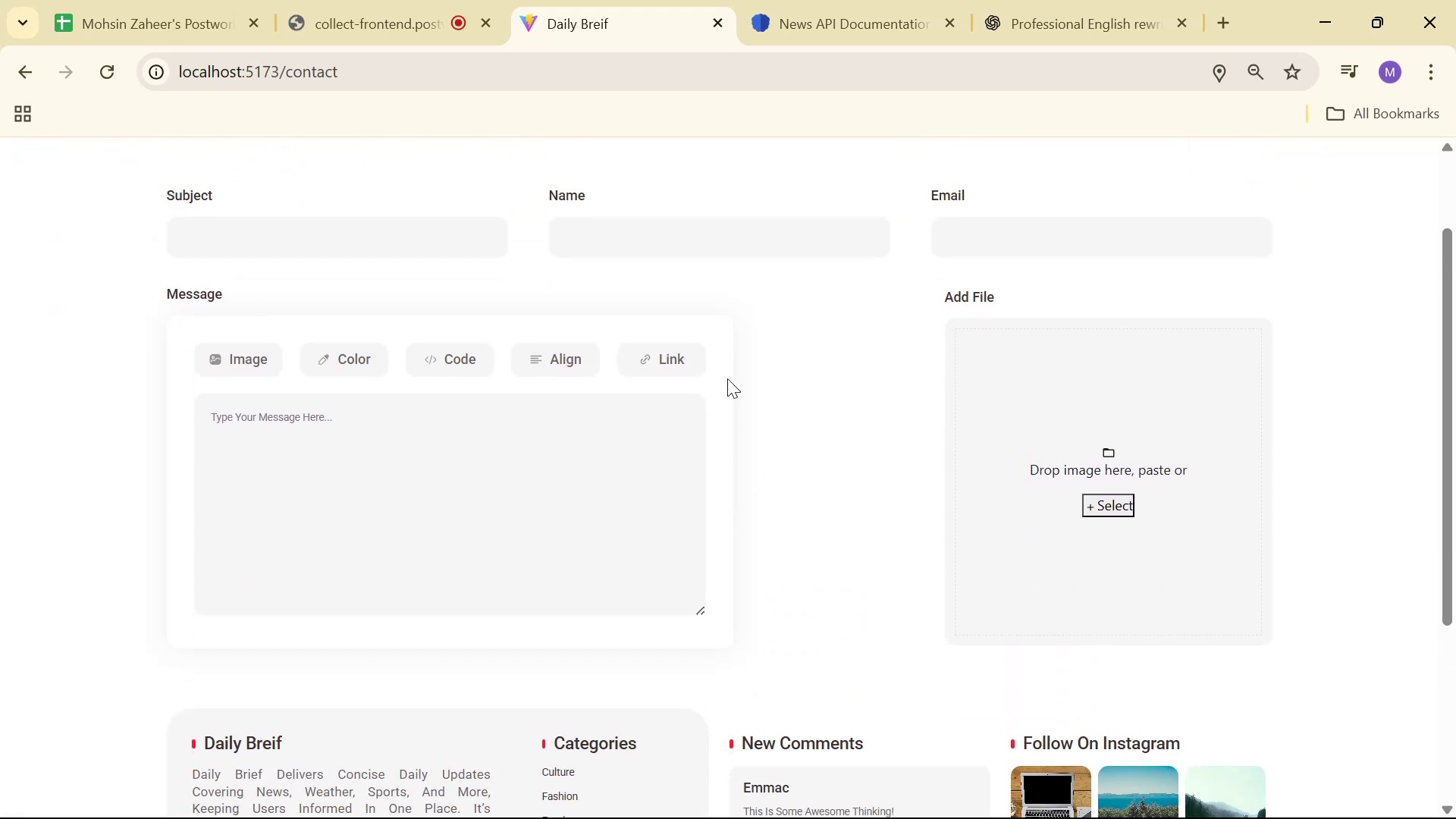 
key(Alt+Tab)
 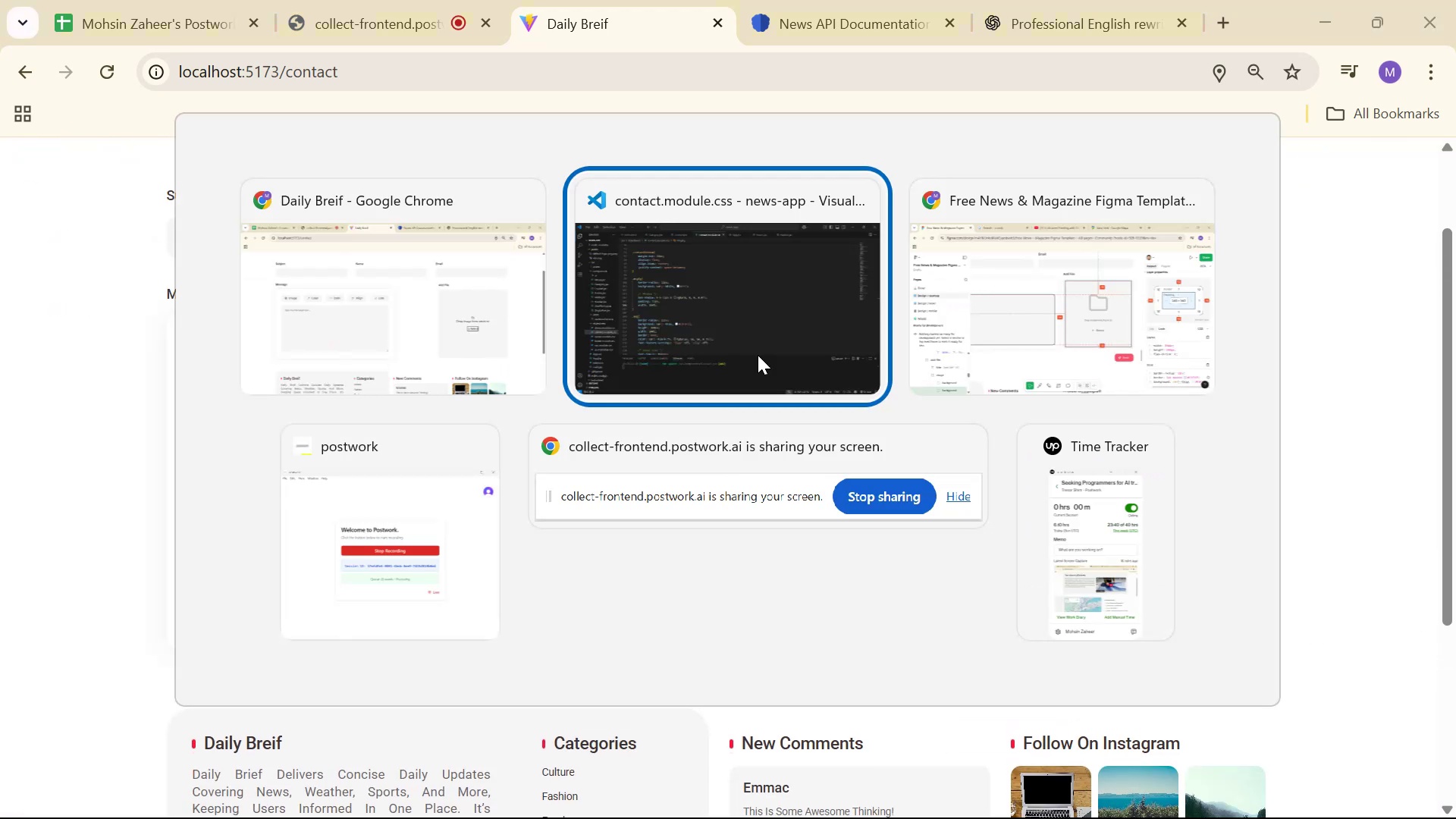 
key(Alt+Tab)
 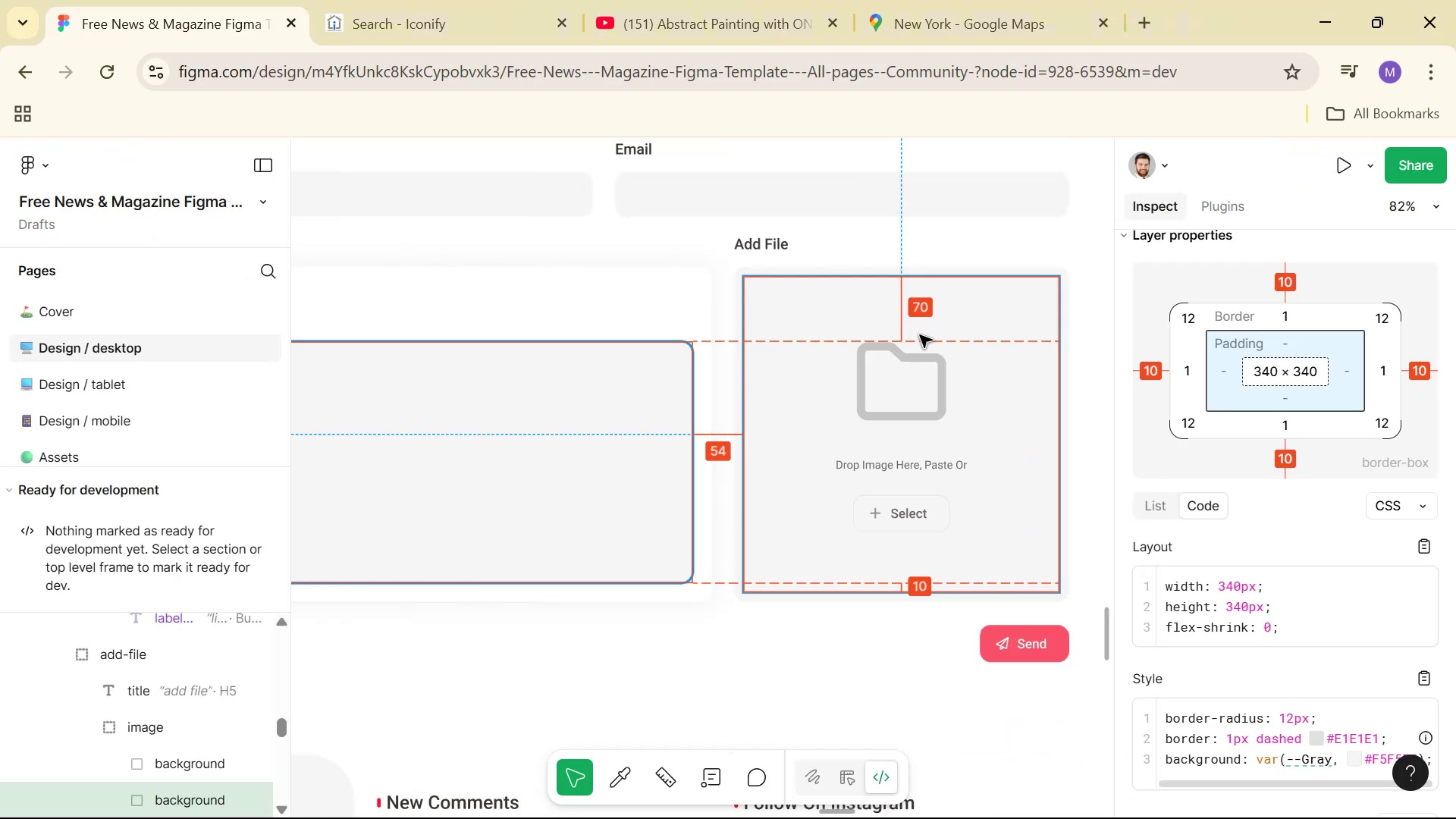 
hold_key(key=ControlLeft, duration=1.26)
left_click([915, 387])
 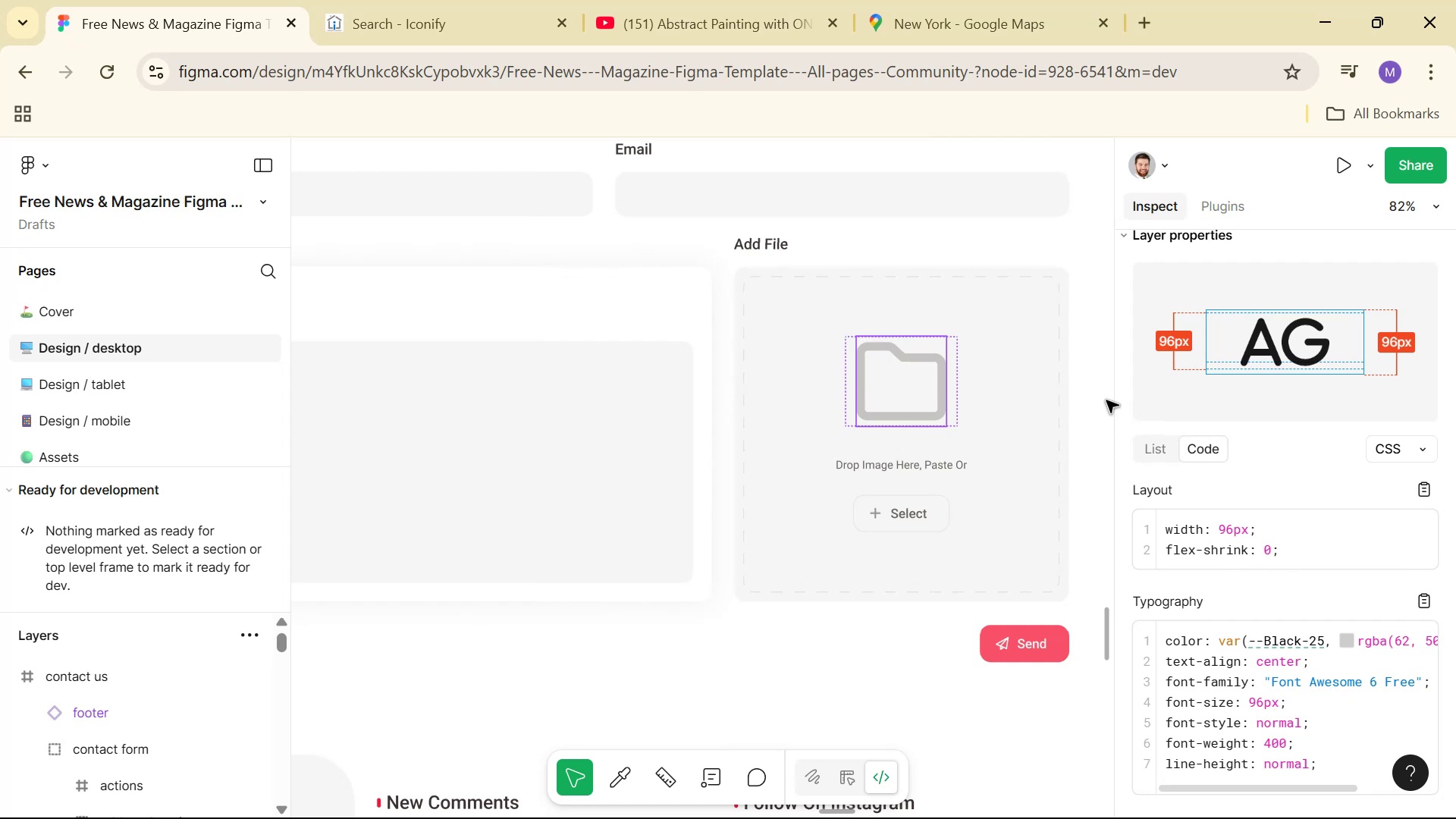 
wait(7.45)
 